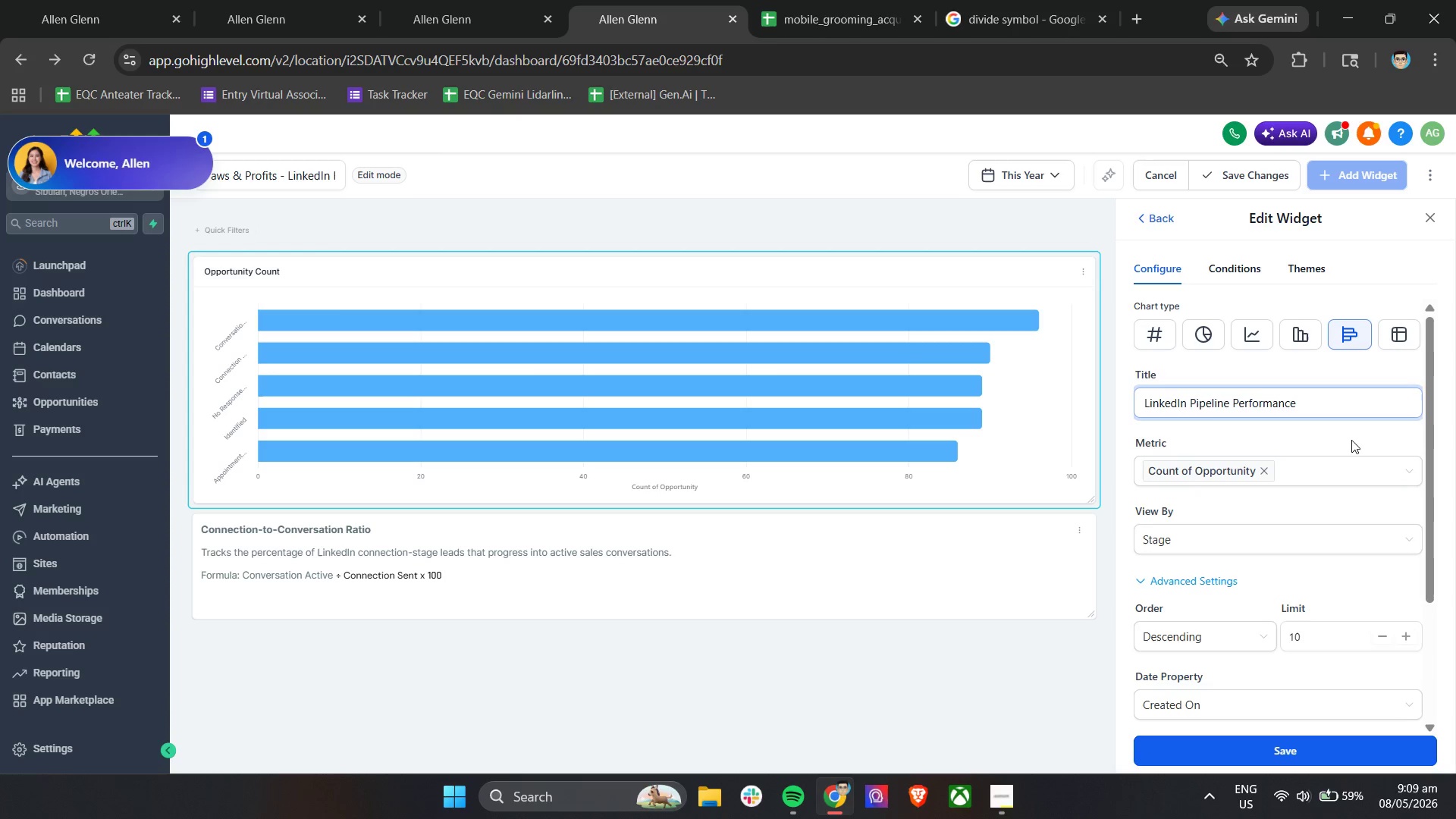 
left_click([1332, 741])
 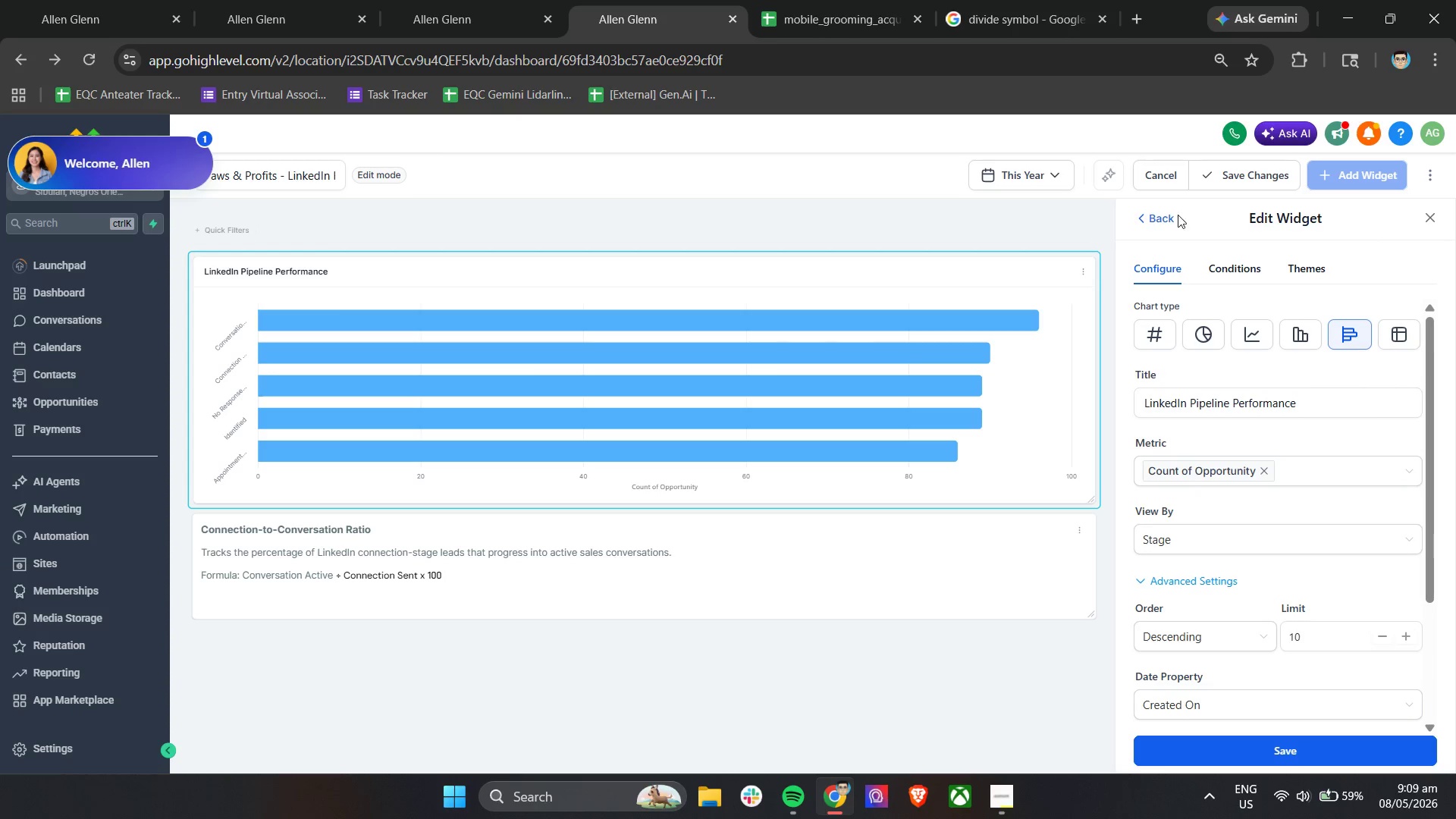 
left_click([1430, 225])
 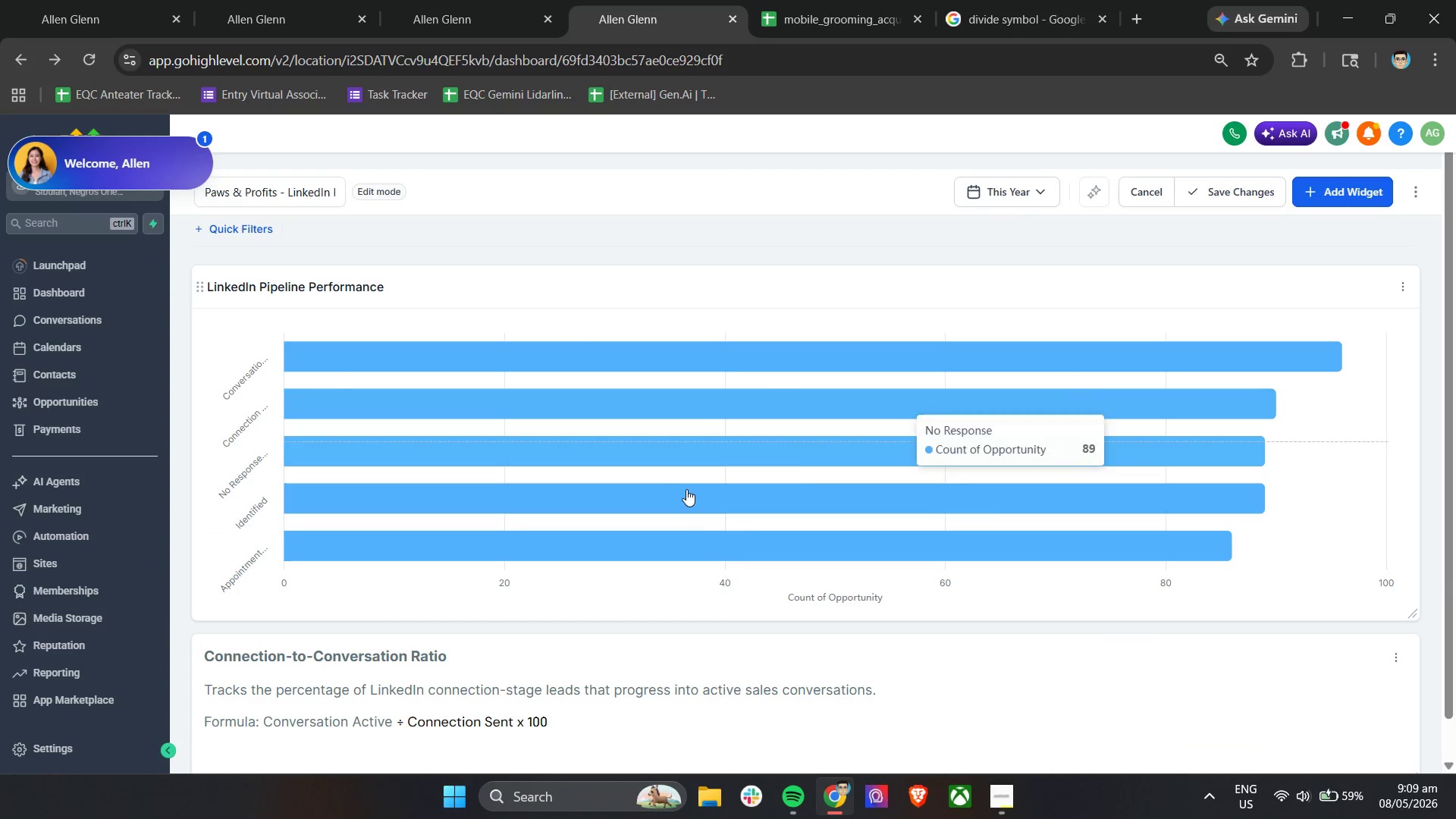 
scroll: coordinate [1296, 602], scroll_direction: down, amount: 13.0
 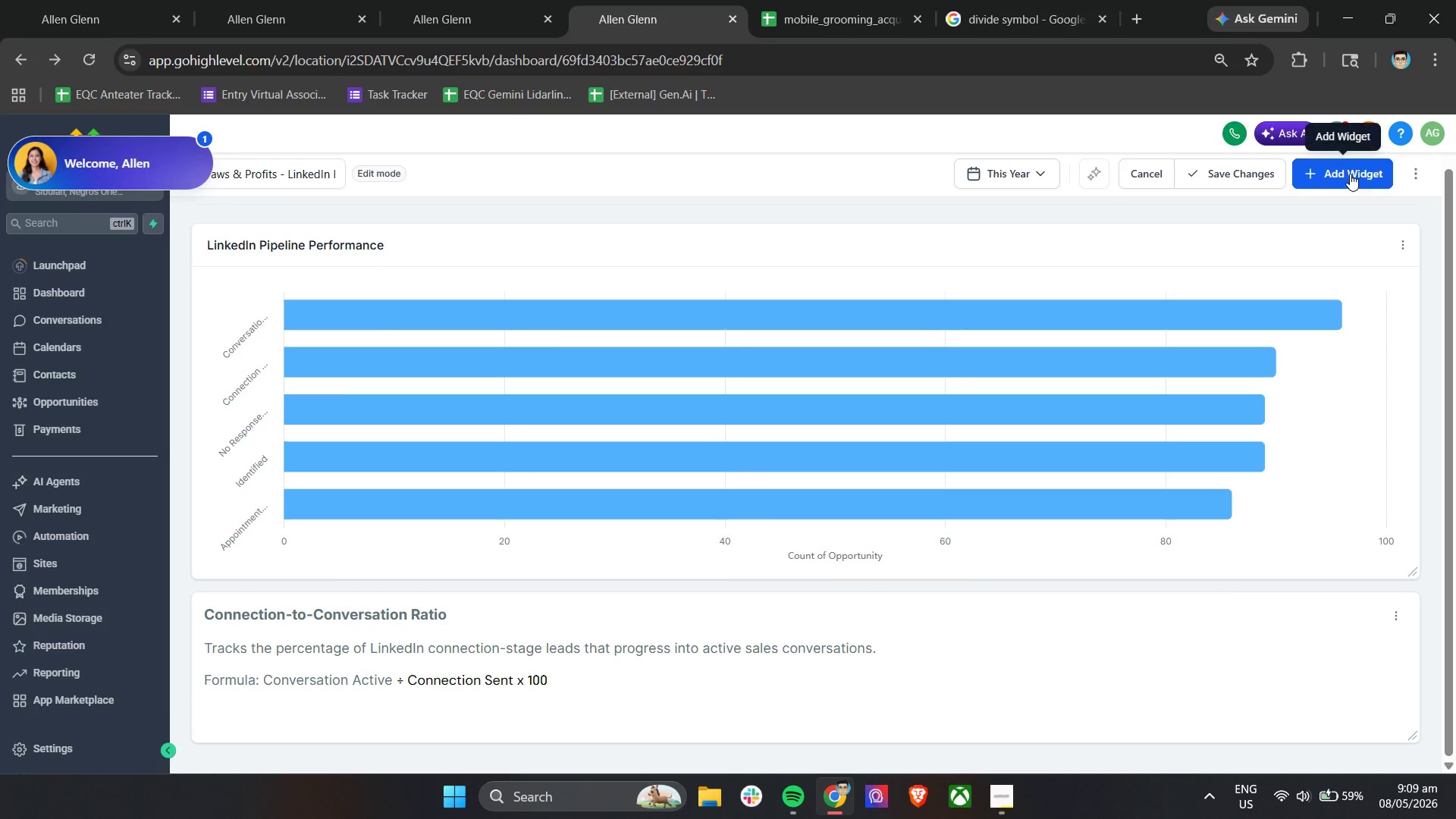 
left_click([1255, 170])
 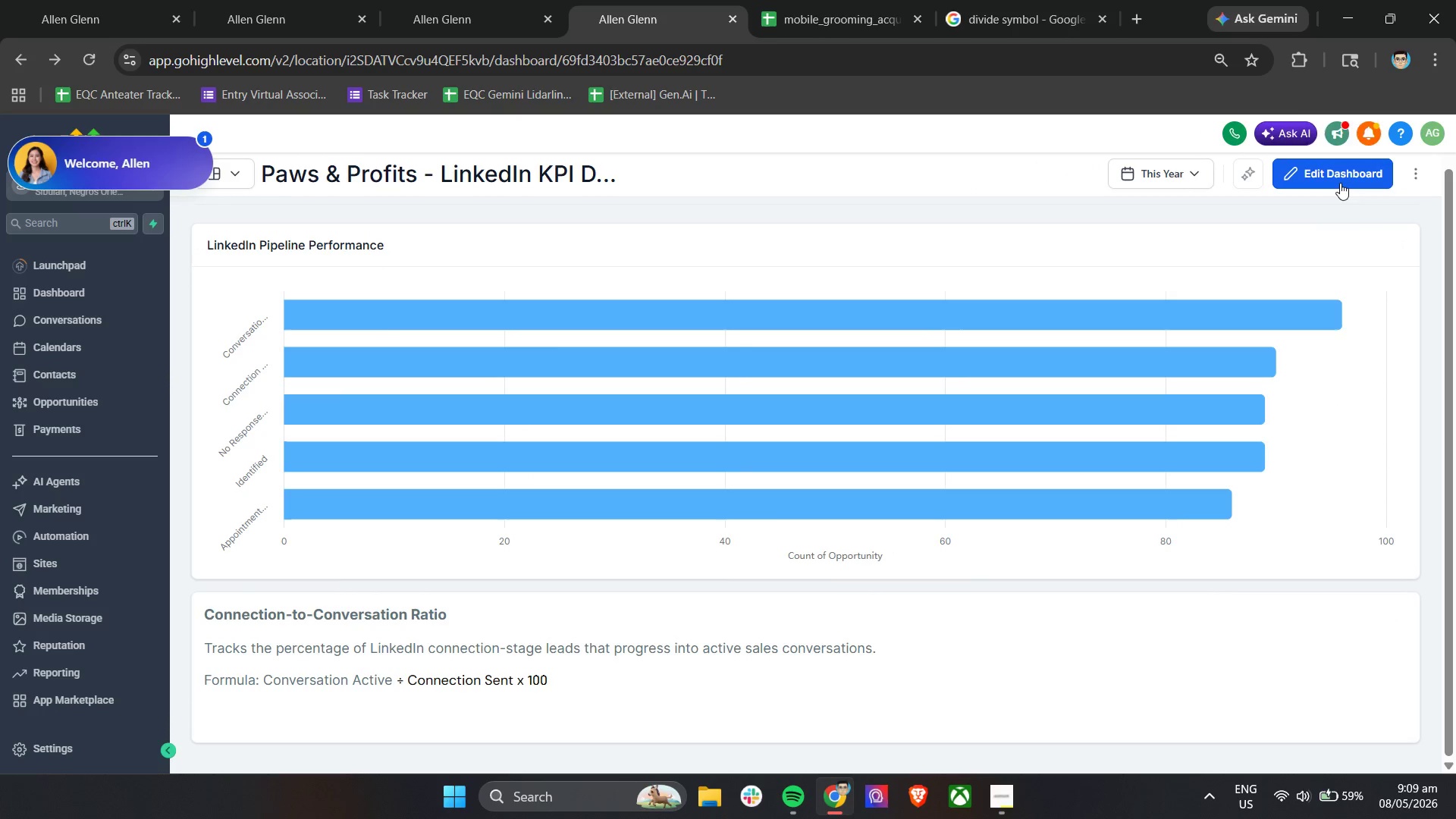 
left_click([1341, 174])
 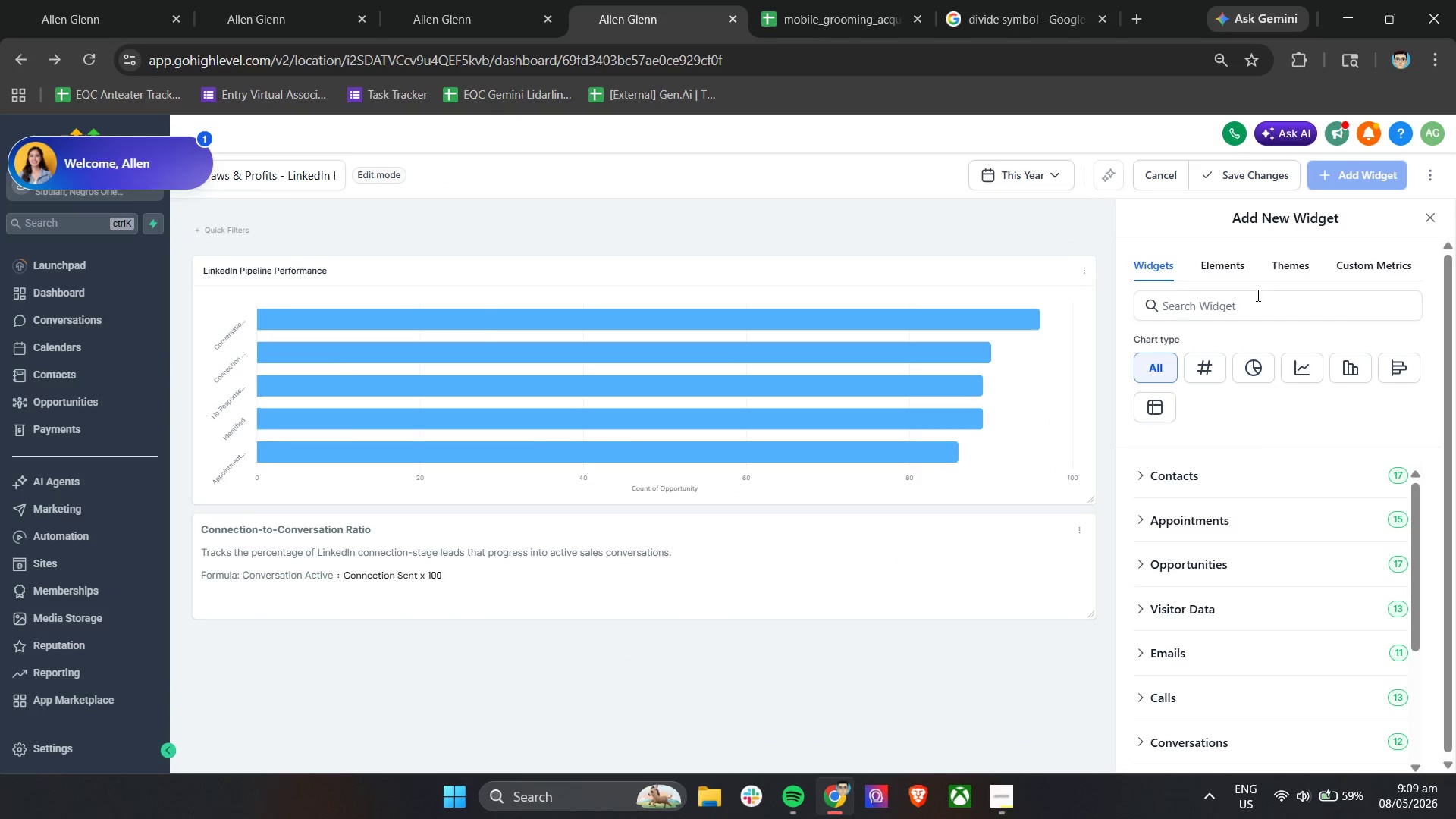 
left_click([1216, 271])
 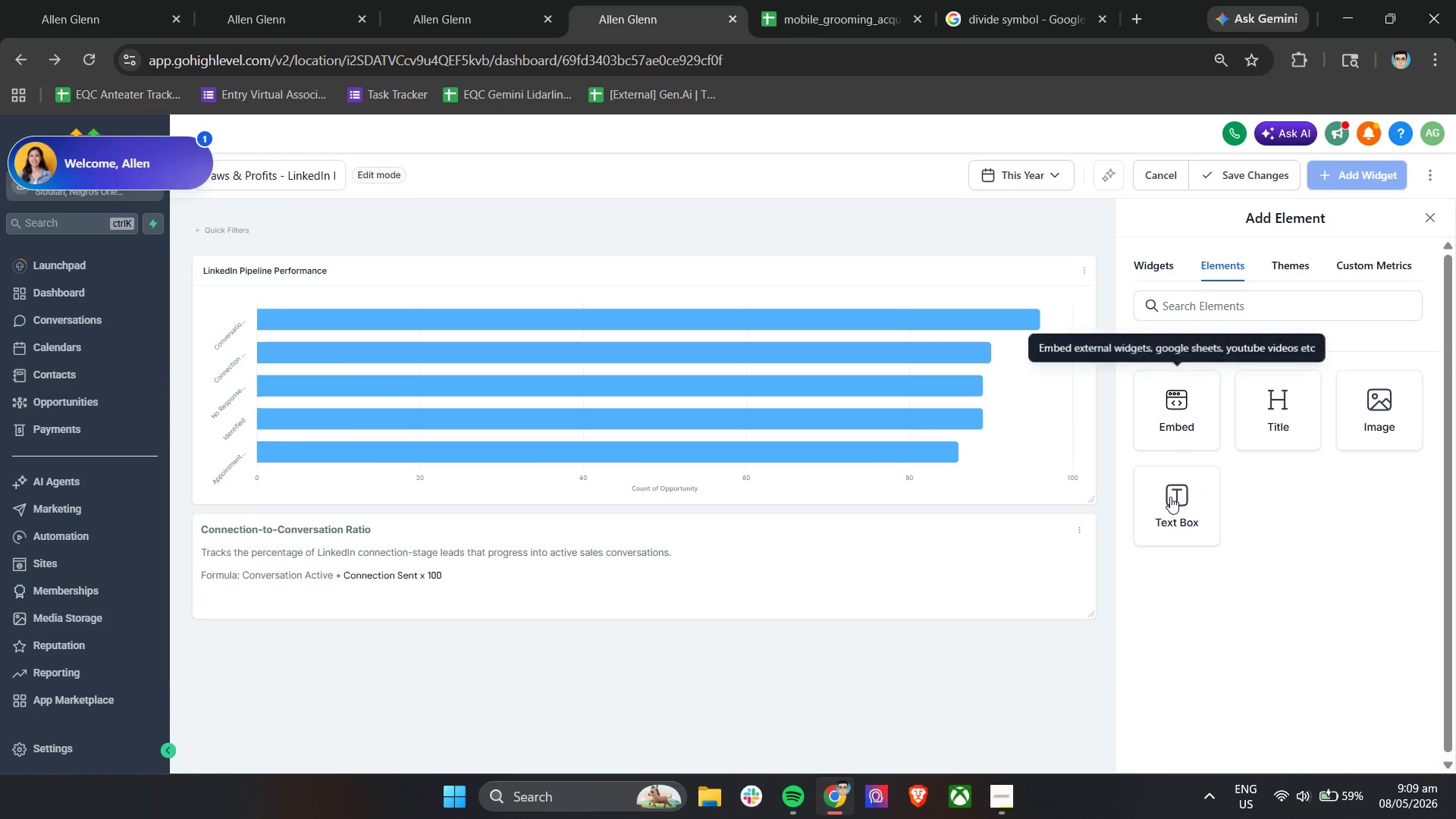 
left_click_drag(start_coordinate=[1173, 497], to_coordinate=[898, 686])
 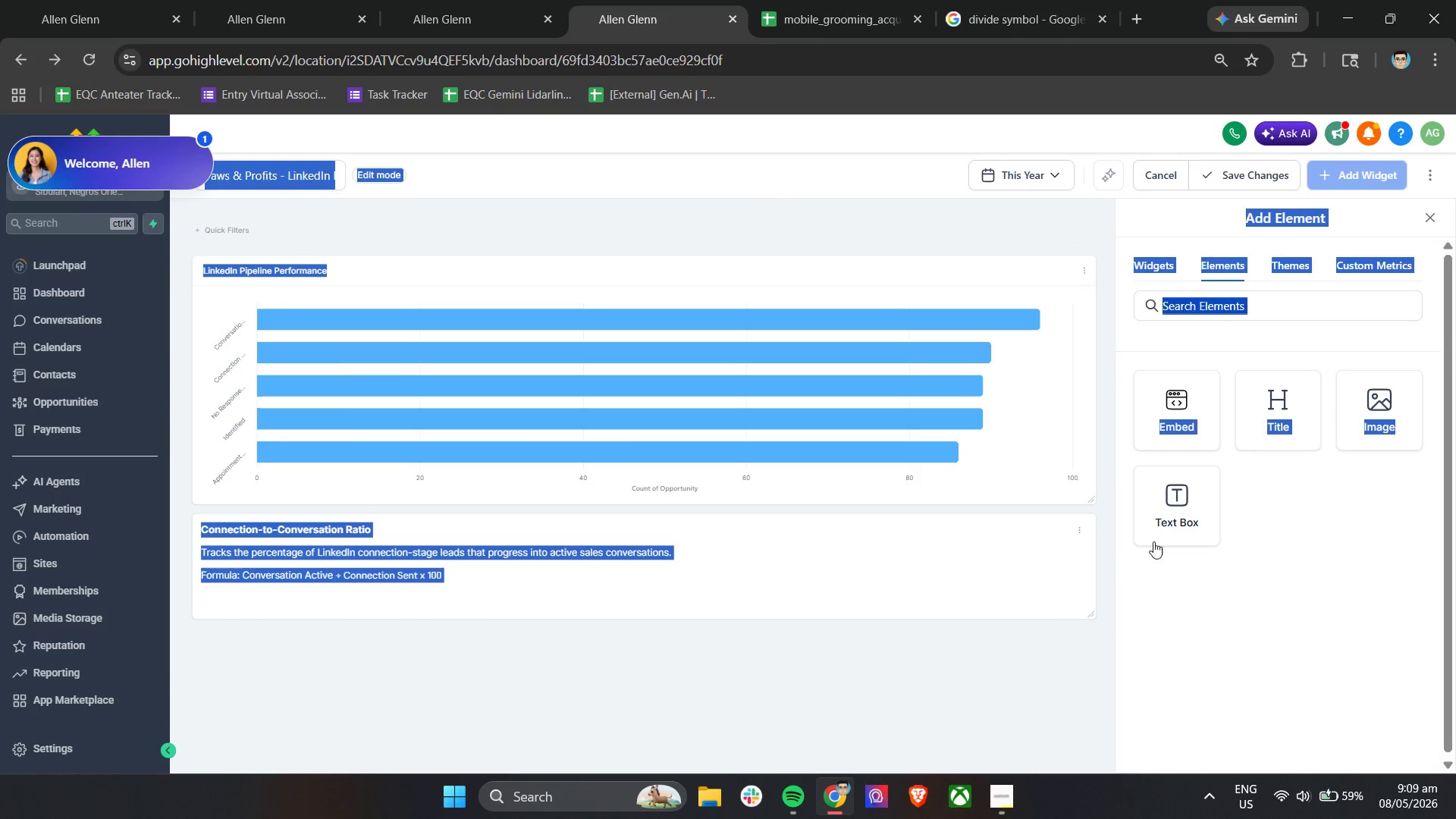 
left_click([1152, 524])
 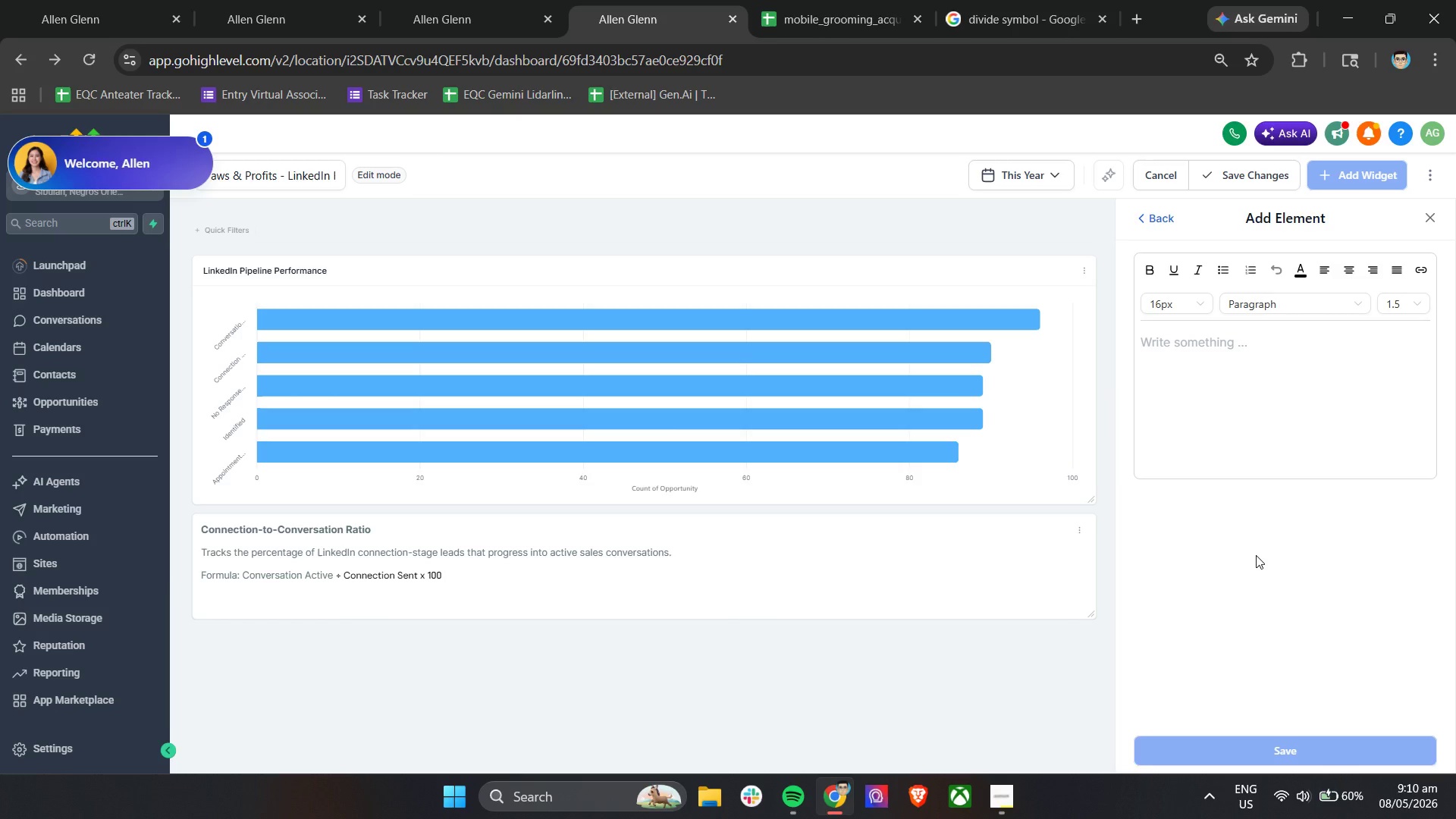 
wait(40.78)
 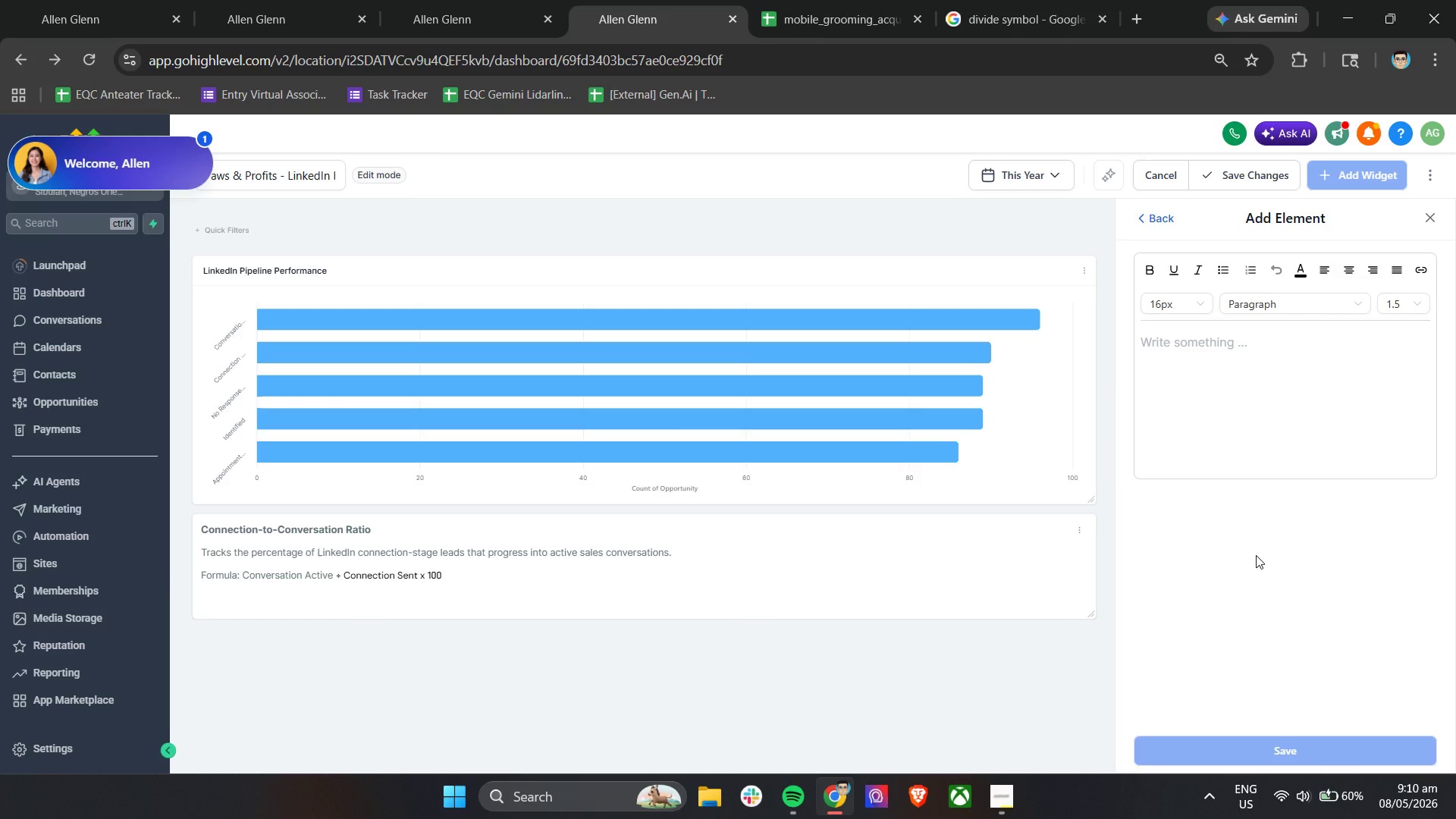 
left_click([1250, 375])
 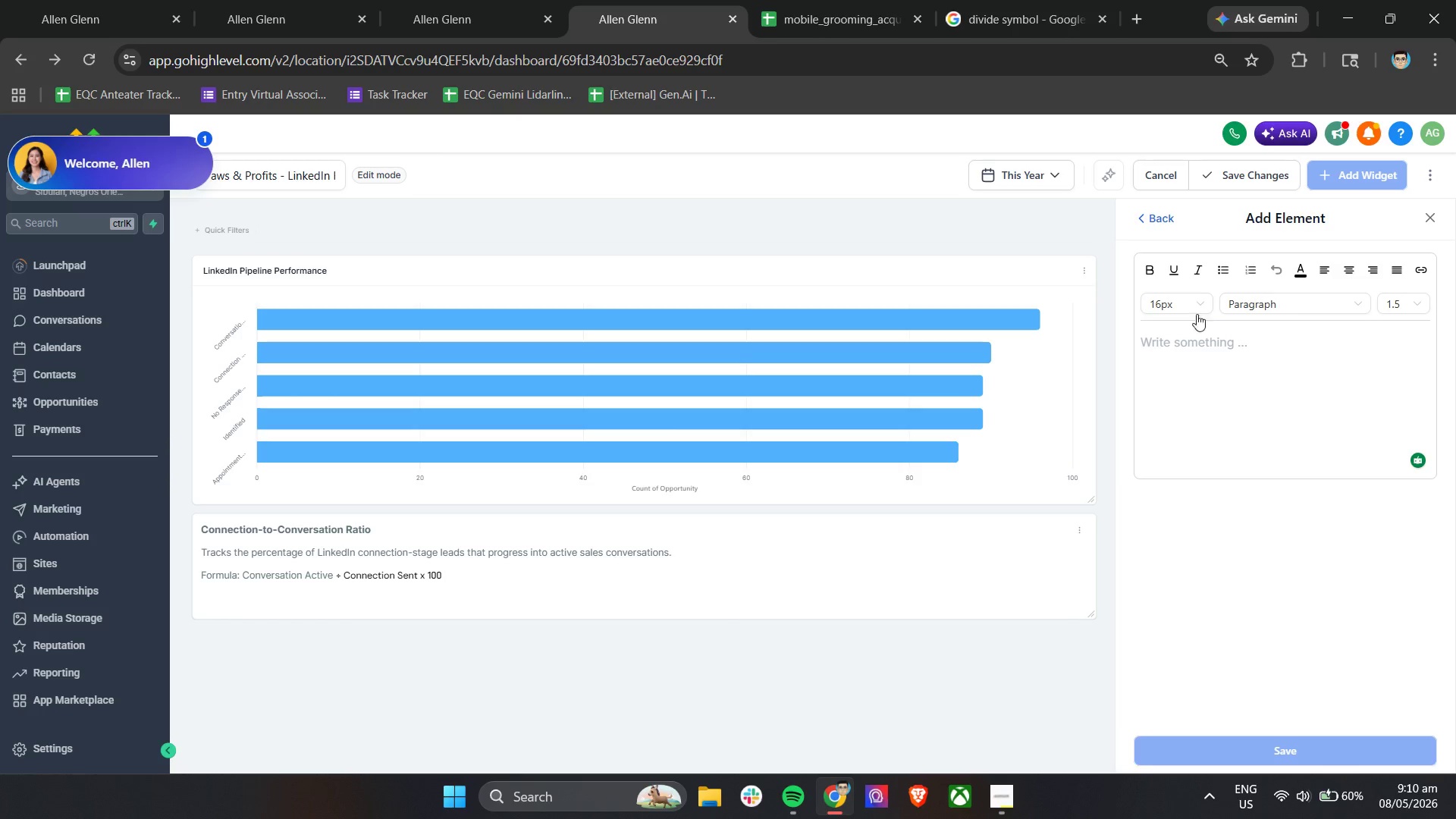 
left_click([1189, 303])
 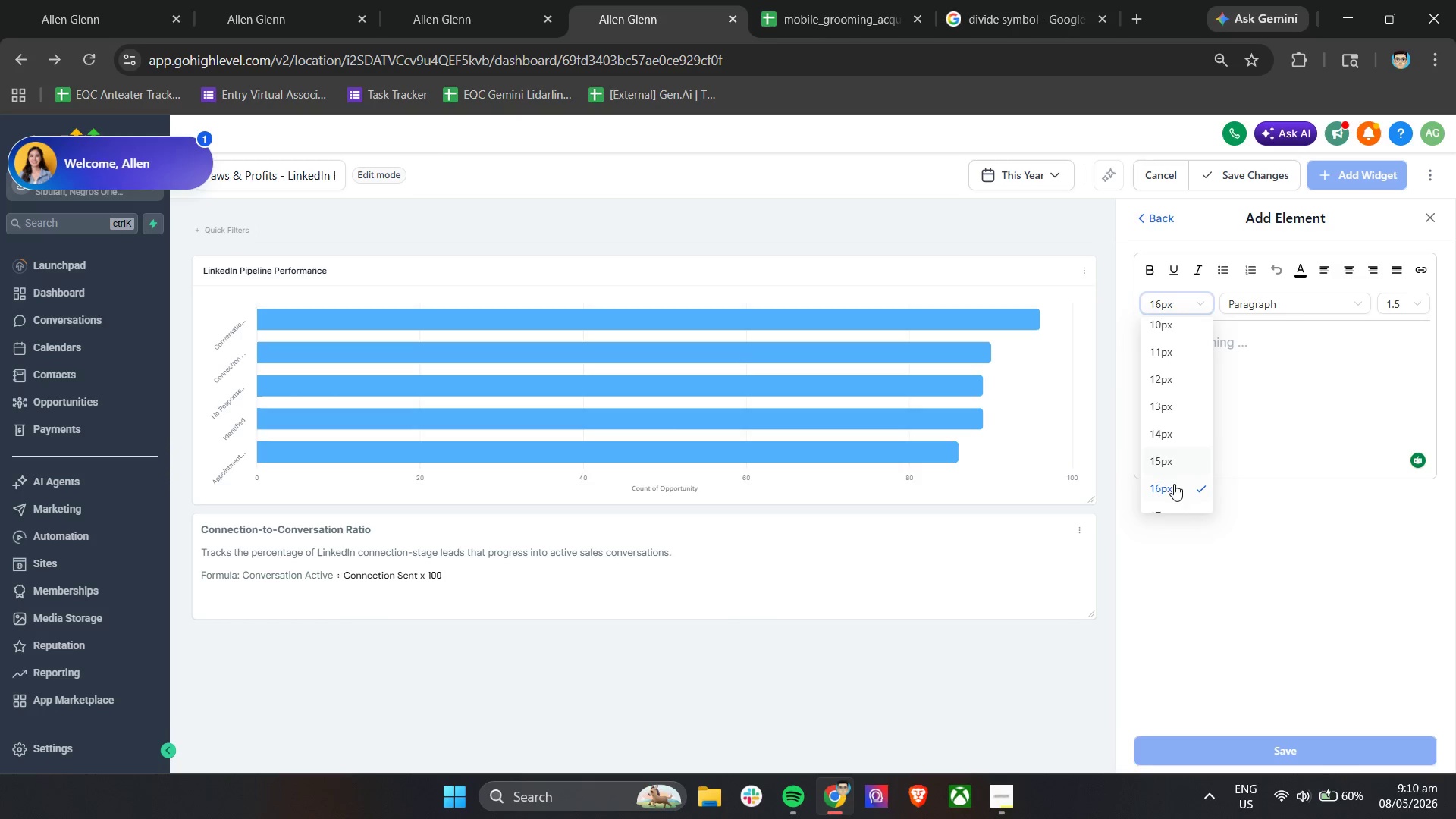 
scroll: coordinate [1174, 491], scroll_direction: down, amount: 1.0
 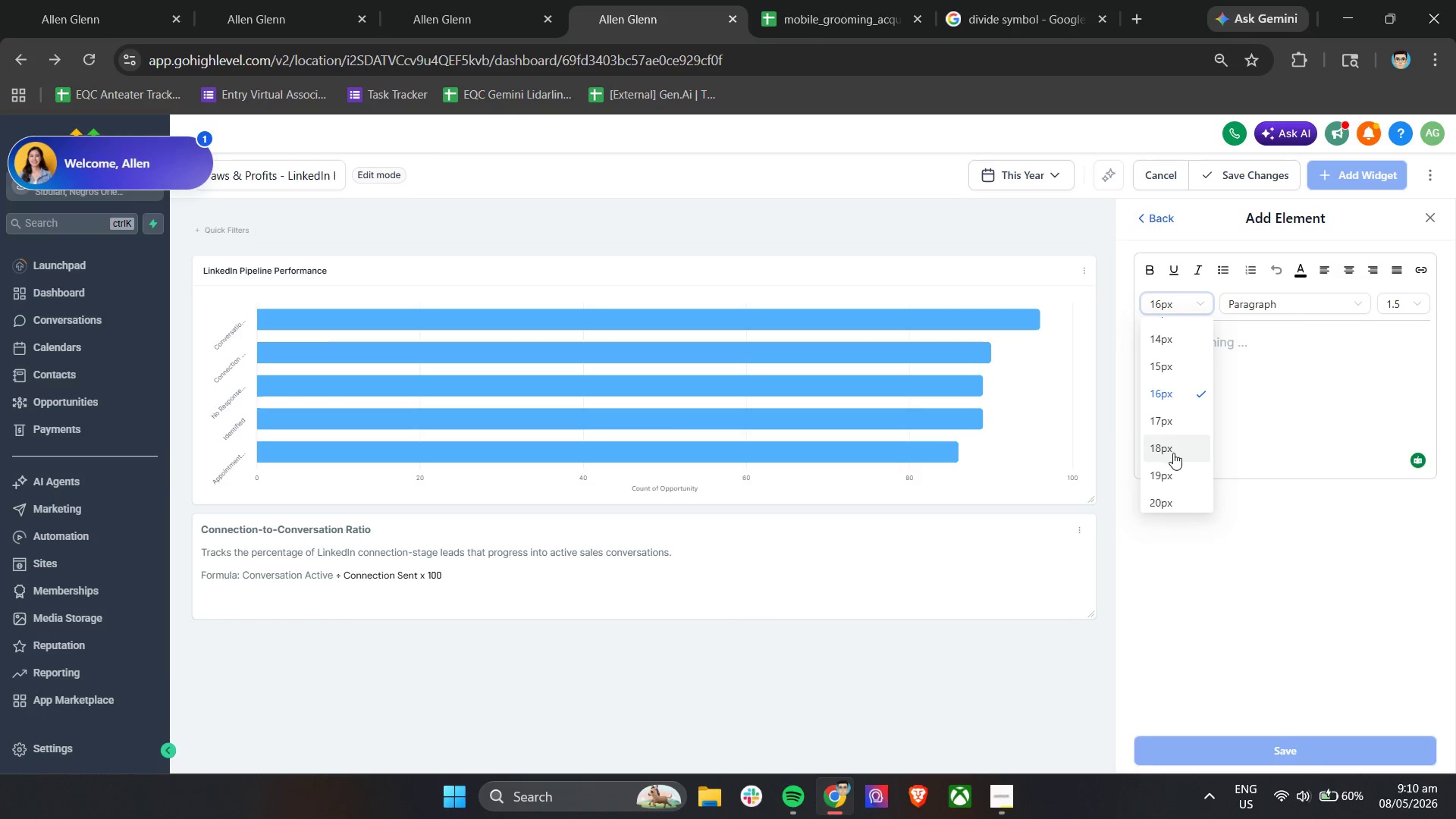 
left_click([1170, 472])
 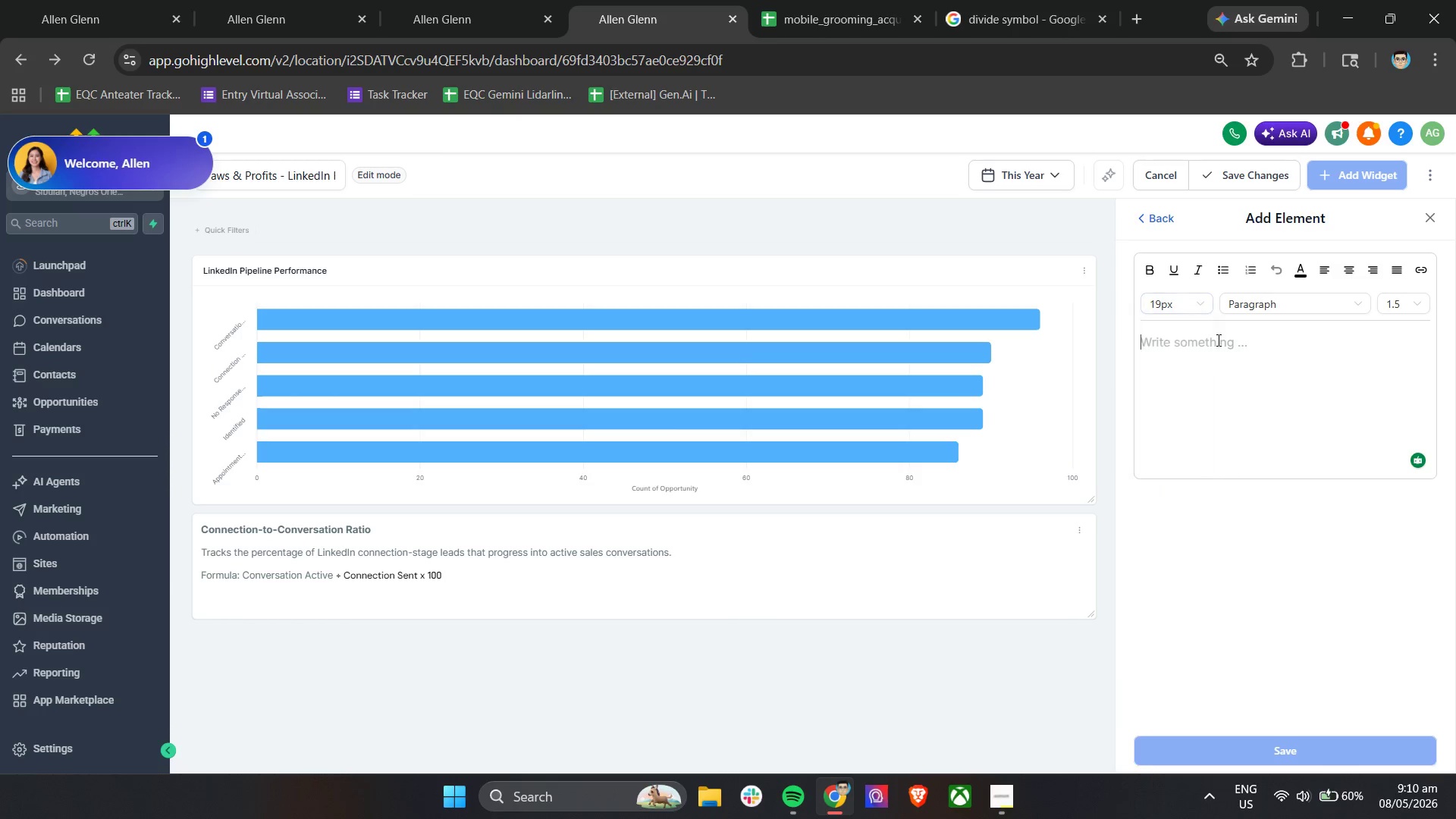 
left_click([1217, 337])
 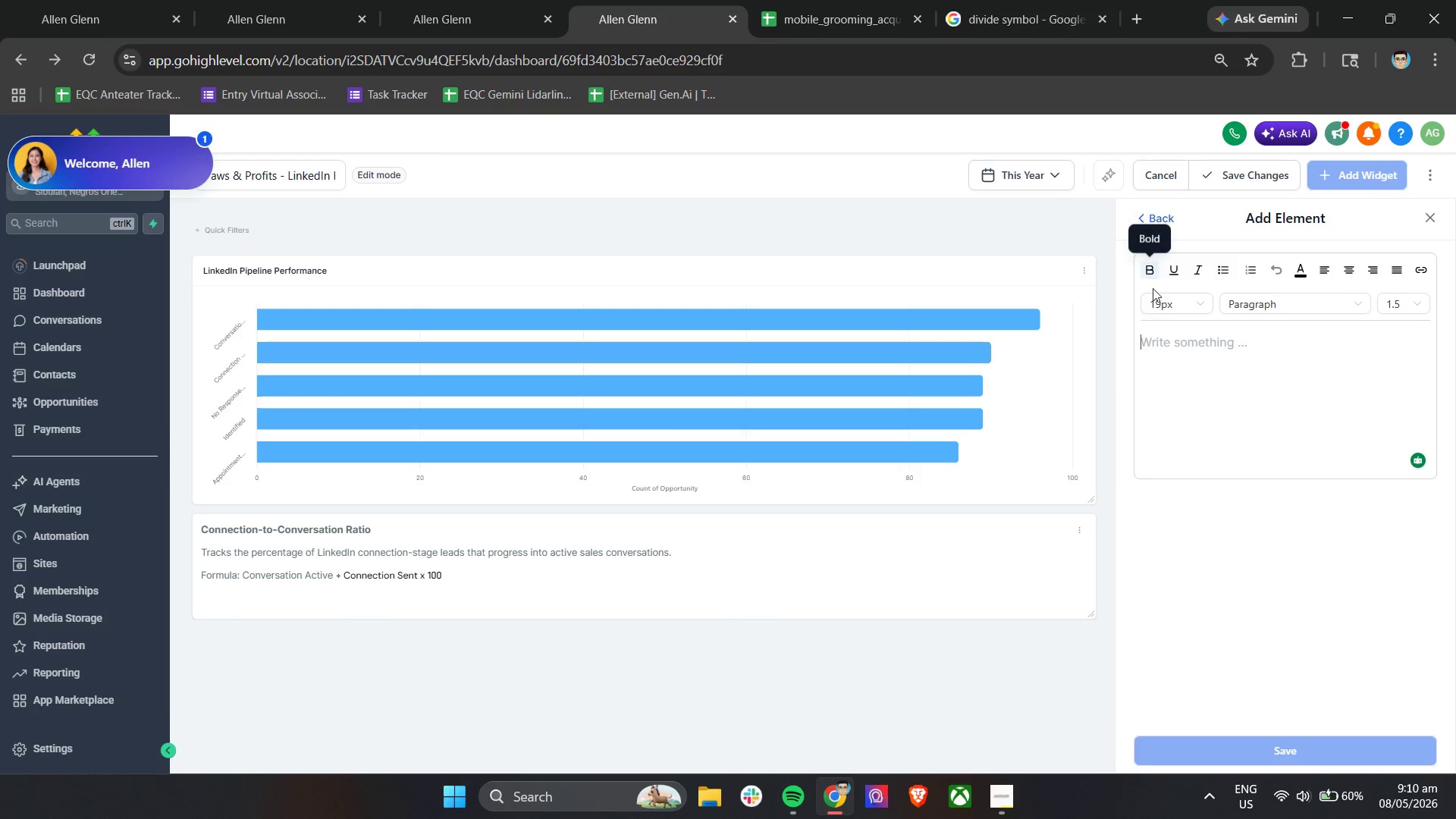 
double_click([1182, 340])
 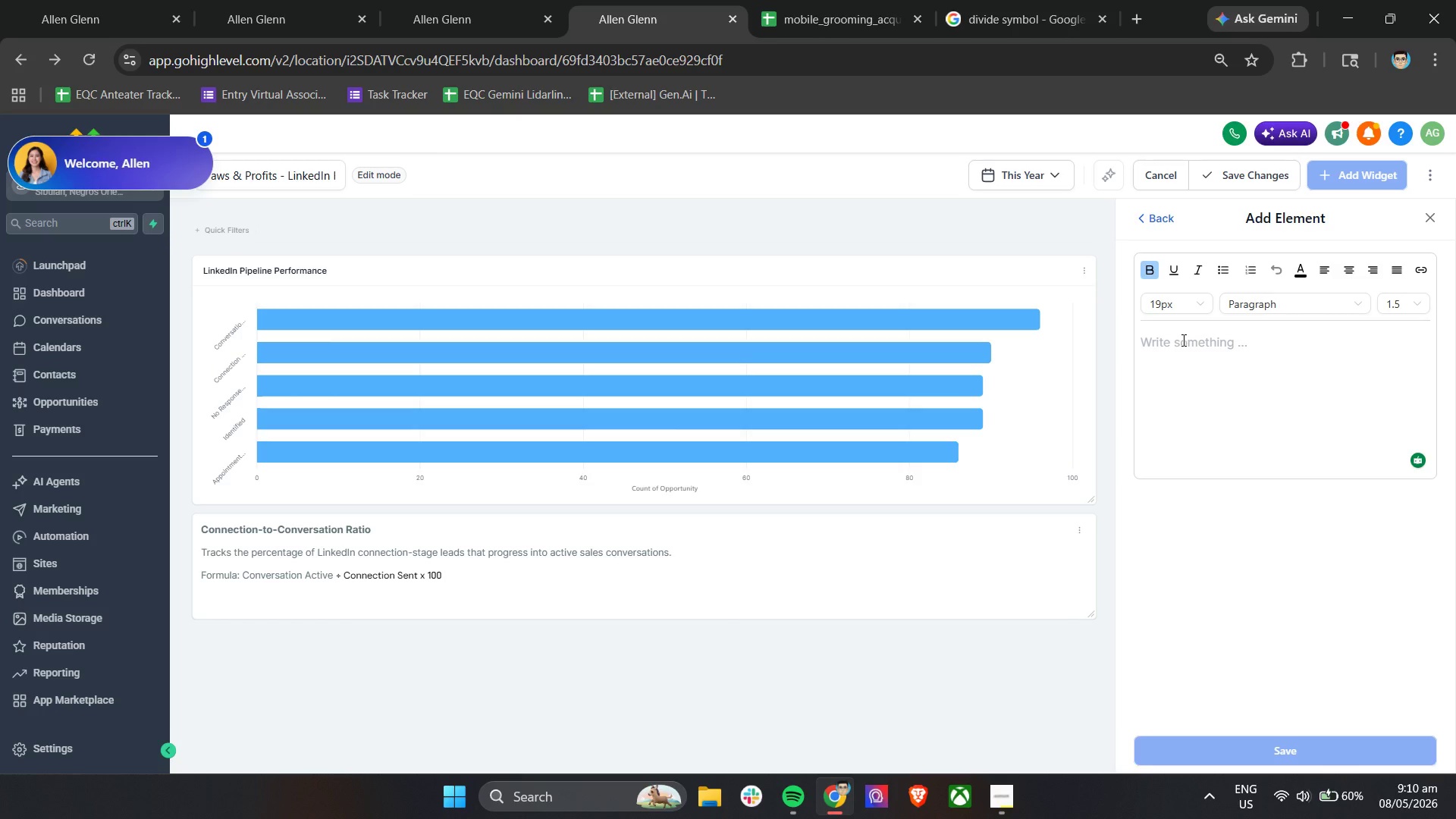 
type(Conversation-to-Booking Ratio)
 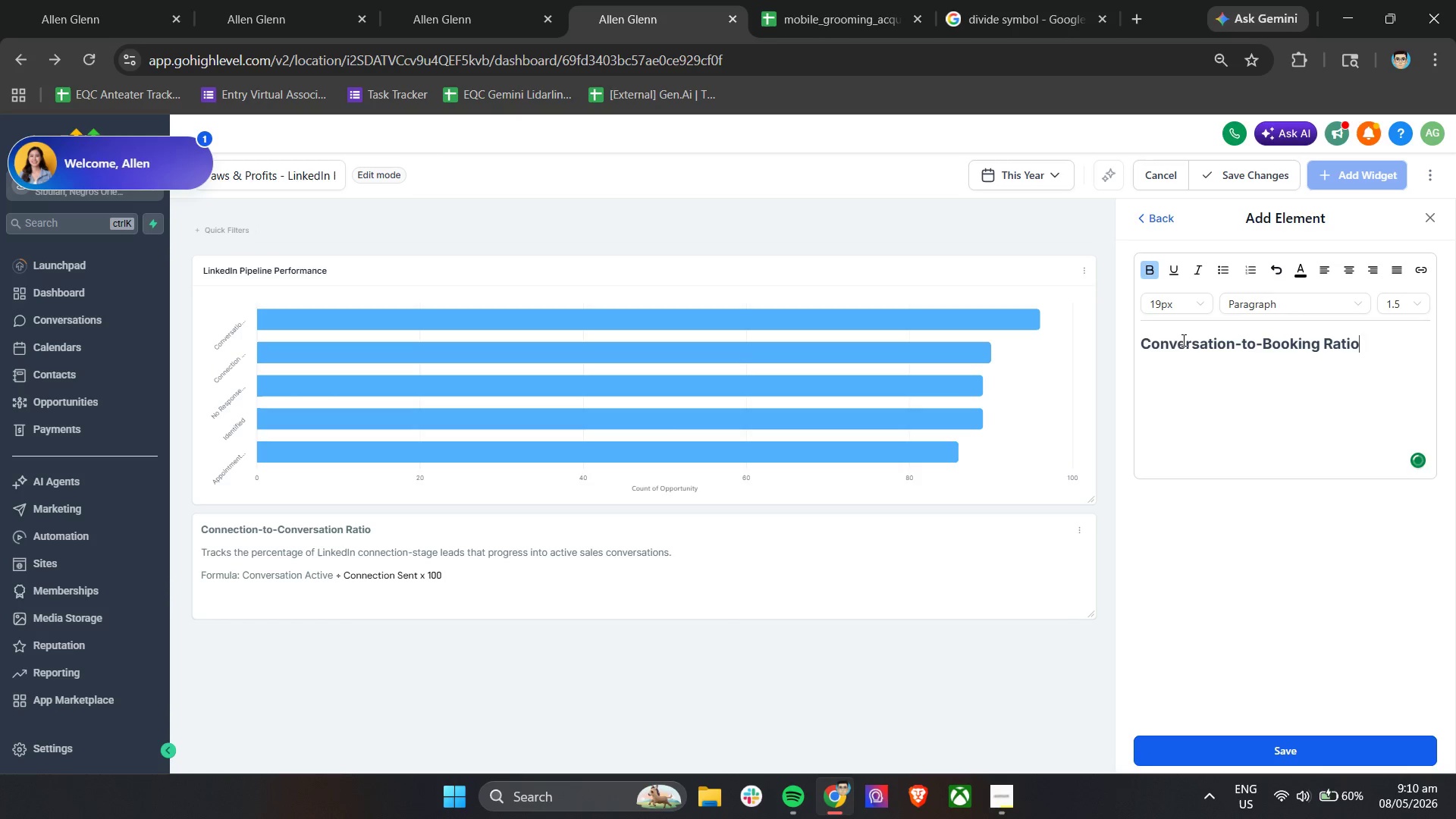 
key(Enter)
 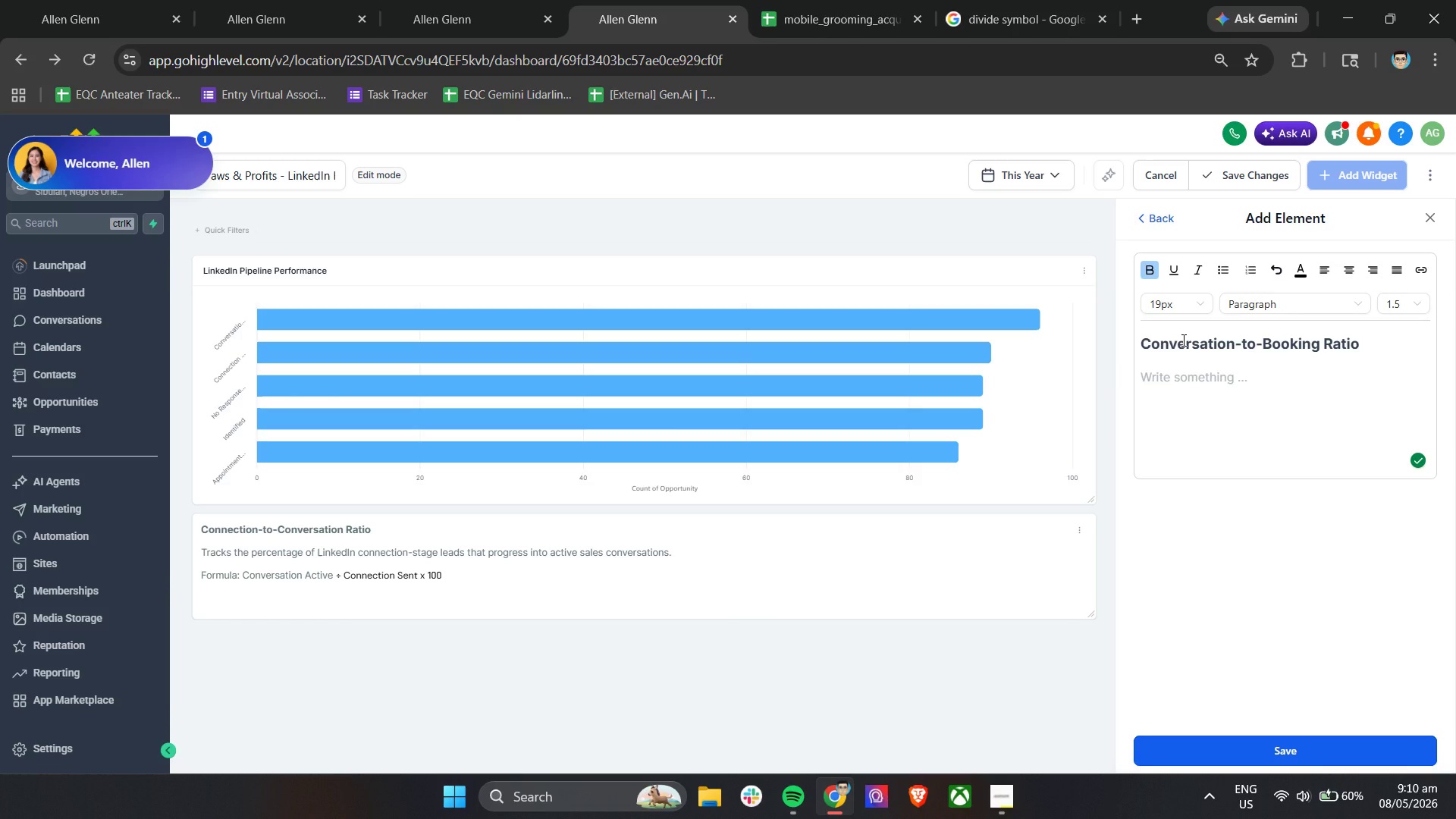 
key(Enter)
 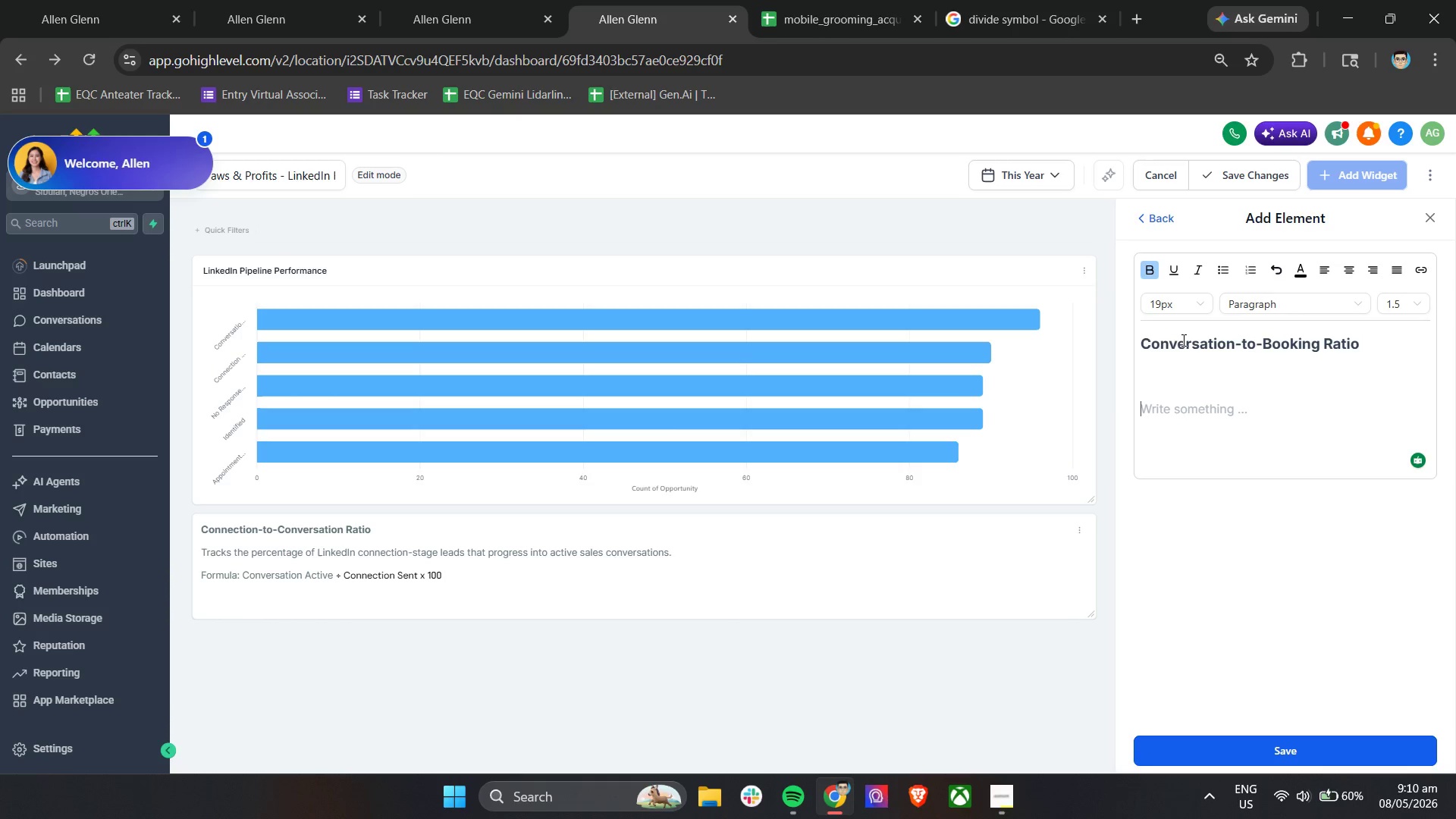 
key(Backspace)
 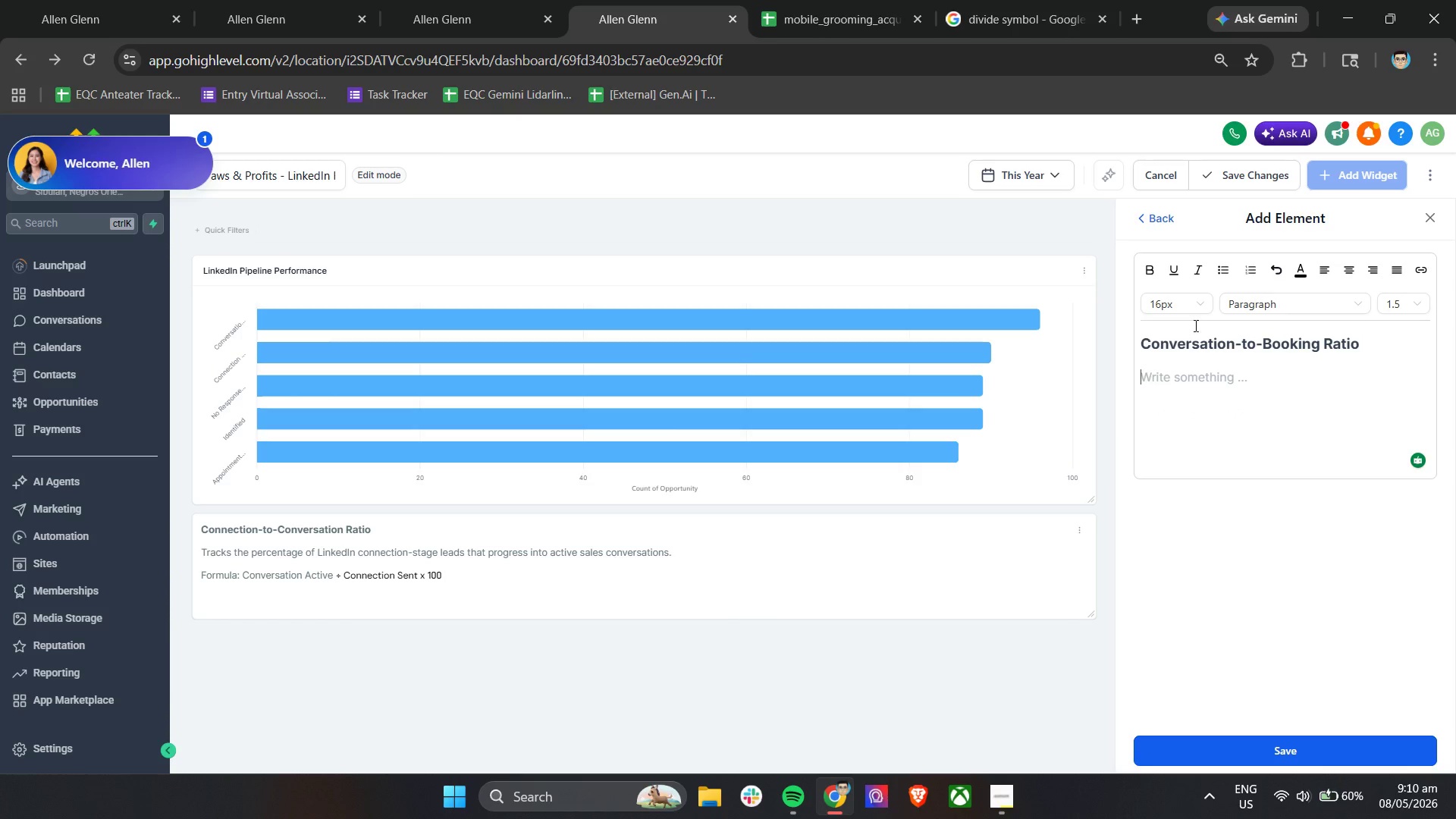 
left_click([1186, 310])
 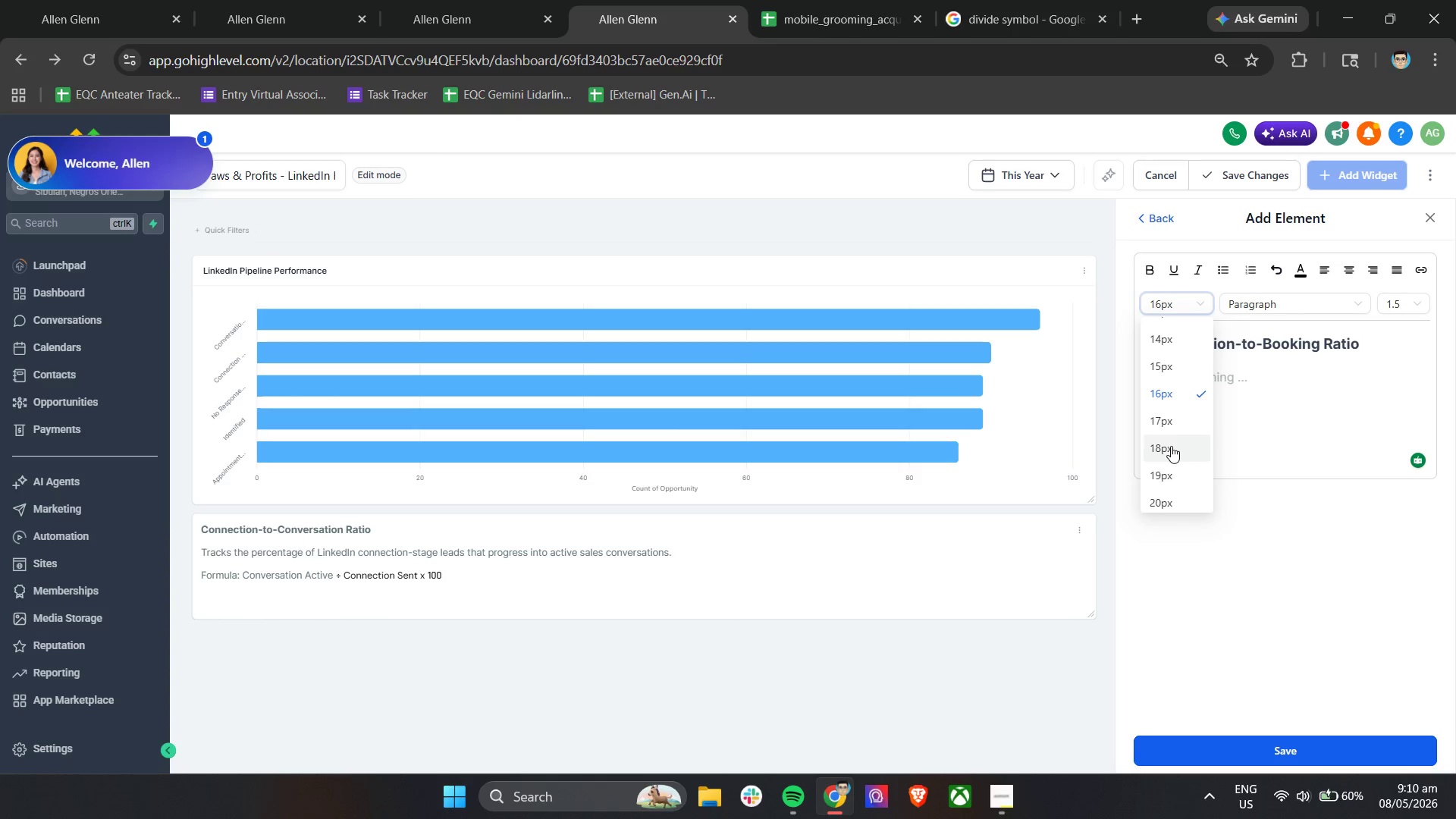 
double_click([1210, 381])
 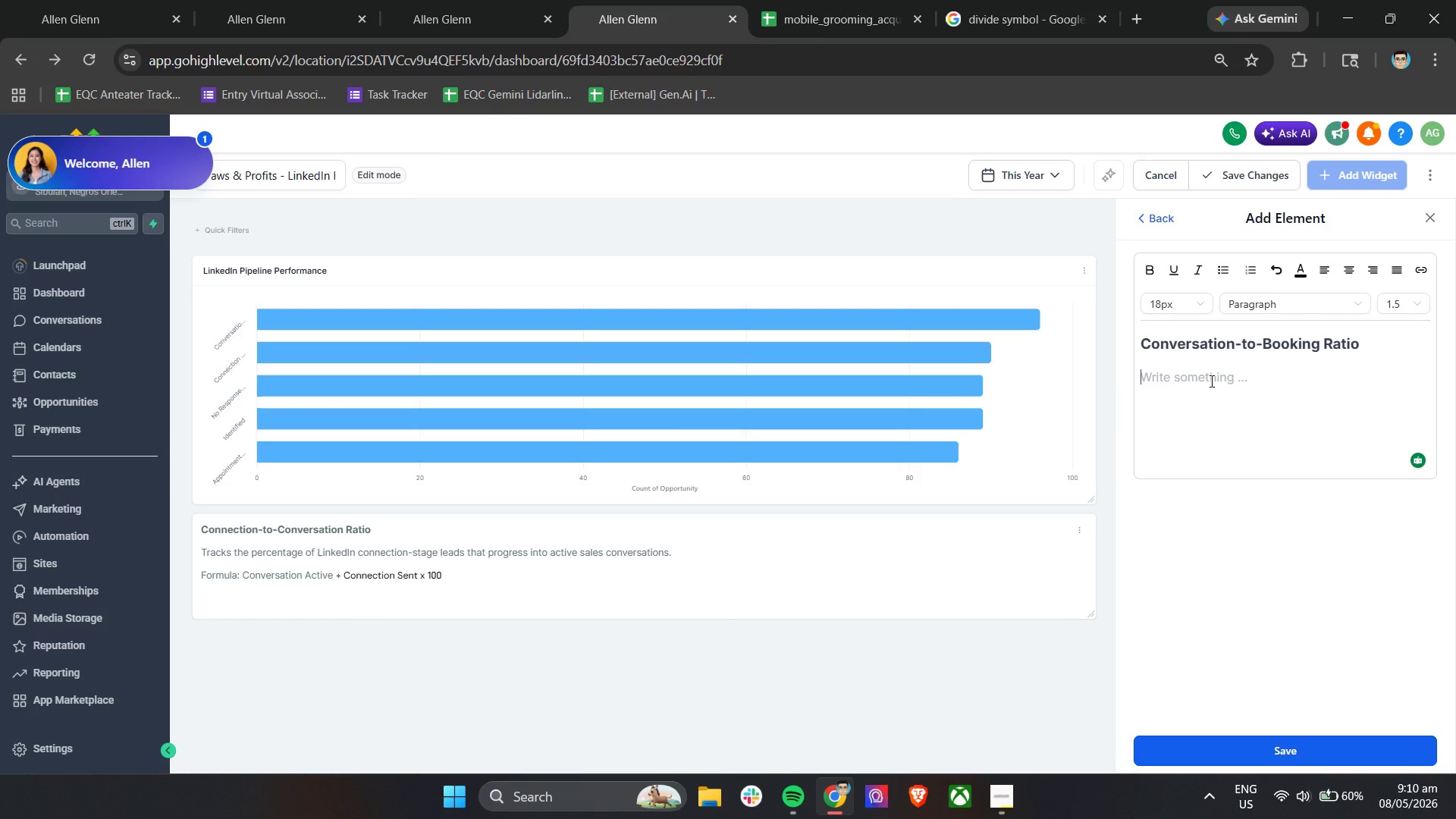 
type(Measures how effictively active Linke)
 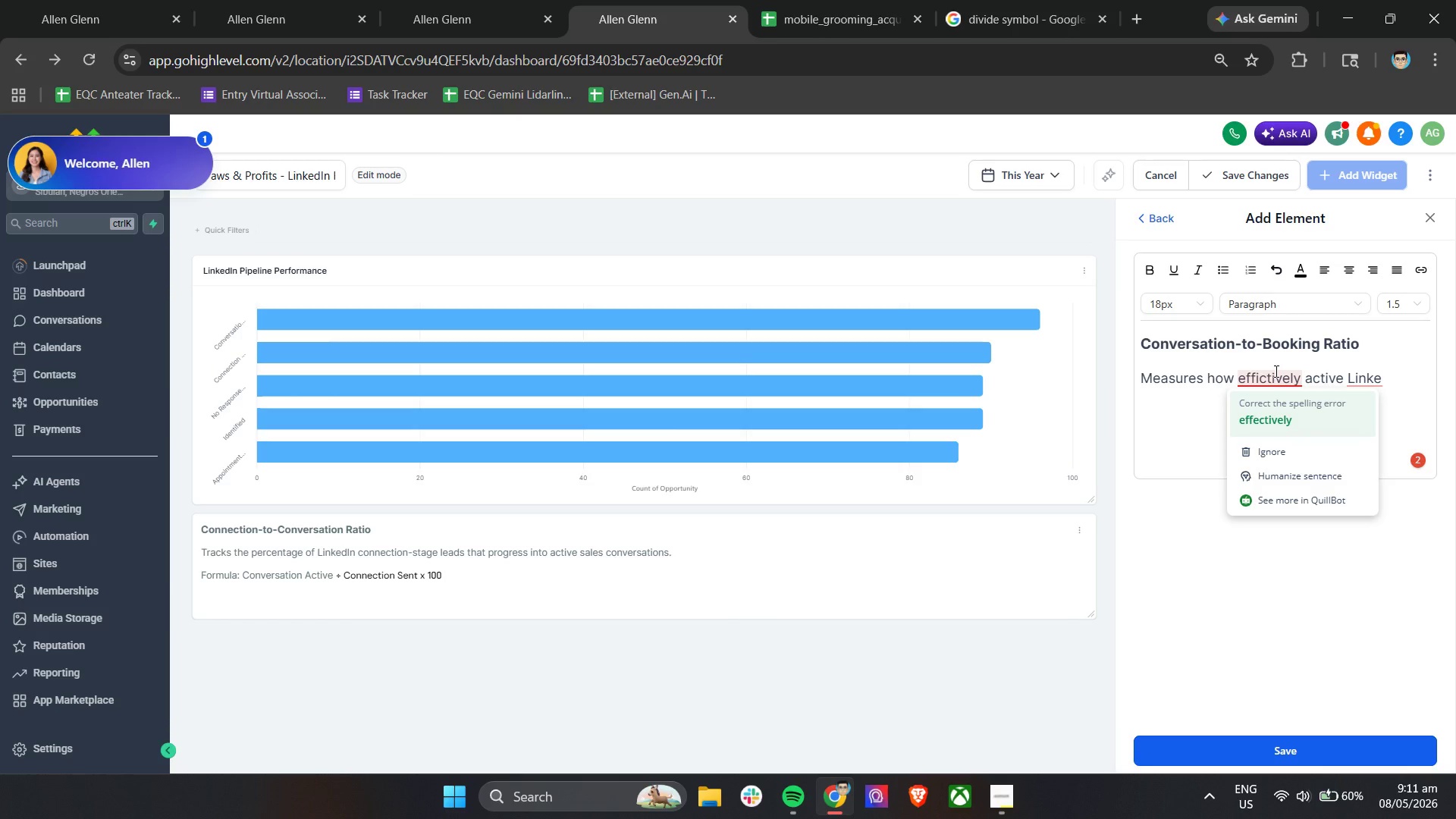 
wait(5.52)
 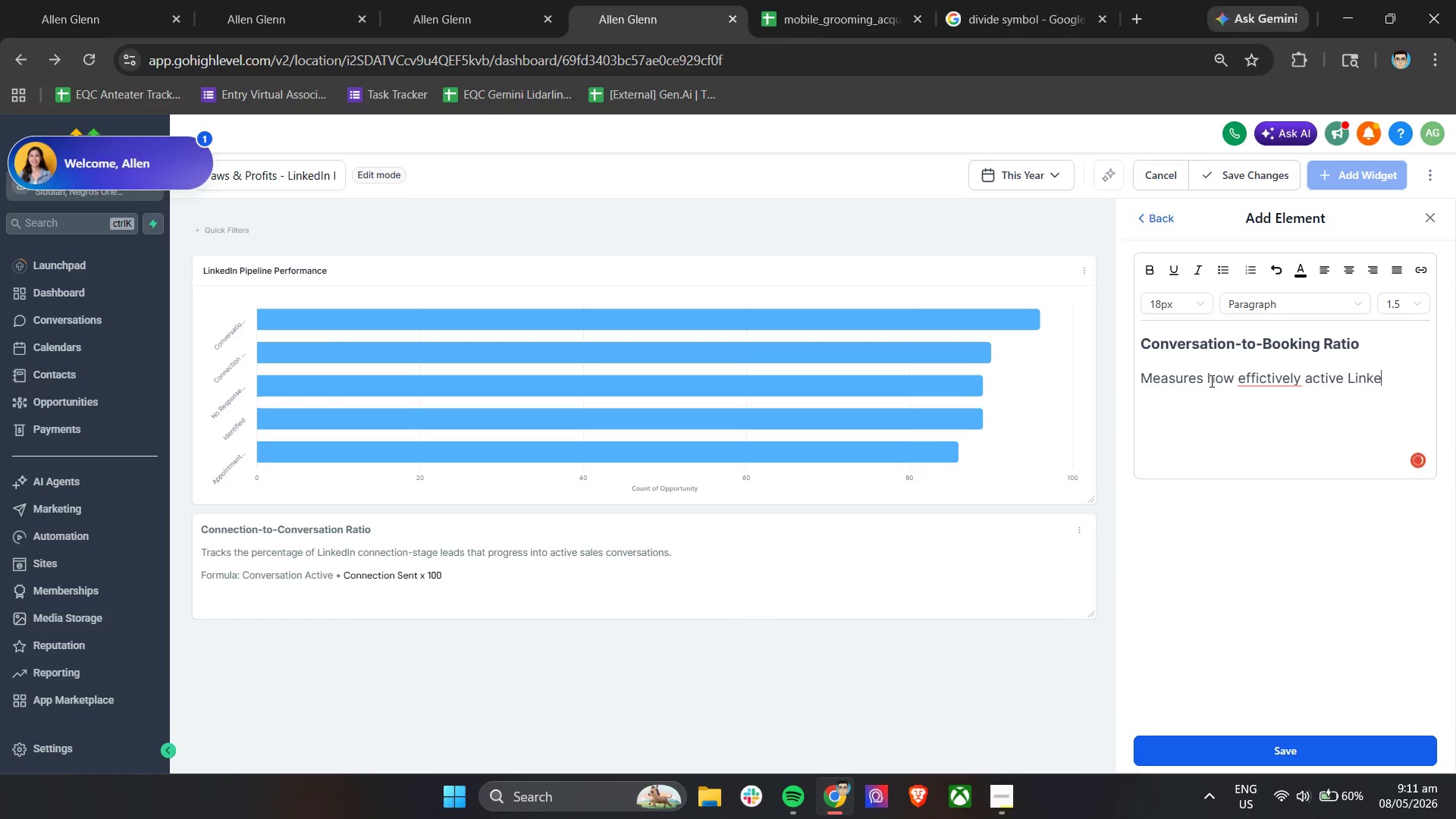 
left_click([1407, 384])
 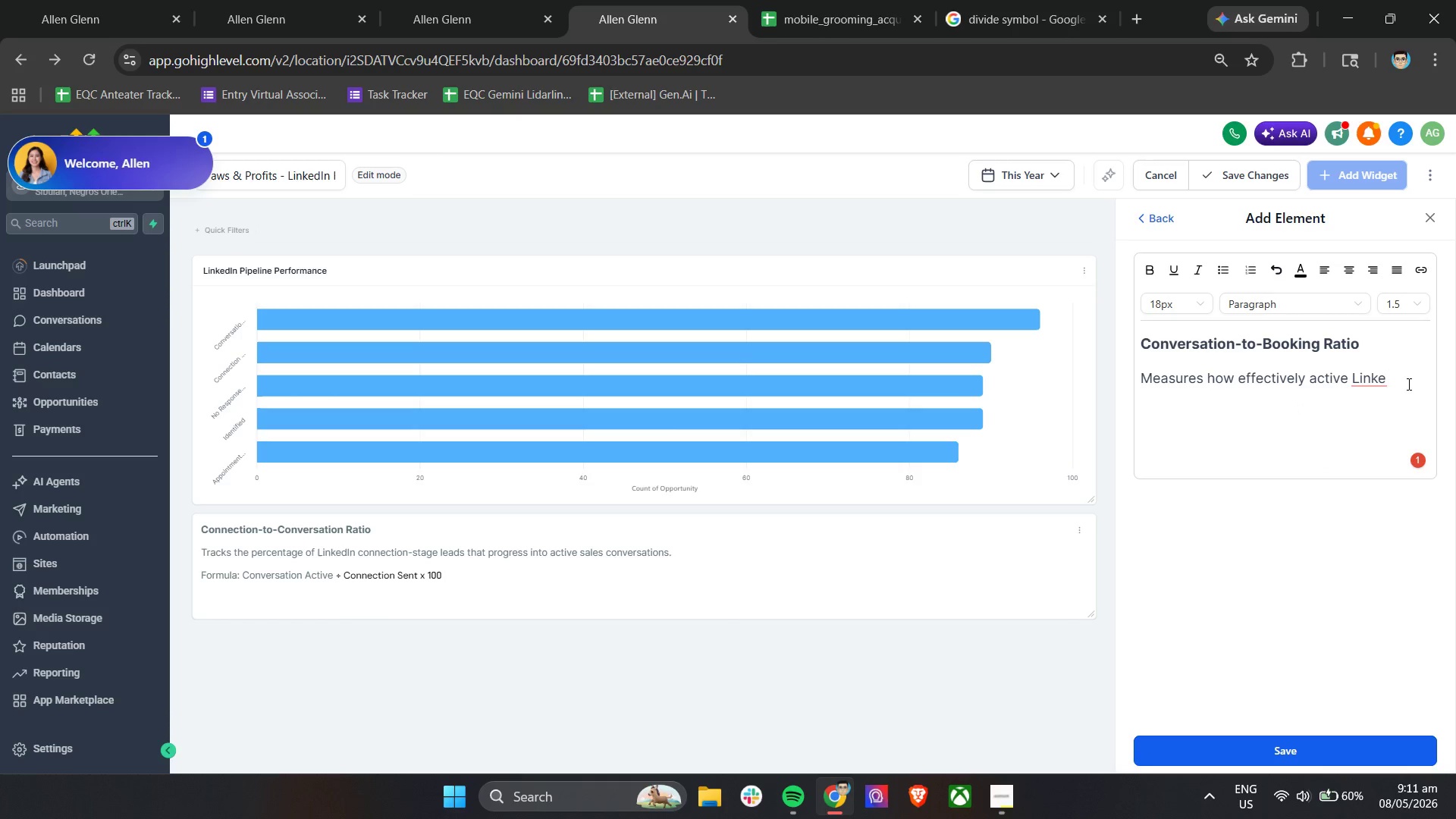 
type(dIN C)
key(Backspace)
type(conversations convert into booked consula)
key(Backspace)
type(tations.)
 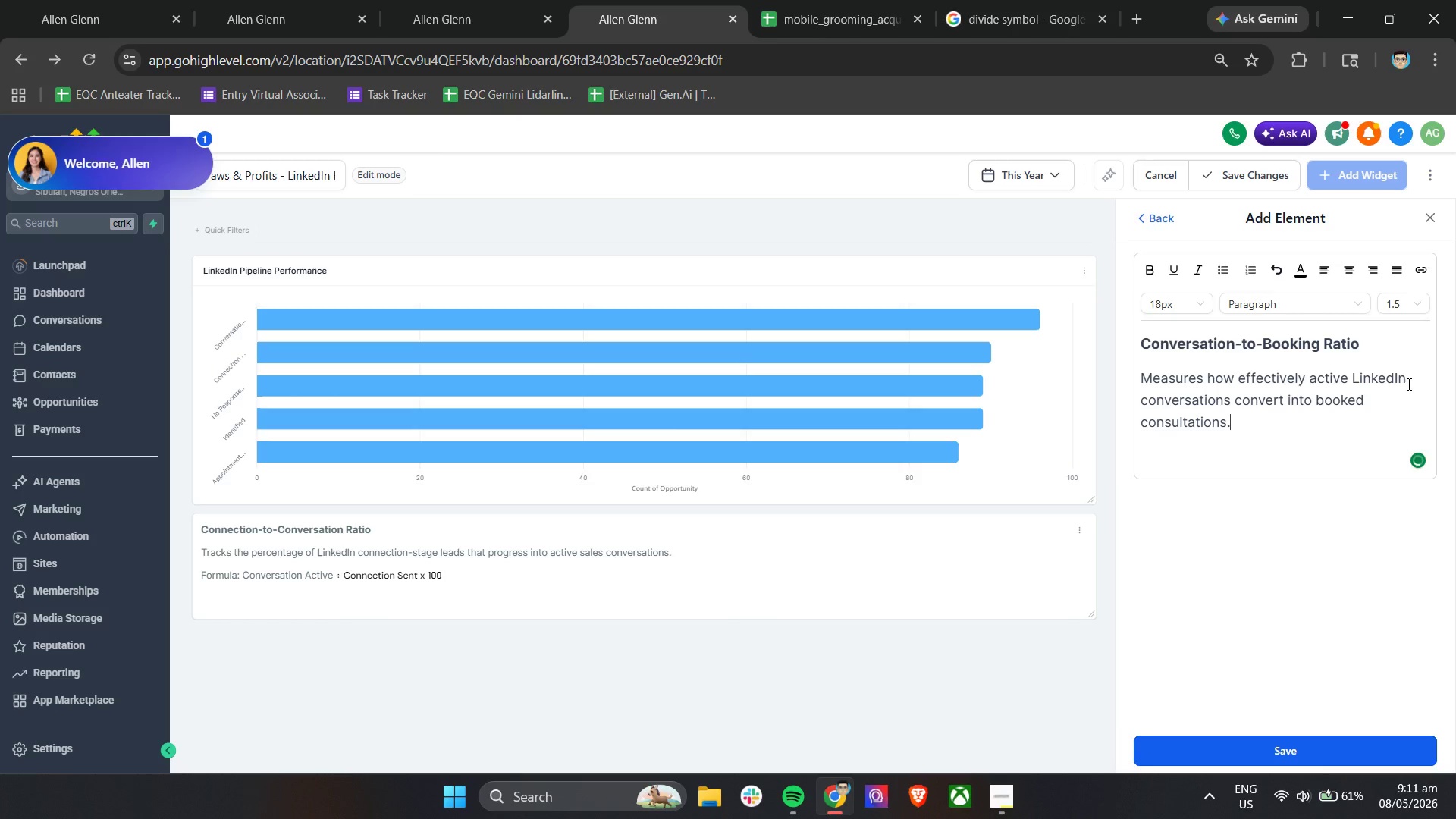 
key(Enter)
 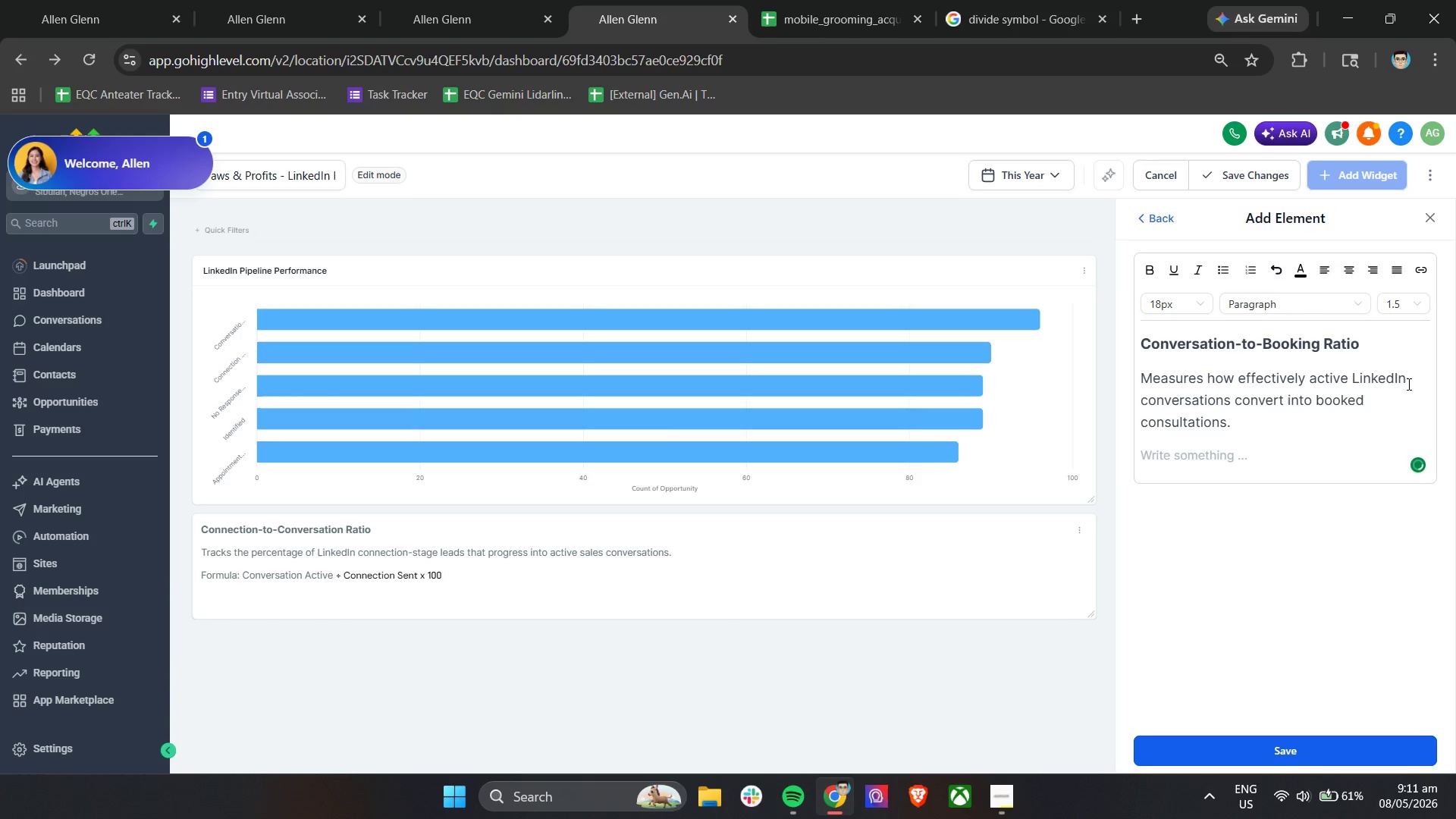 
type(Fomula)
key(Backspace)
key(Backspace)
key(Backspace)
key(Backspace)
type(rmula: )
 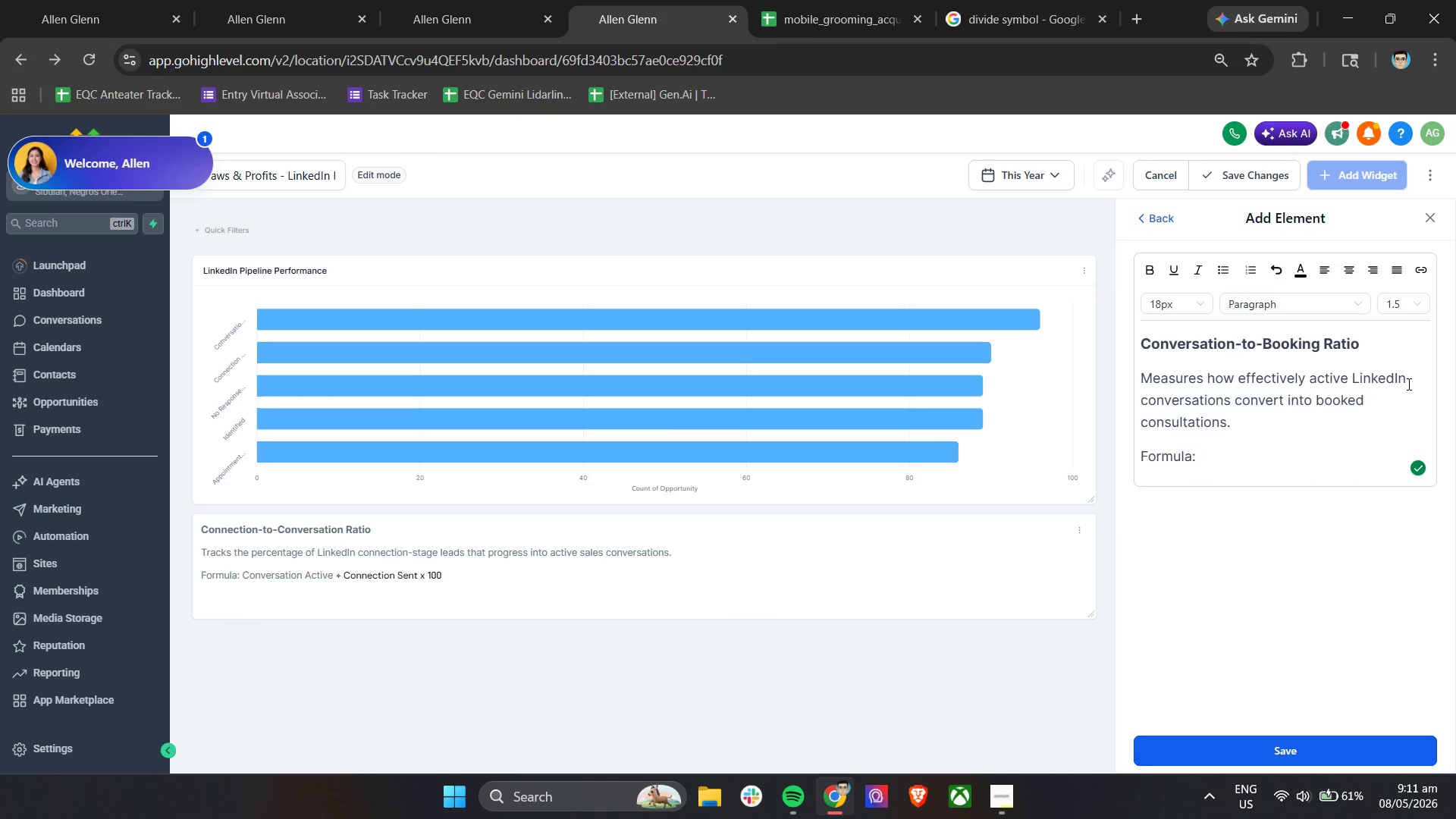 
wait(8.74)
 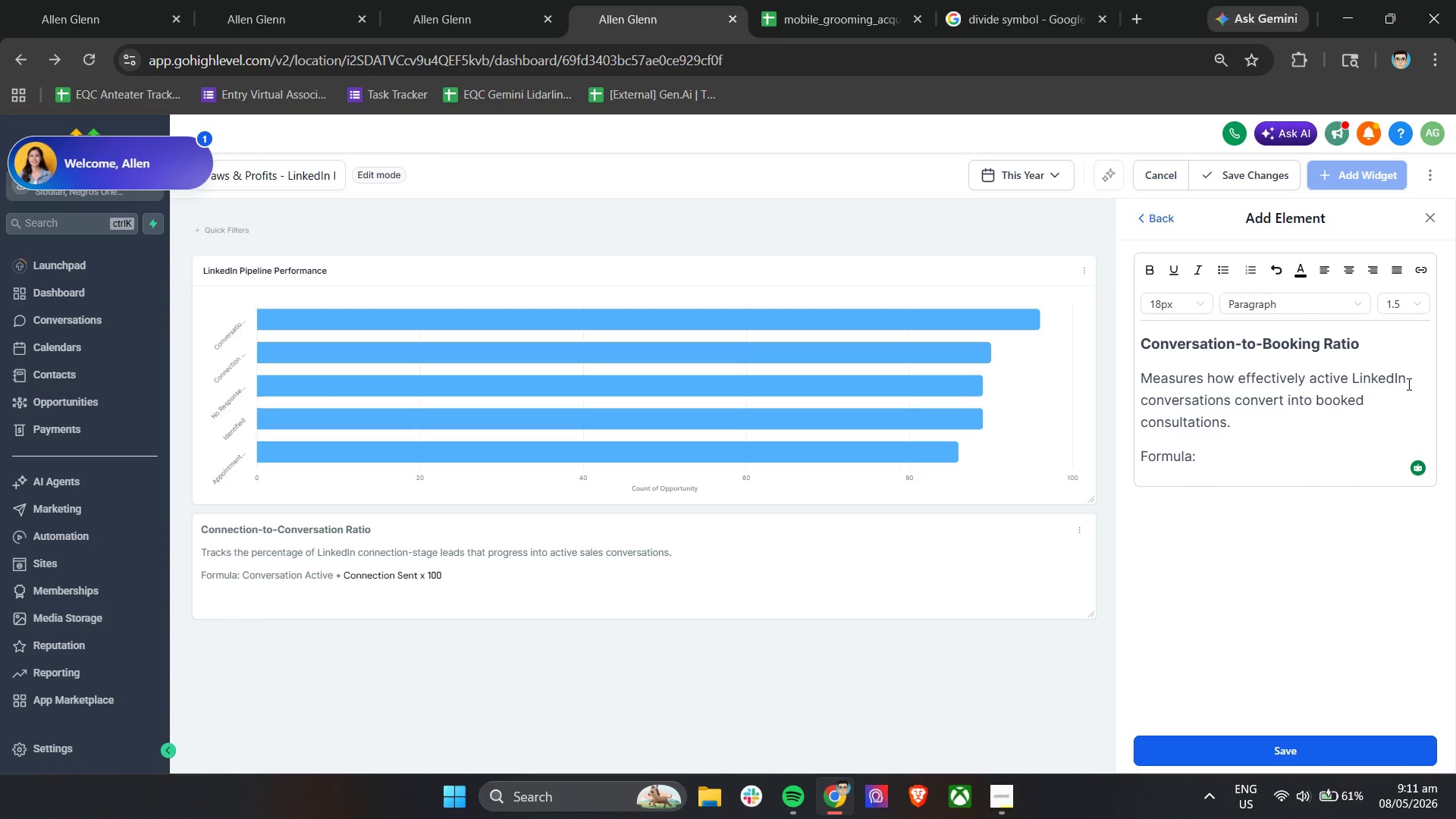 
type(Appointment Set )
 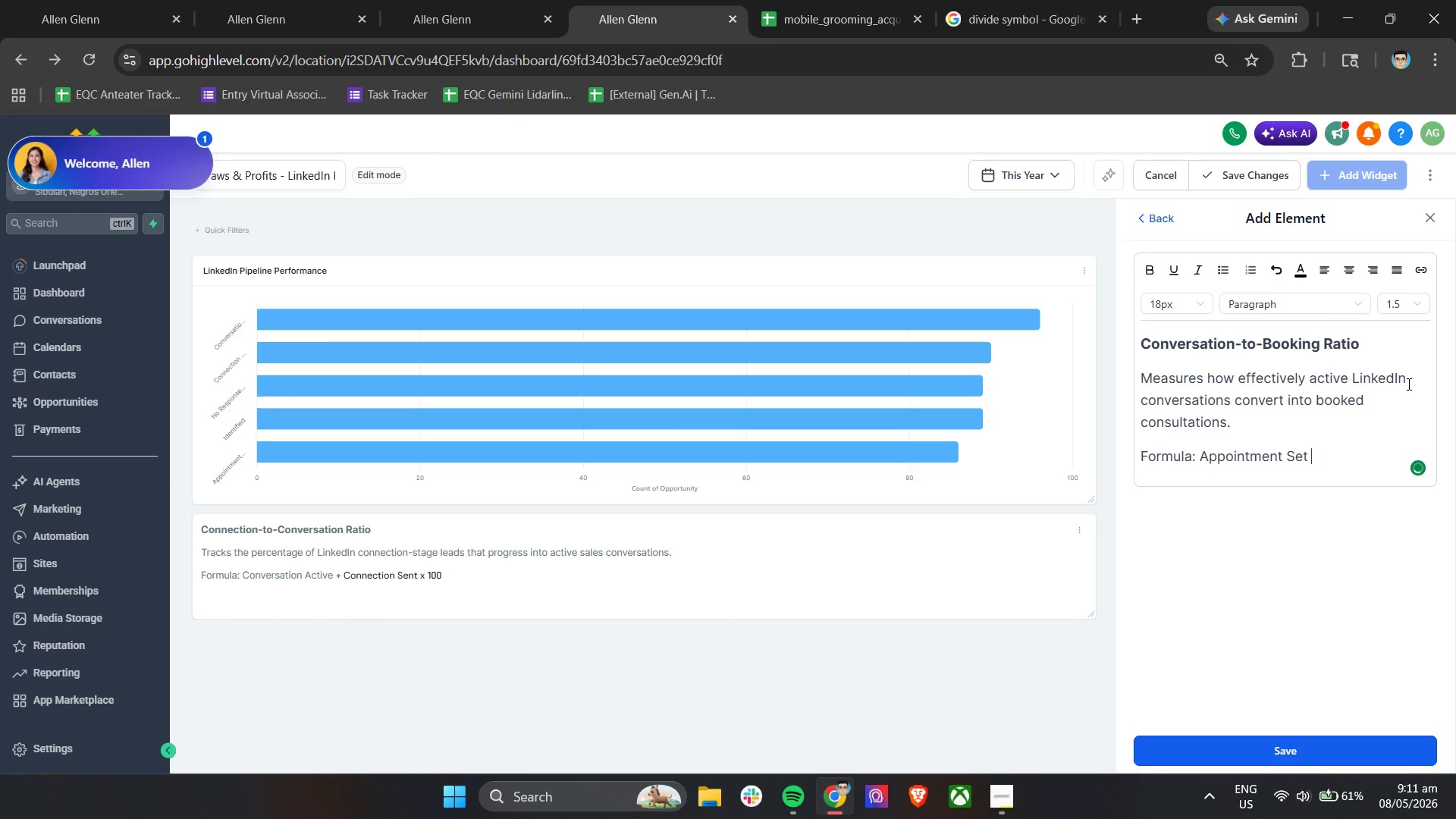 
left_click([949, 0])
 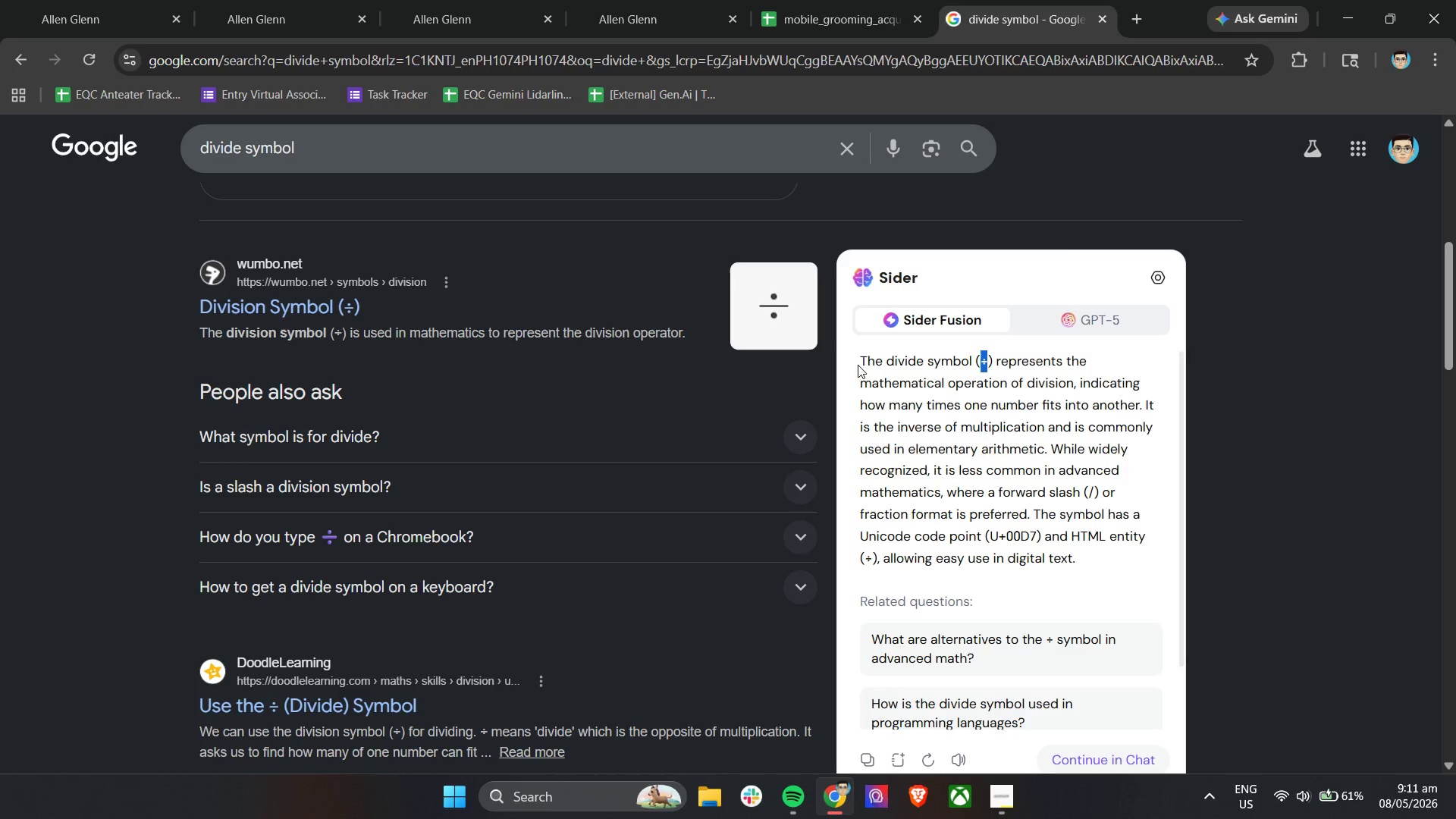 
key(Control+C)
 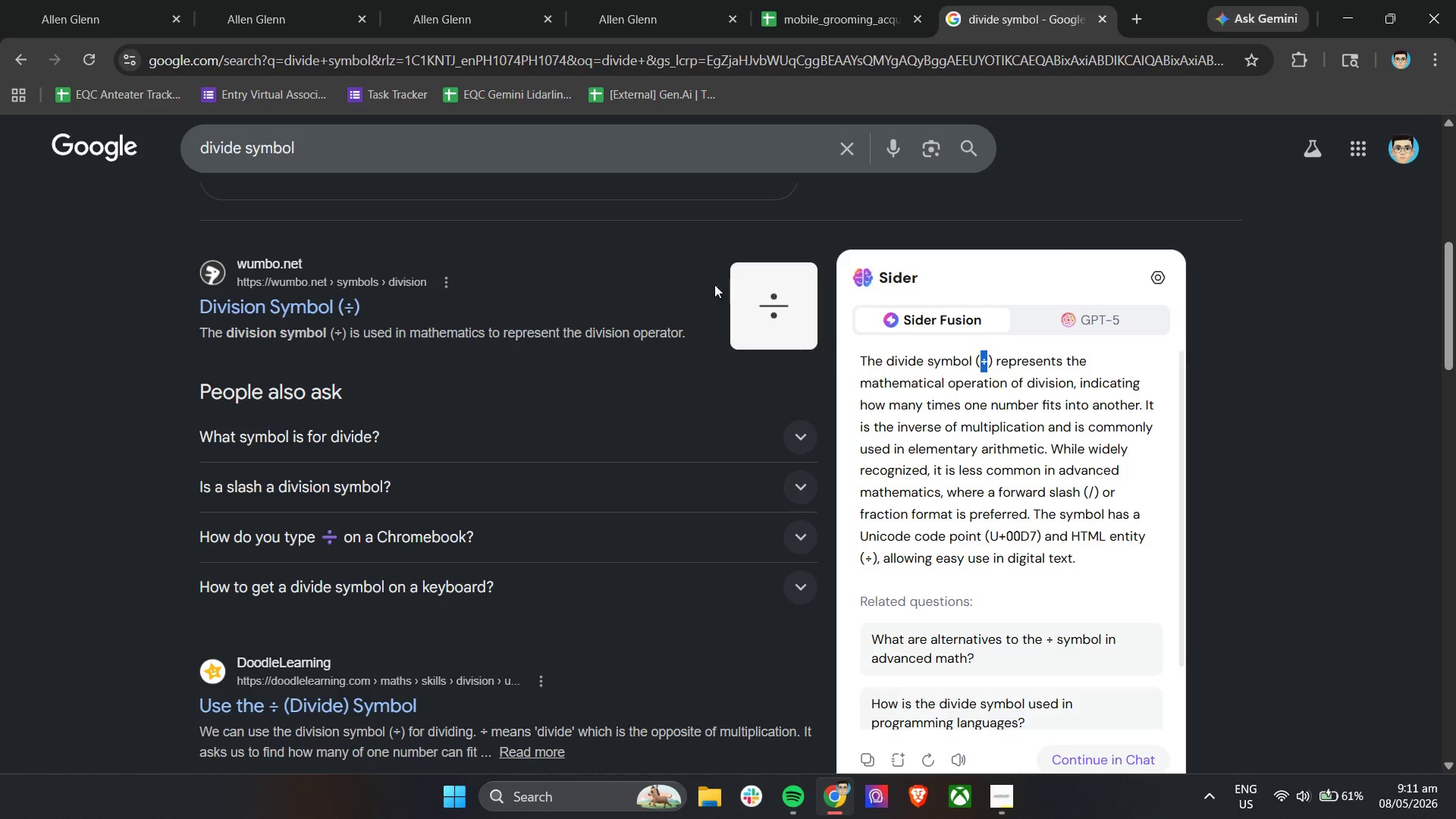 
key(Control+C)
 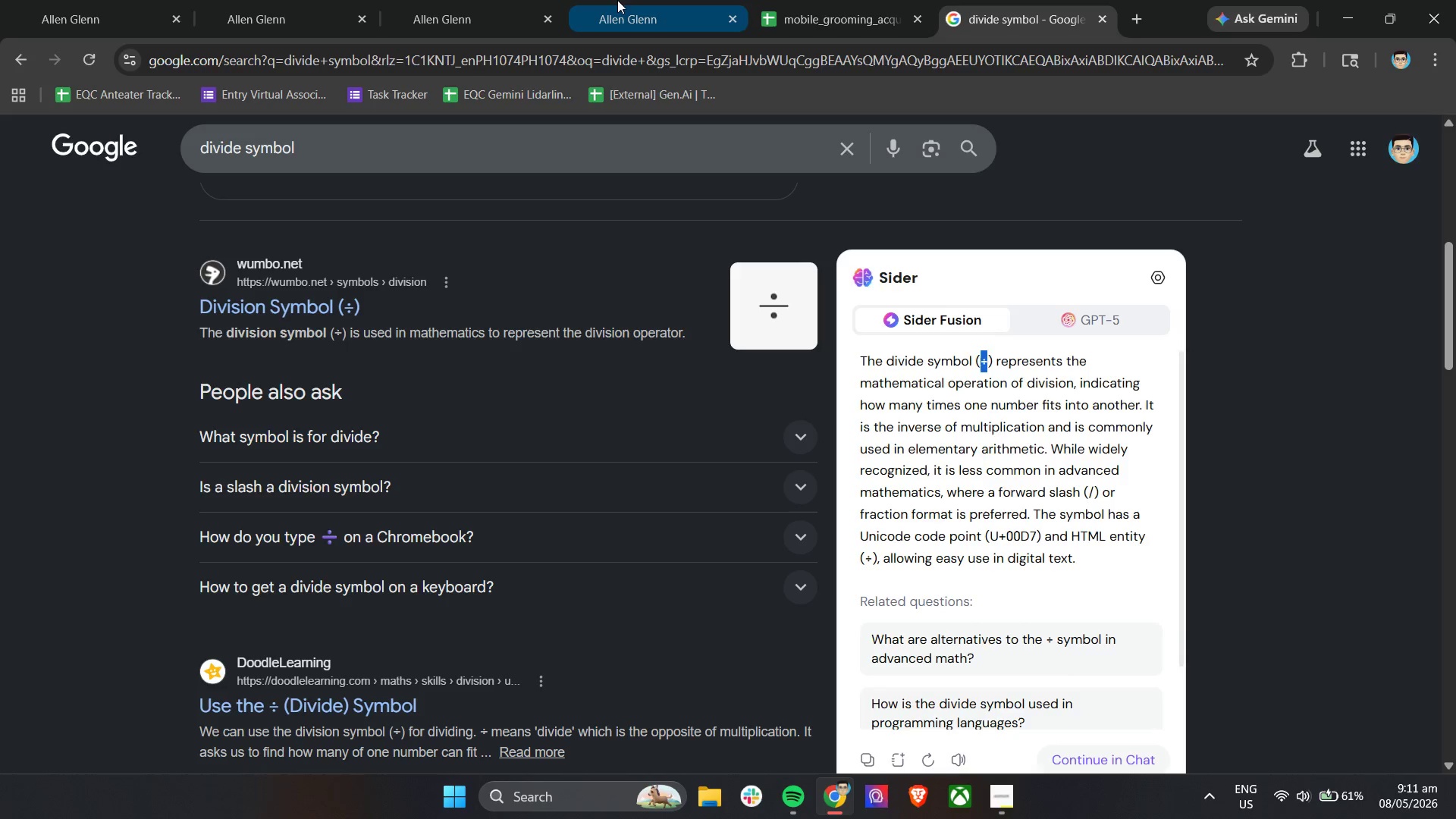 
left_click([615, 0])
 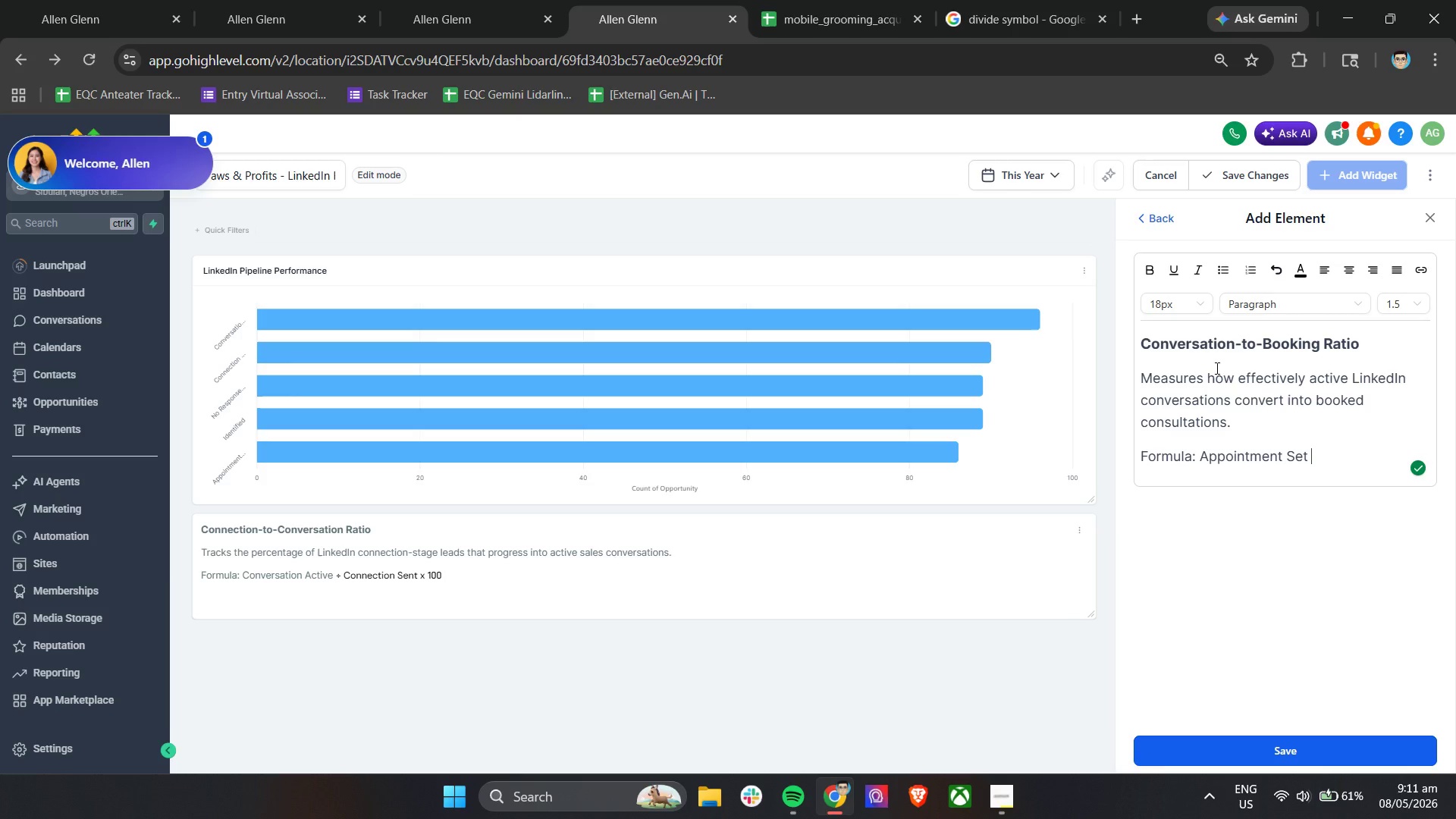 
key(Control+V)
 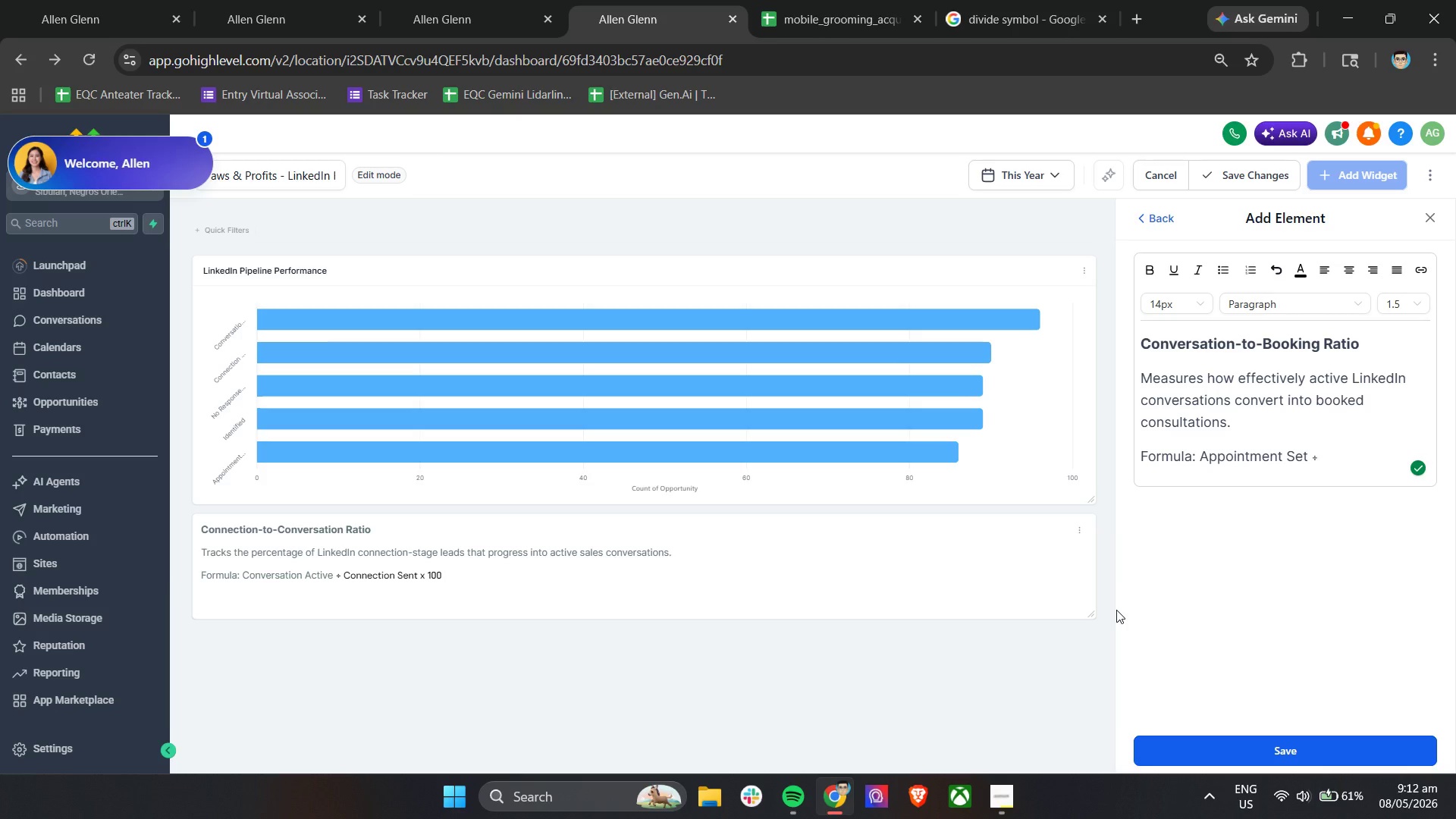 
type( Convera)
key(Backspace)
key(Backspace)
key(Backspace)
key(Backspace)
key(Backspace)
key(Backspace)
key(Backspace)
key(Backspace)
 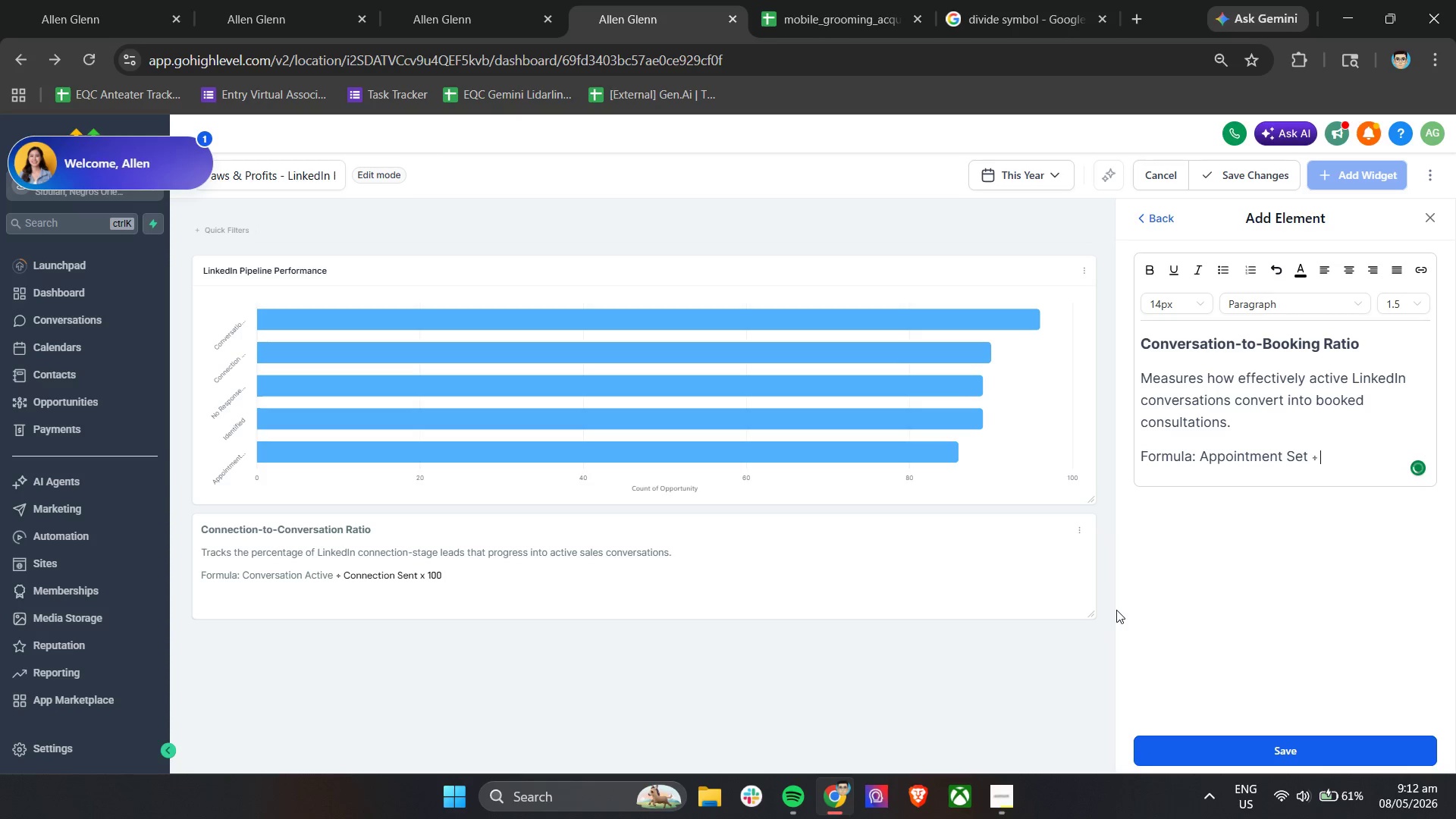 
hold_key(key=S, duration=0.31)
 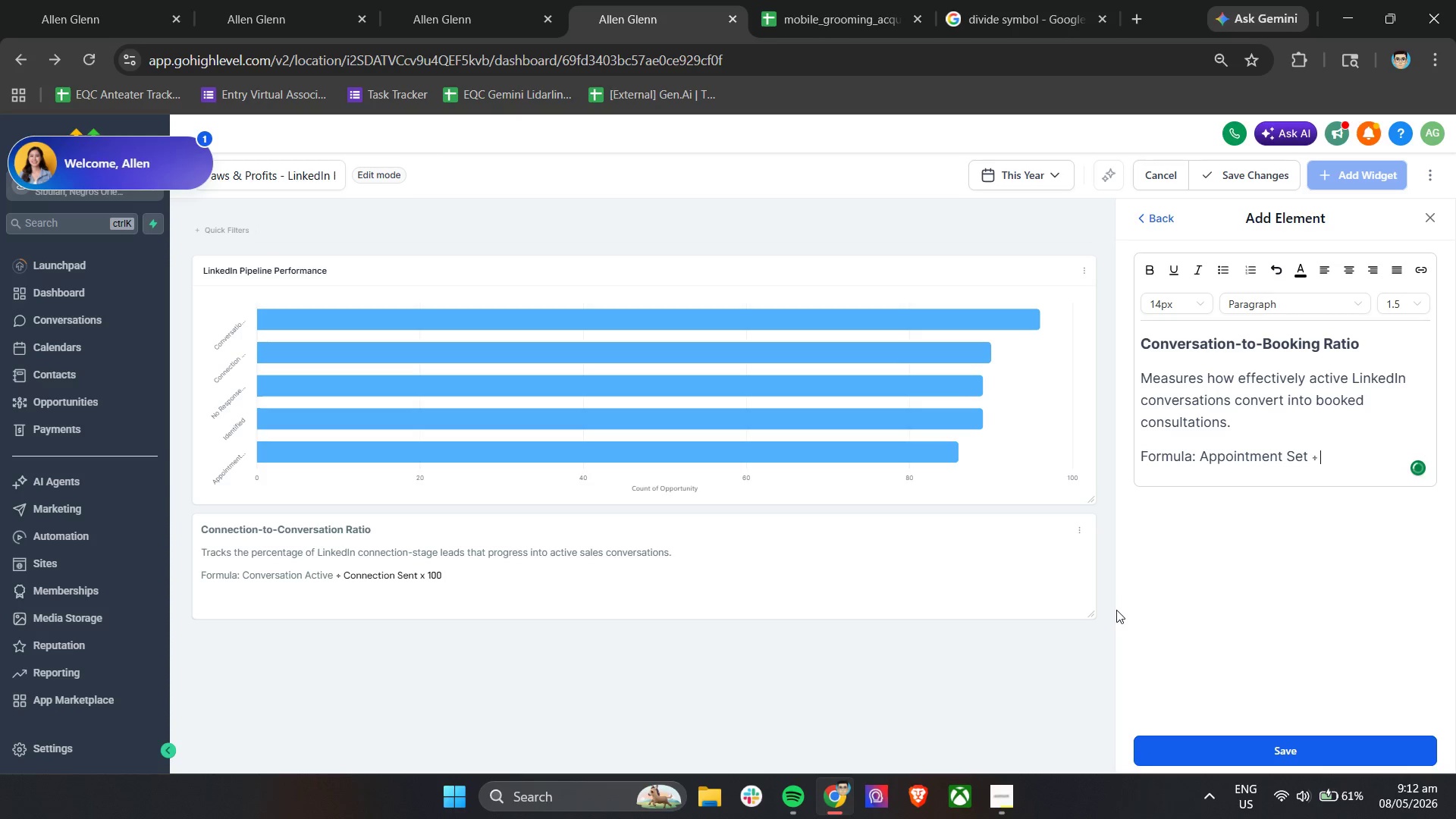 
left_click([1183, 306])
 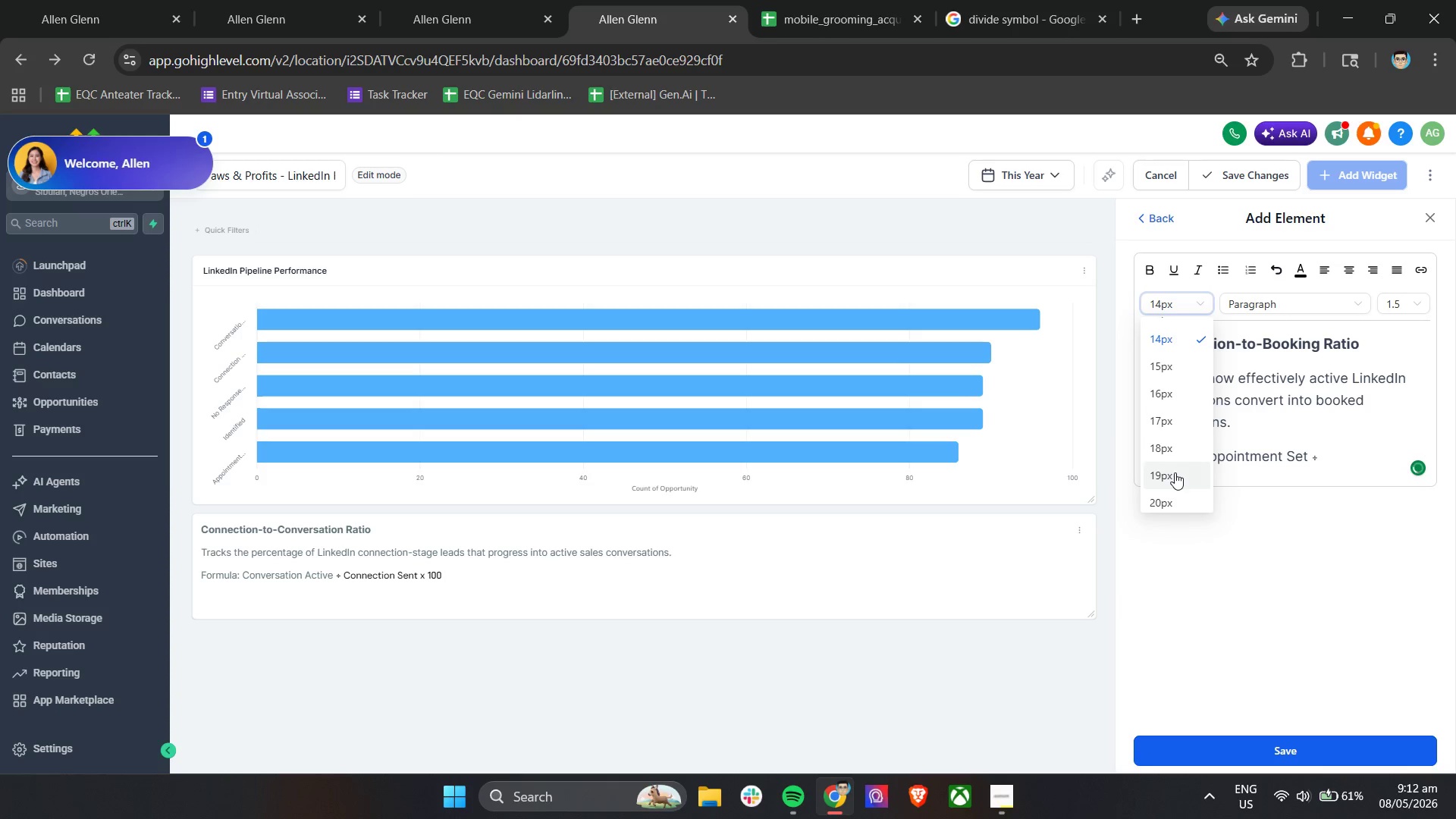 
left_click([1178, 452])
 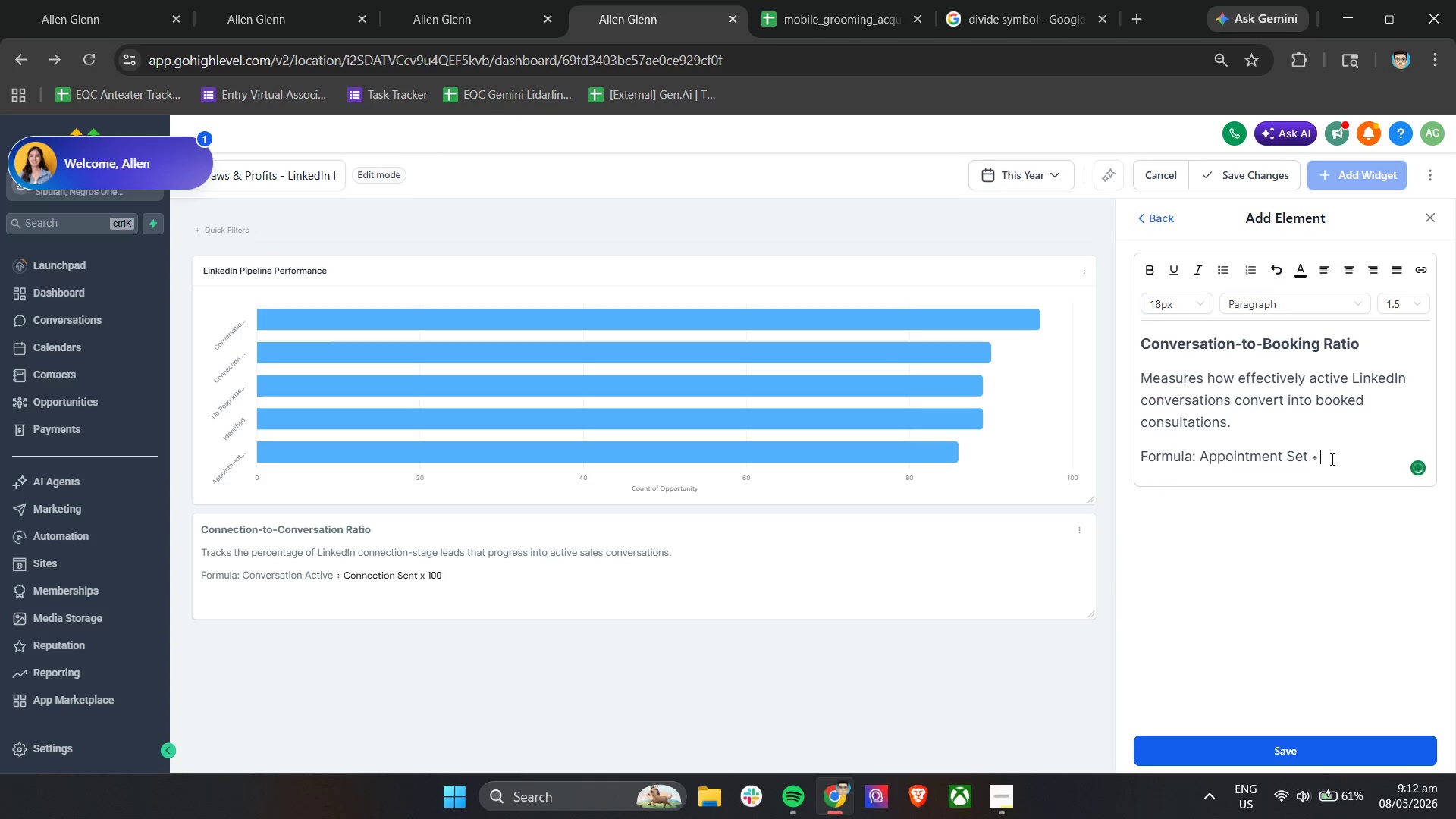 
left_click([1331, 459])
 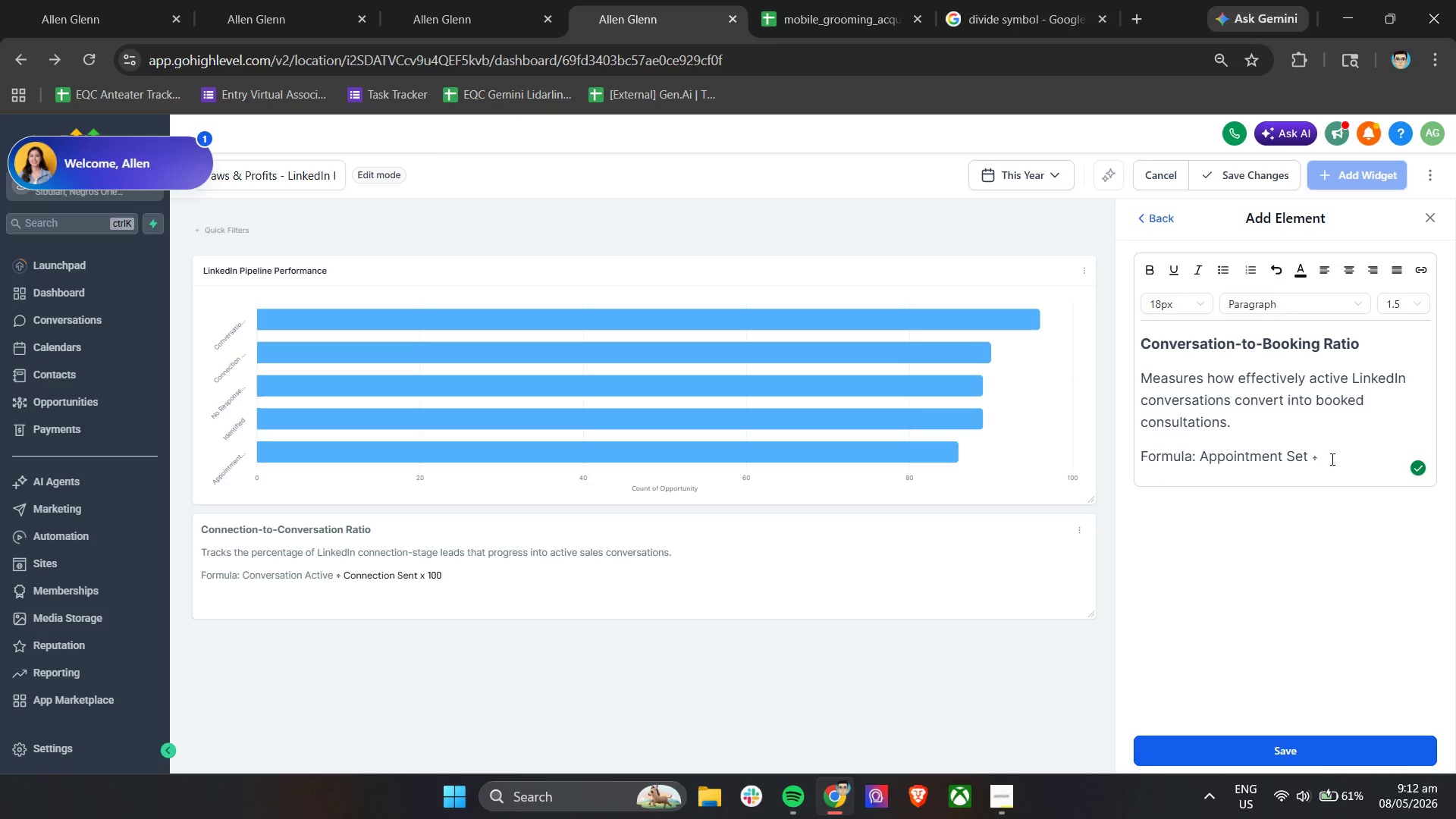 
type(Conversation)
 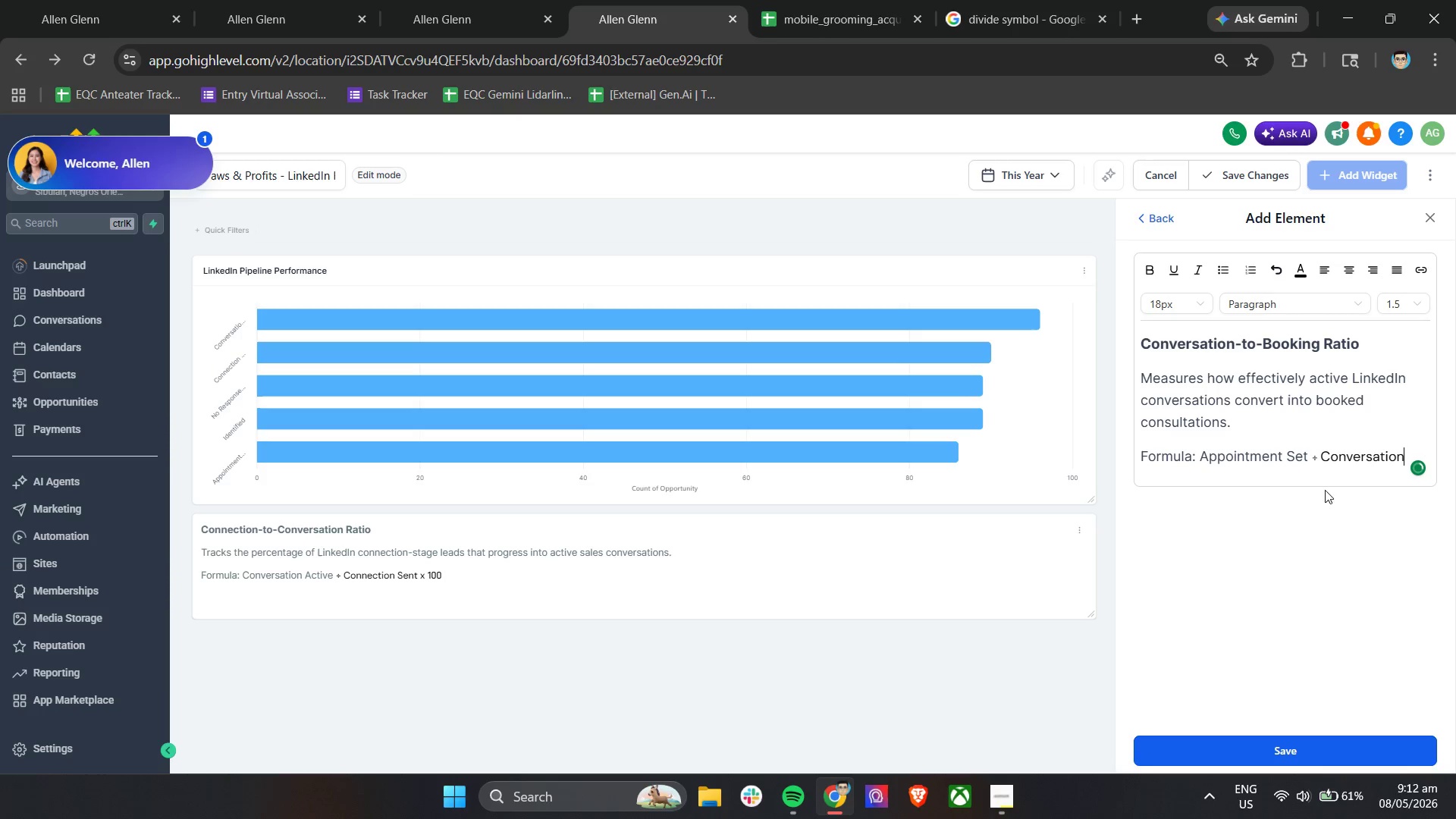 
left_click([1273, 457])
 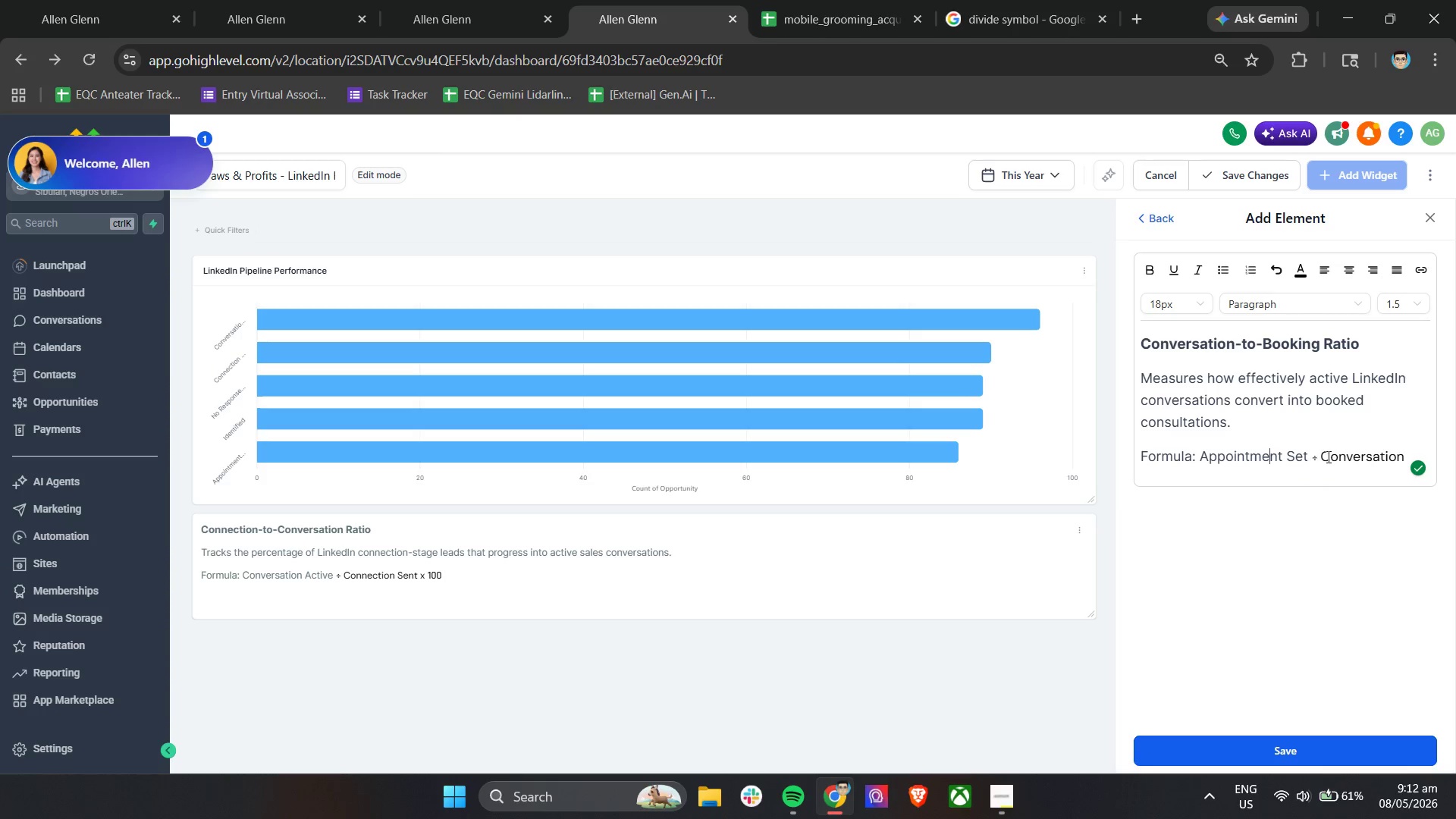 
left_click([1347, 457])
 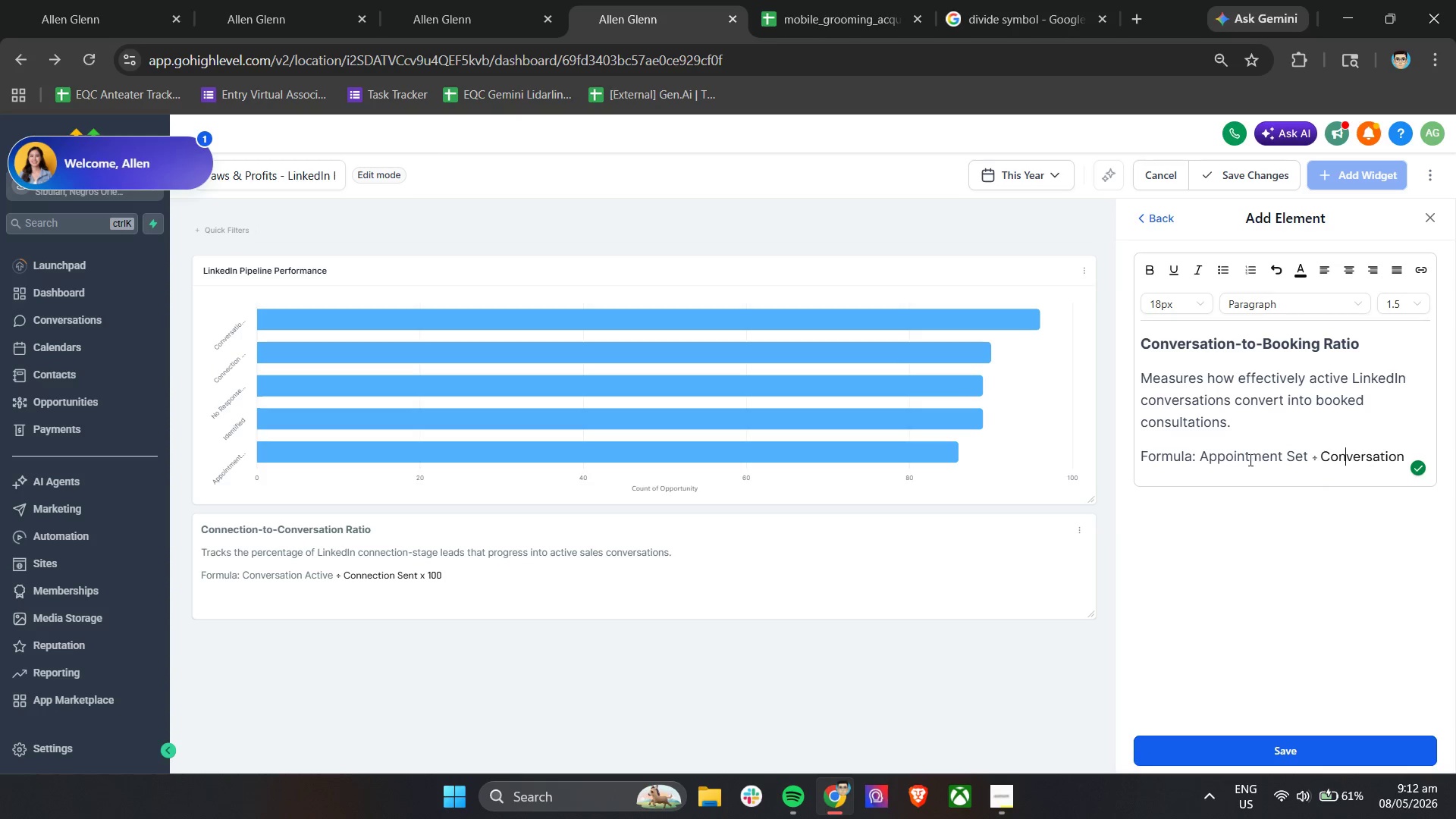 
left_click([1249, 460])
 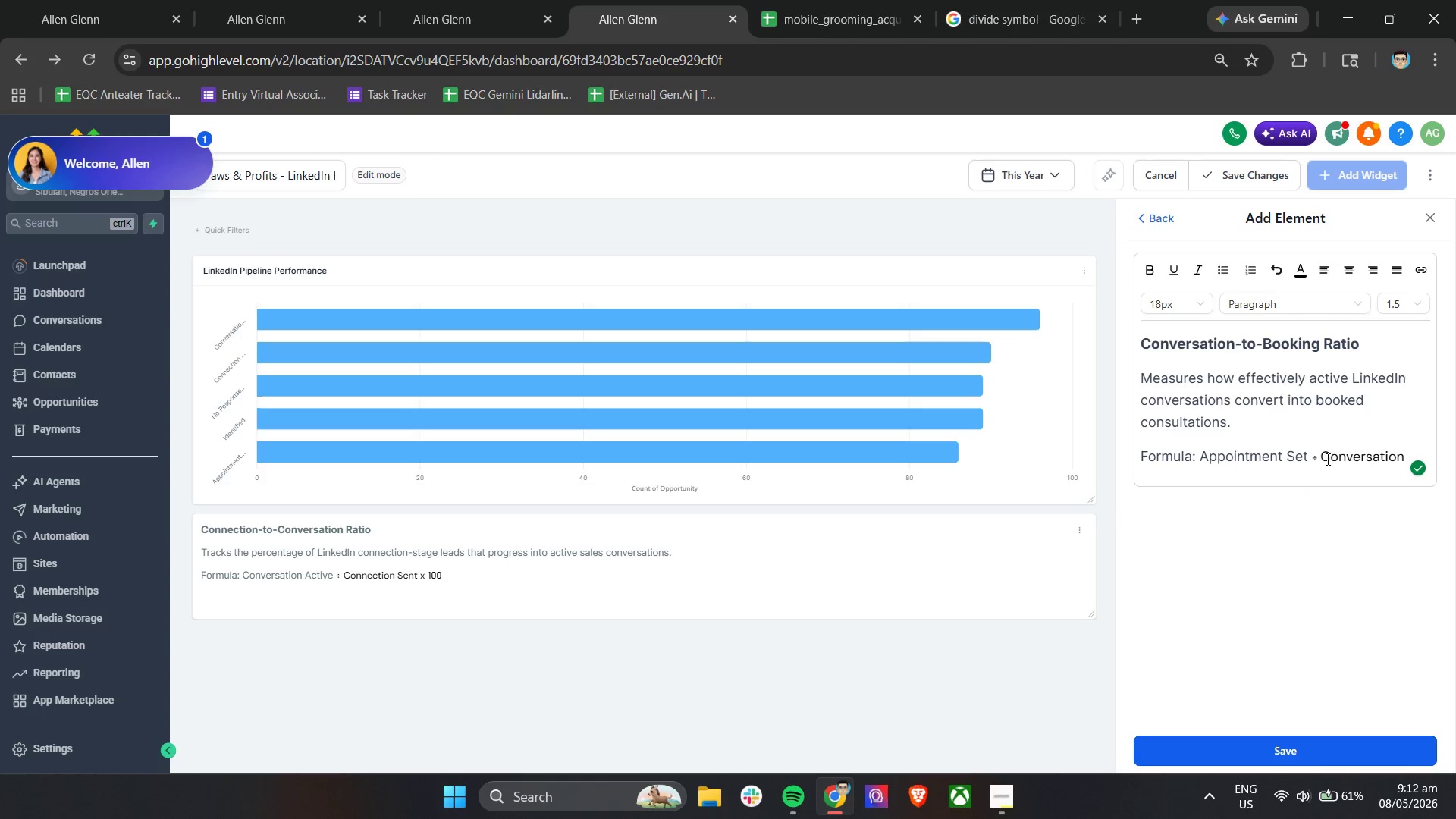 
left_click([1326, 459])
 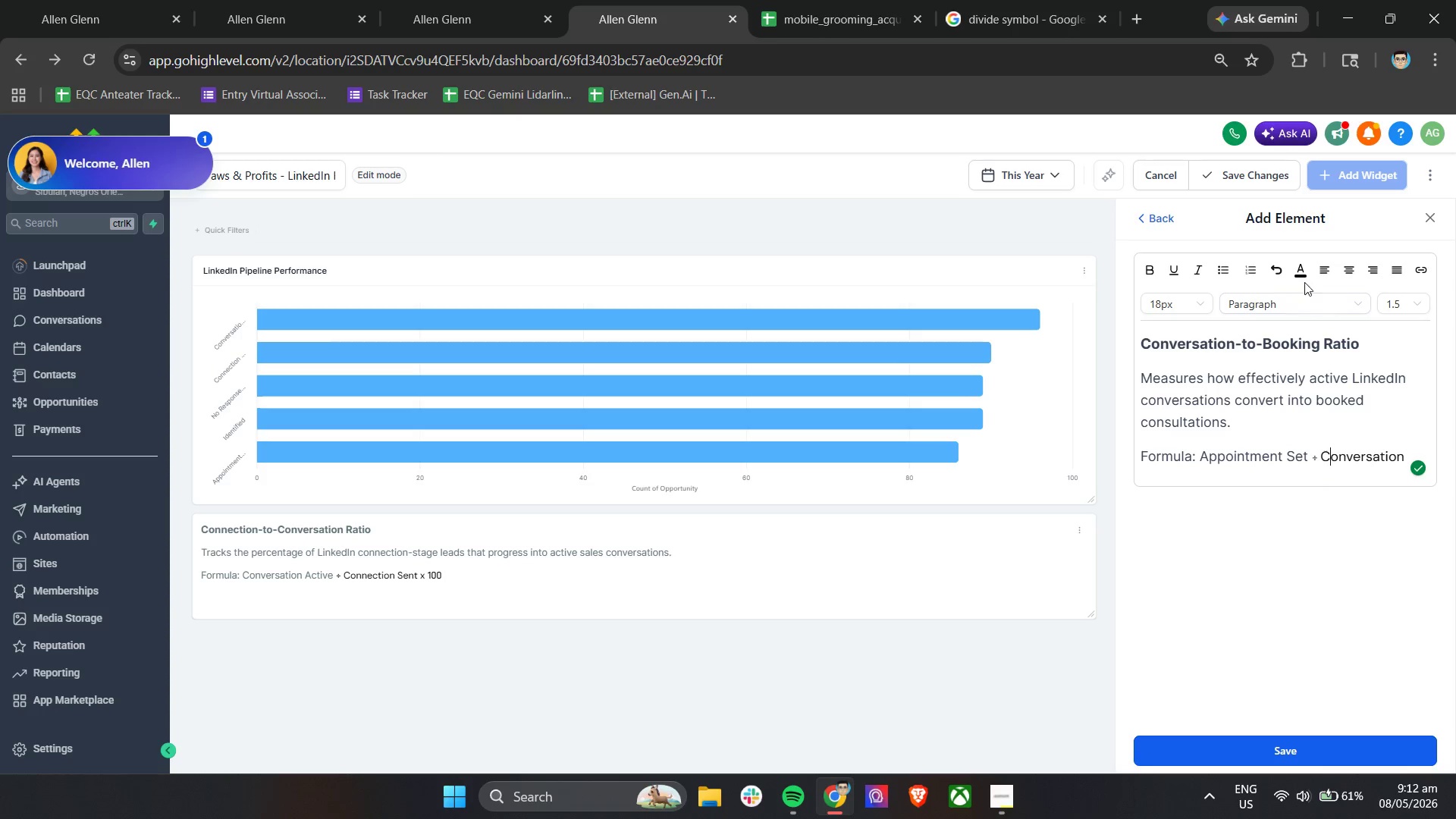 
left_click([1301, 271])
 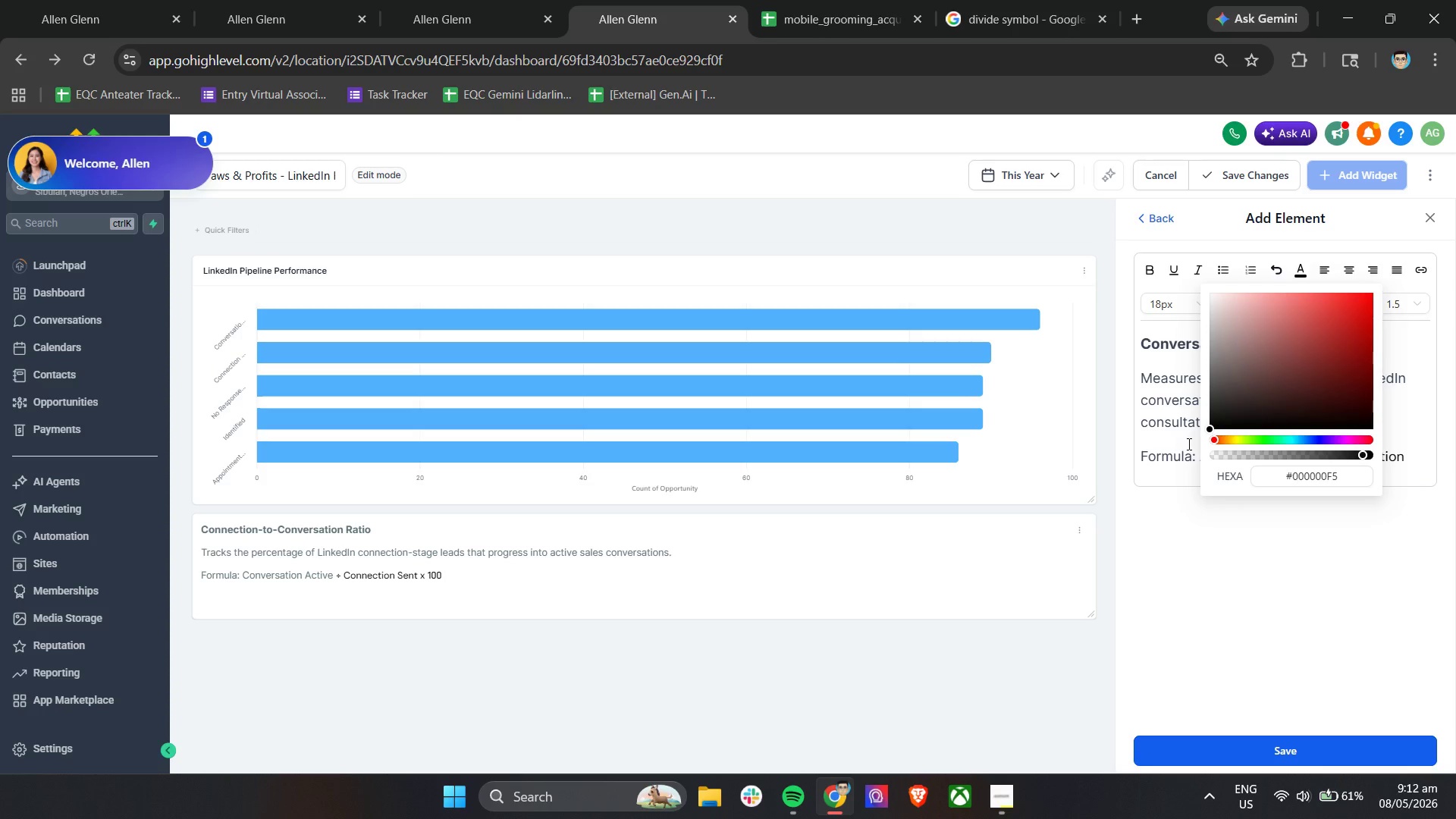 
left_click([1178, 453])
 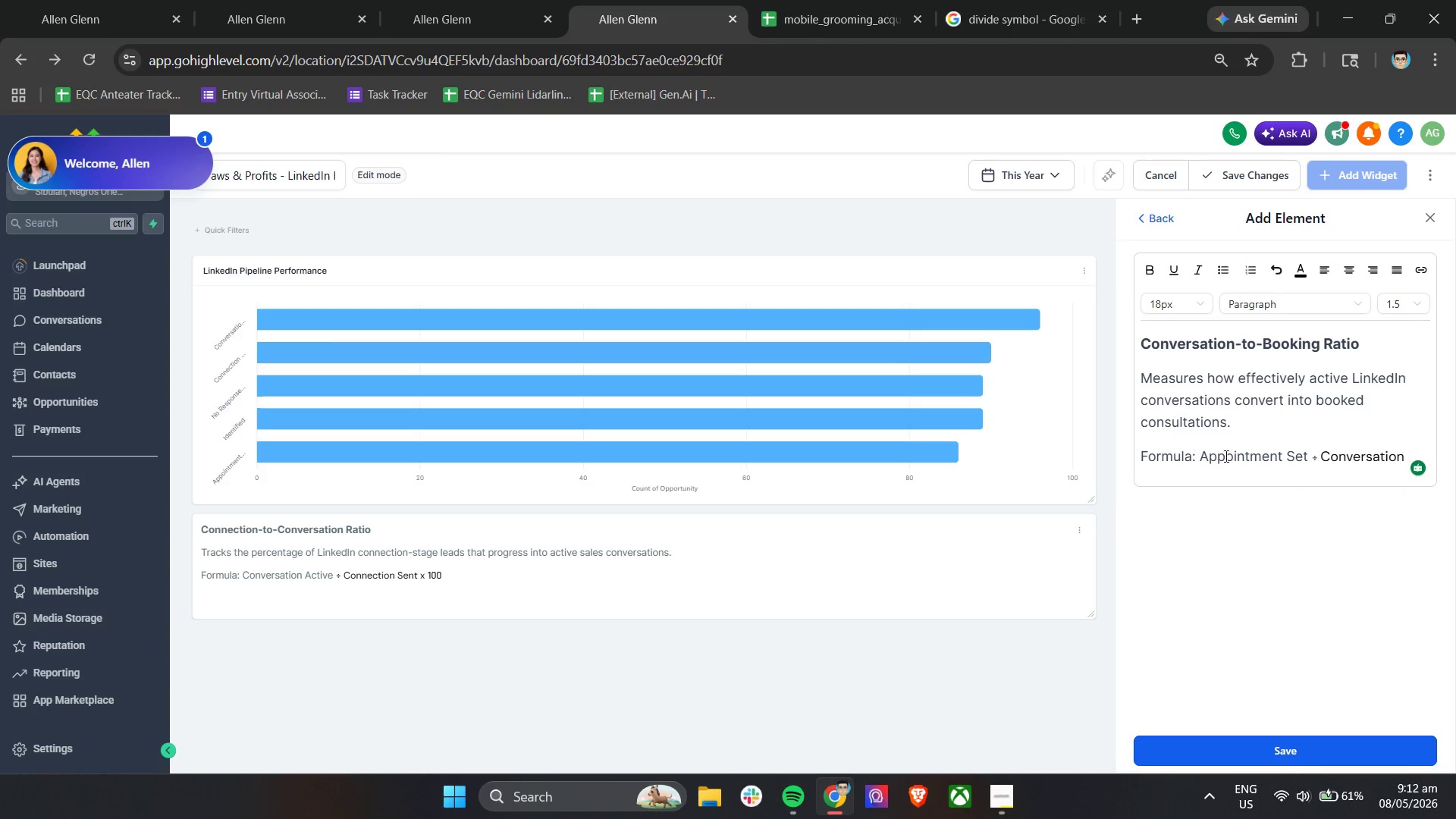 
left_click([1230, 456])
 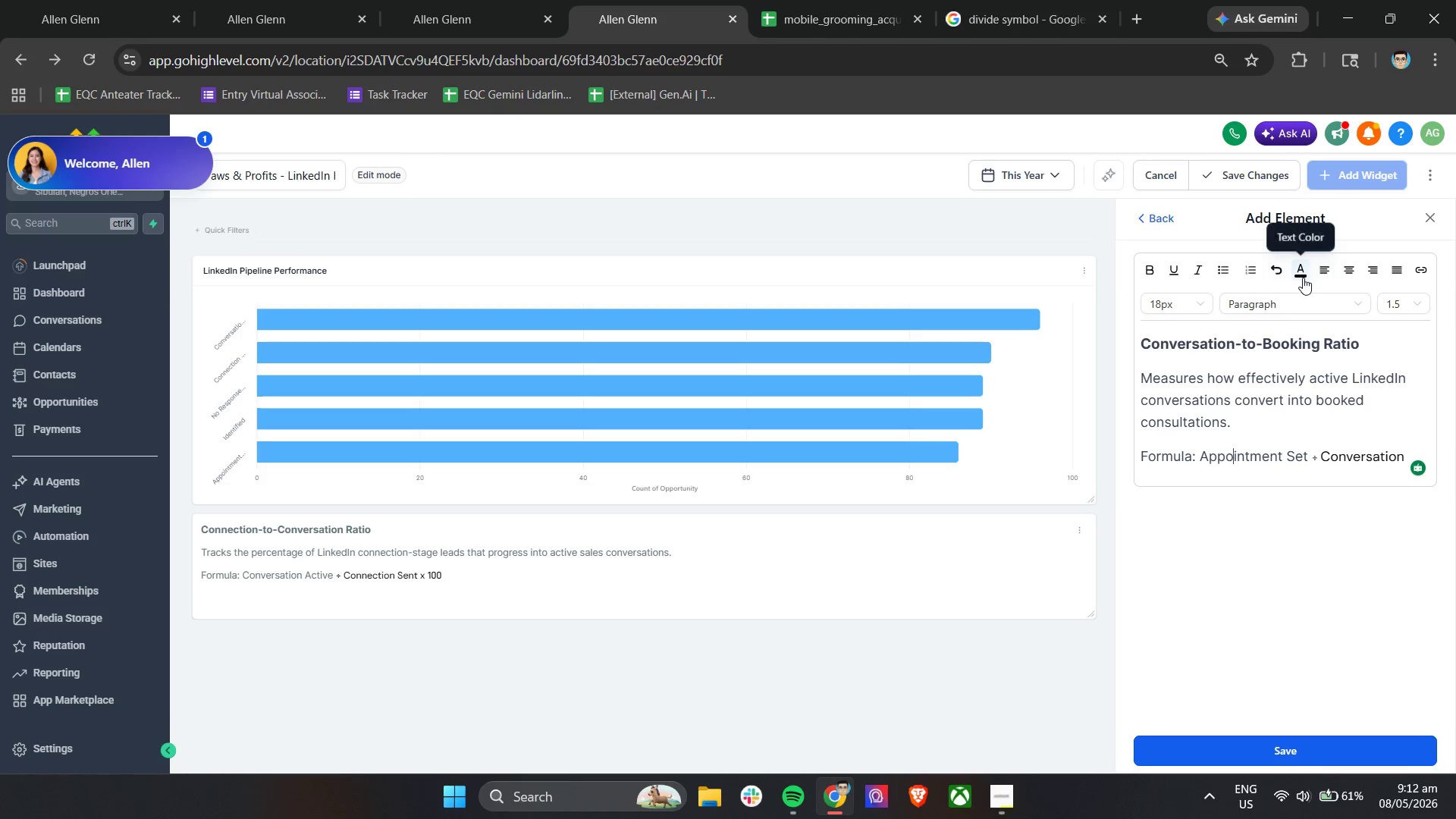 
left_click([1303, 278])
 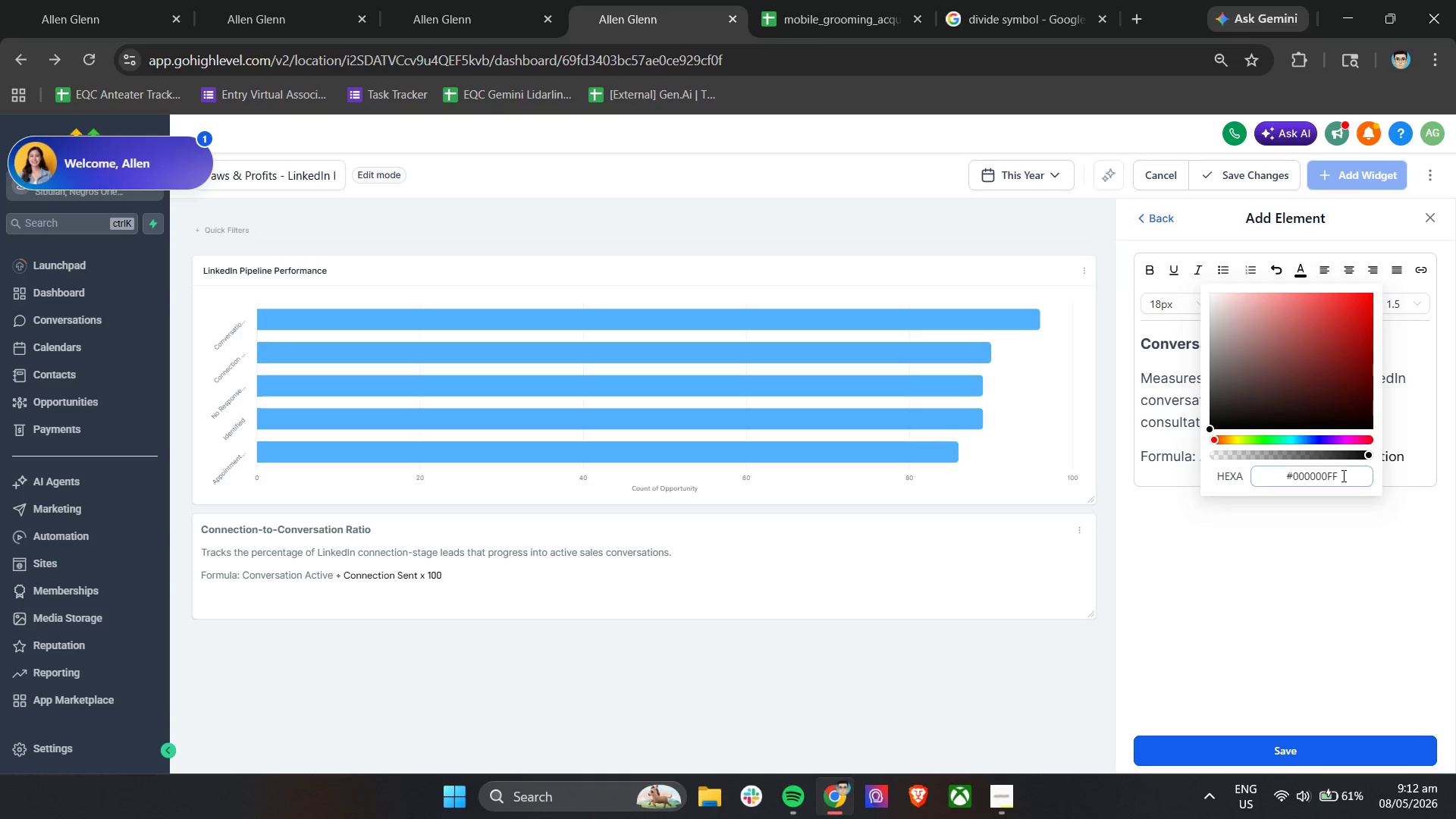 
double_click([1342, 475])
 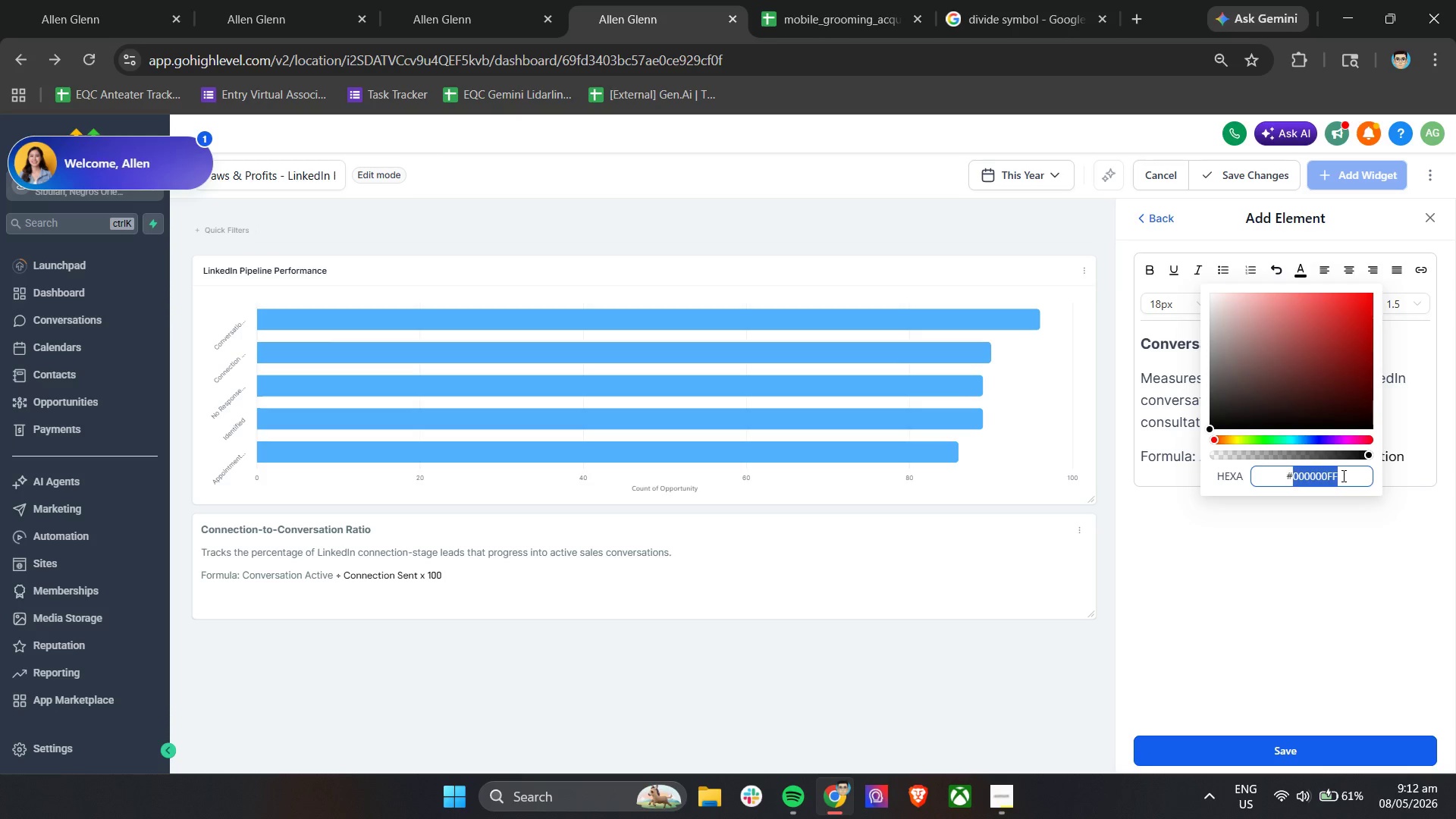 
triple_click([1342, 475])
 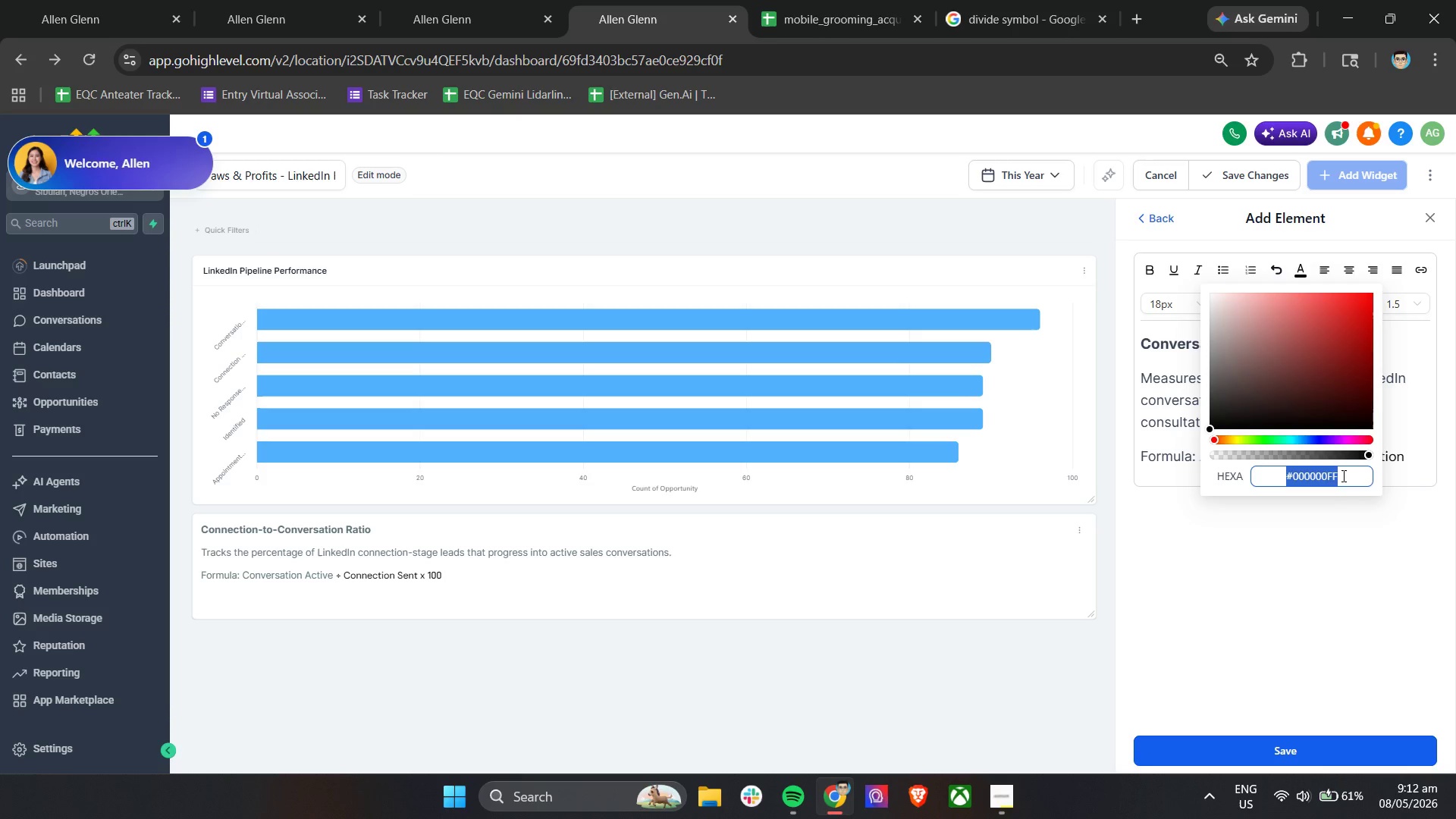 
key(Control+C)
 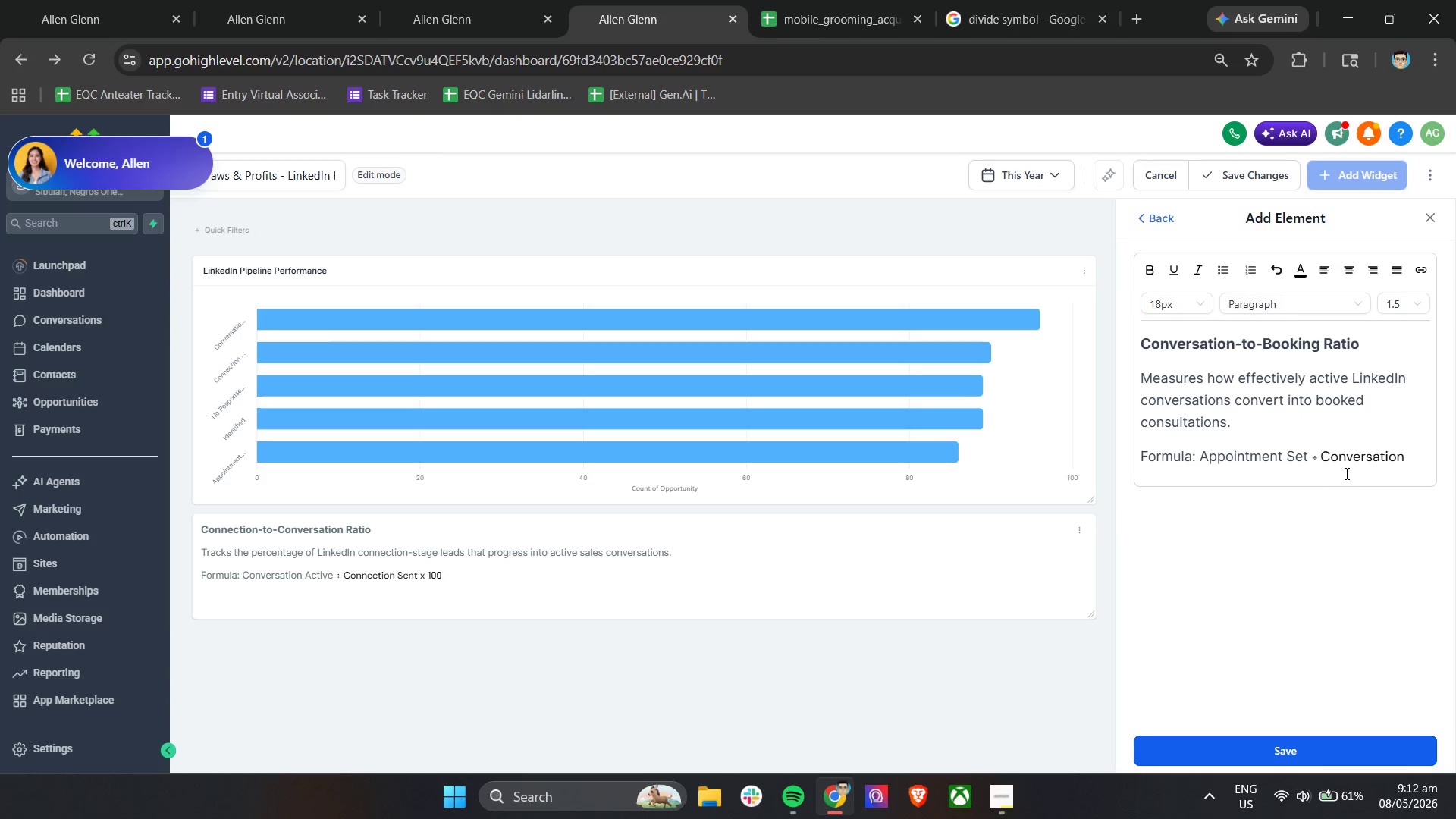 
left_click([1344, 458])
 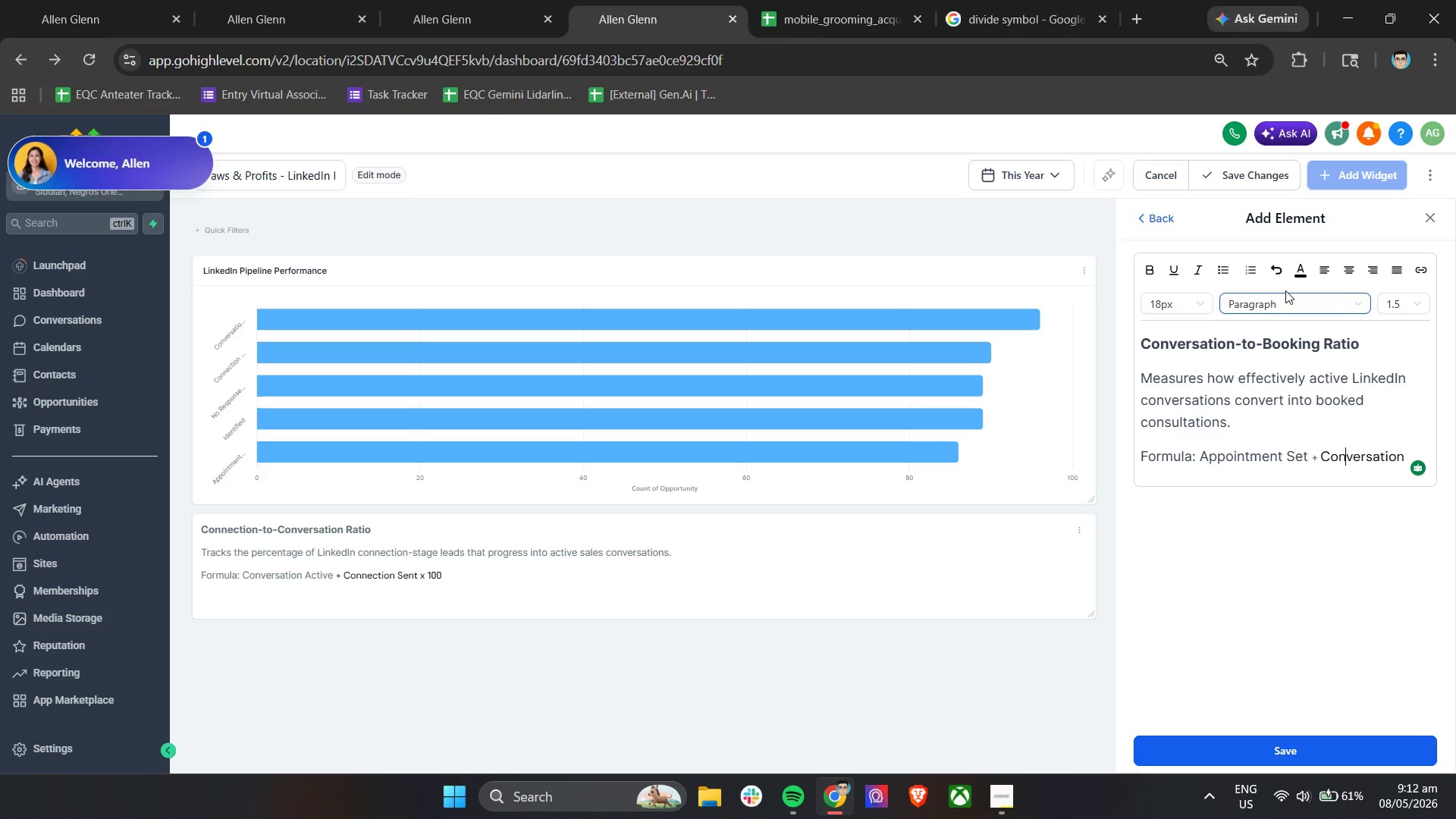 
left_click([1304, 275])
 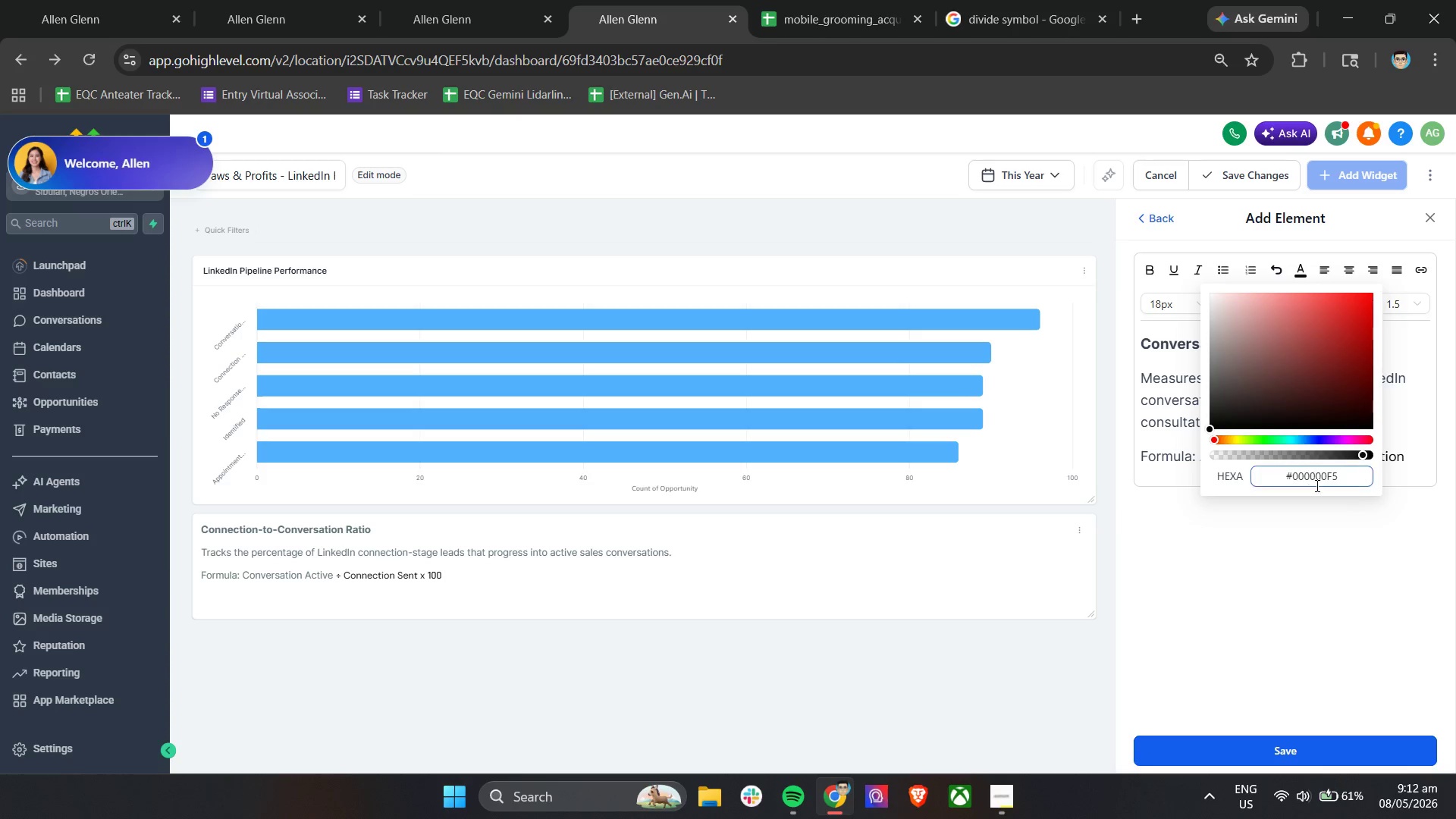 
left_click([1331, 482])
 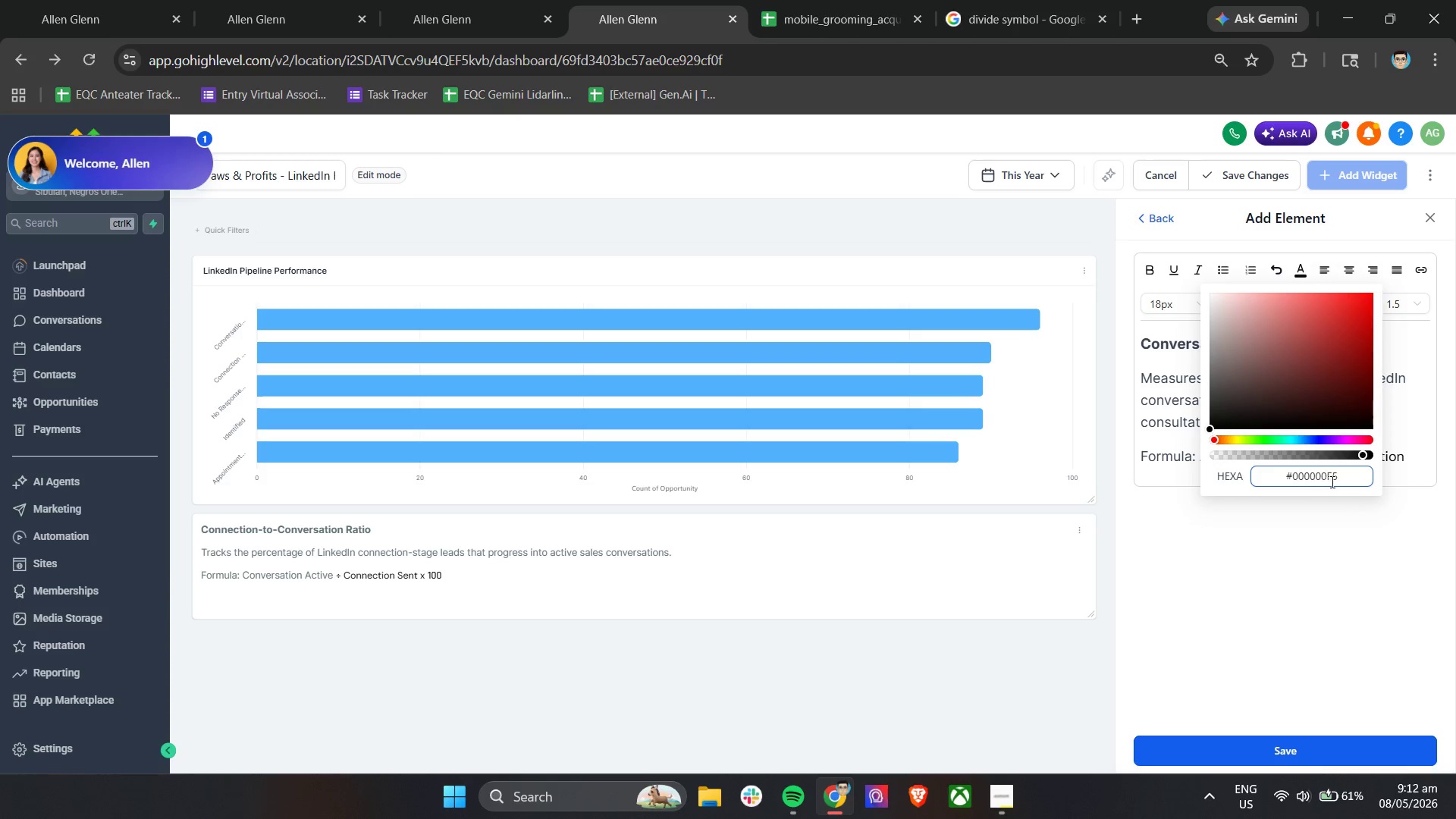 
key(Control+A)
 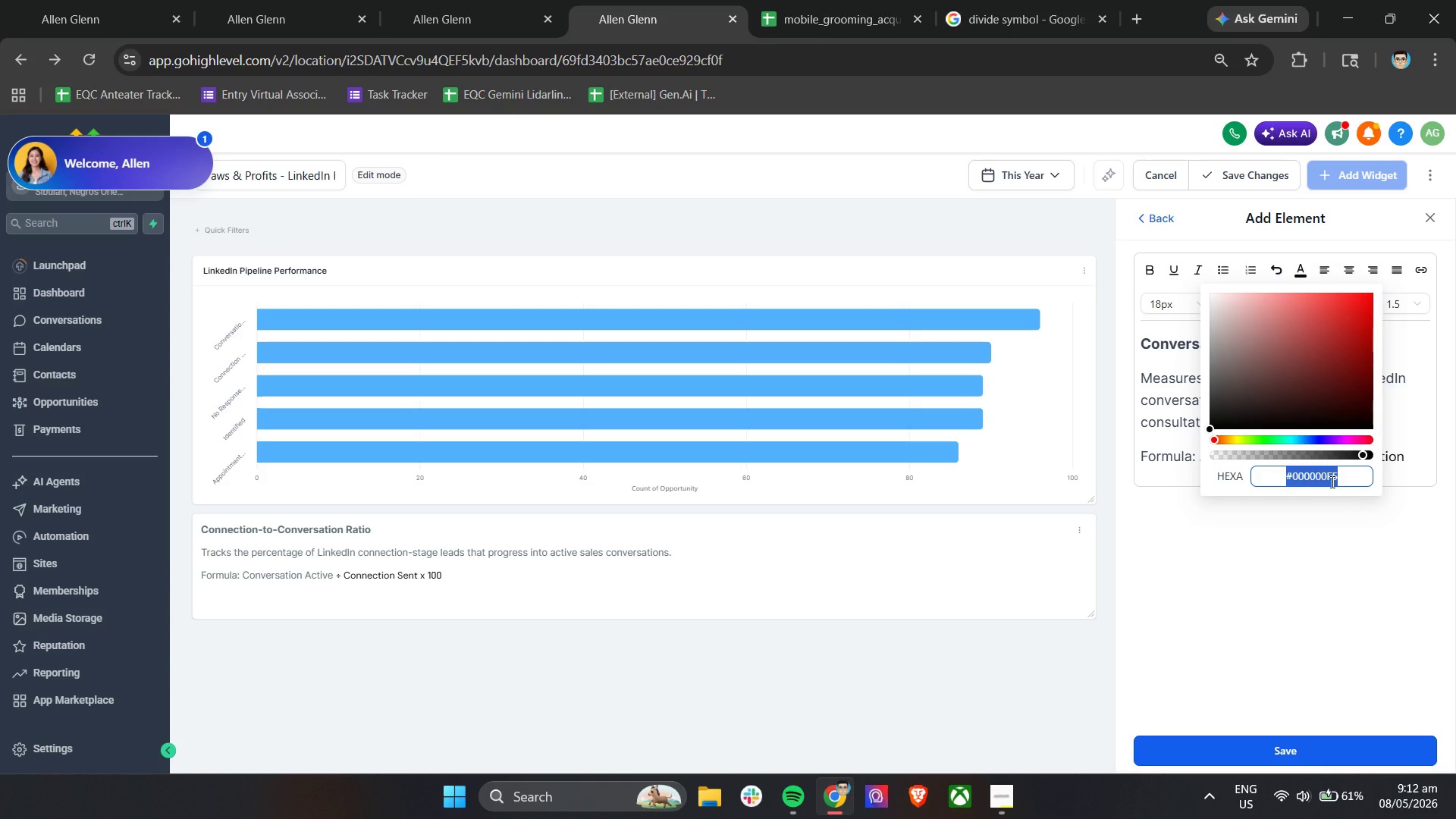 
key(Control+V)
 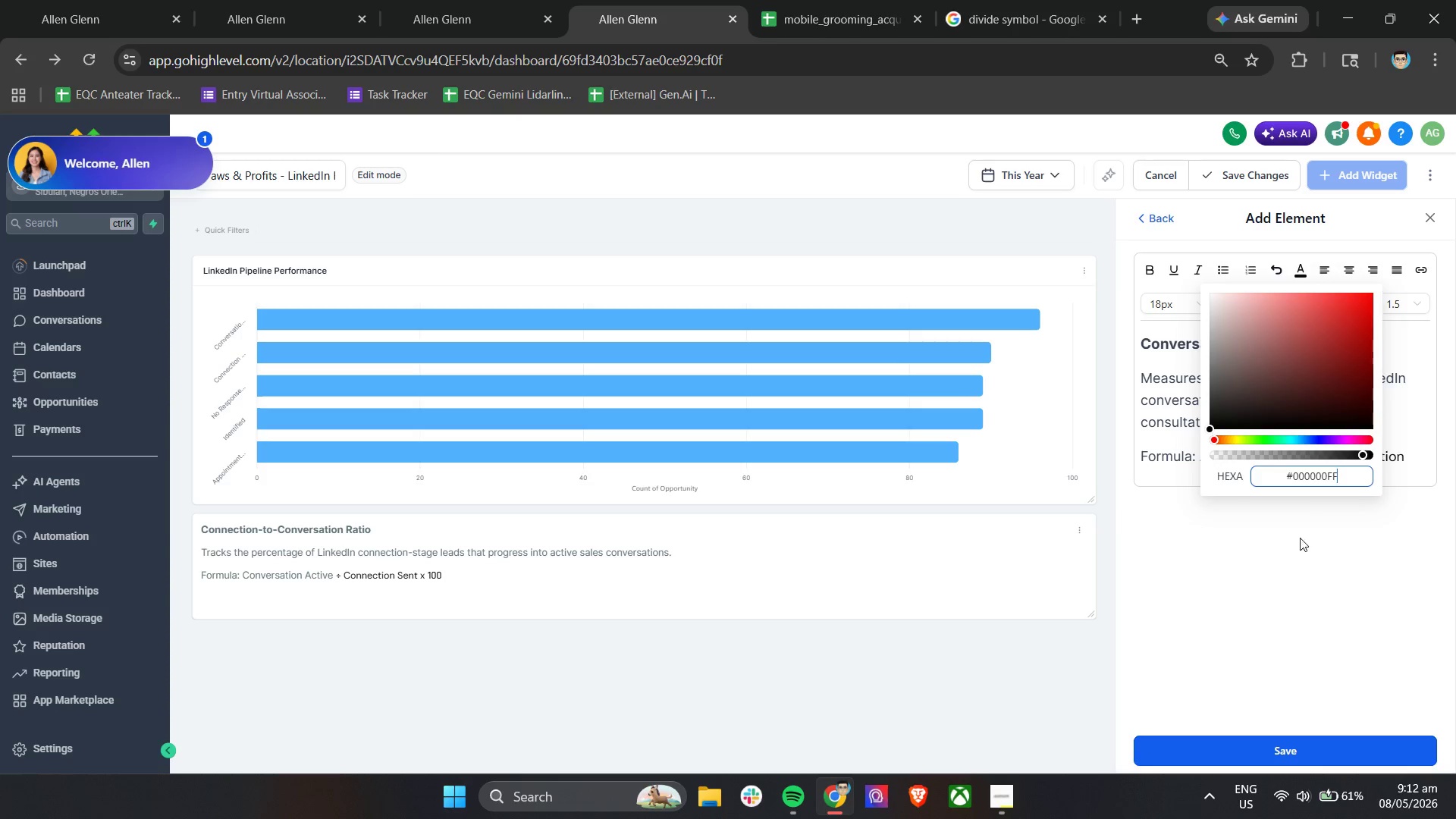 
left_click([1300, 538])
 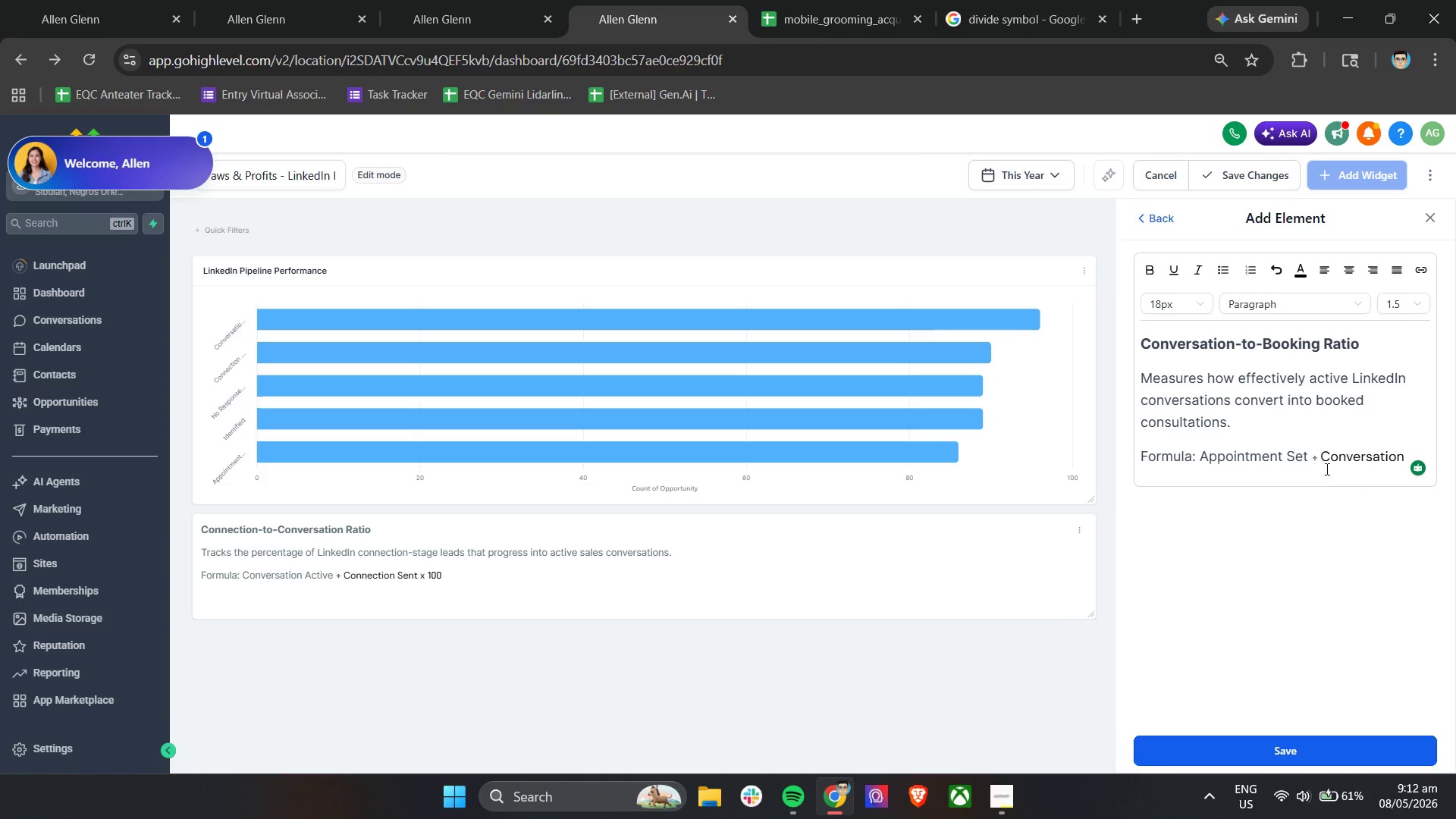 
double_click([1340, 459])
 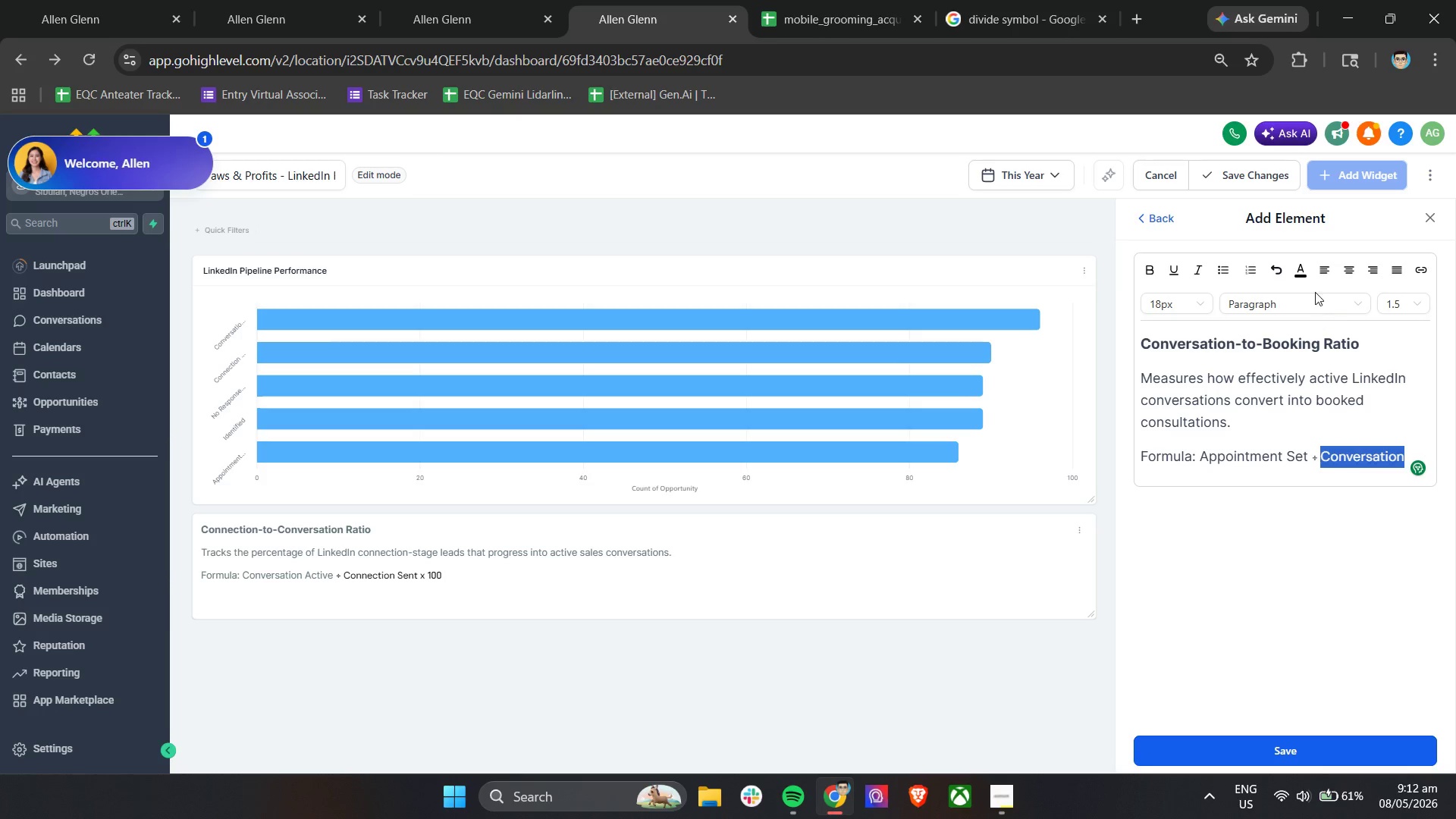 
left_click([1303, 271])
 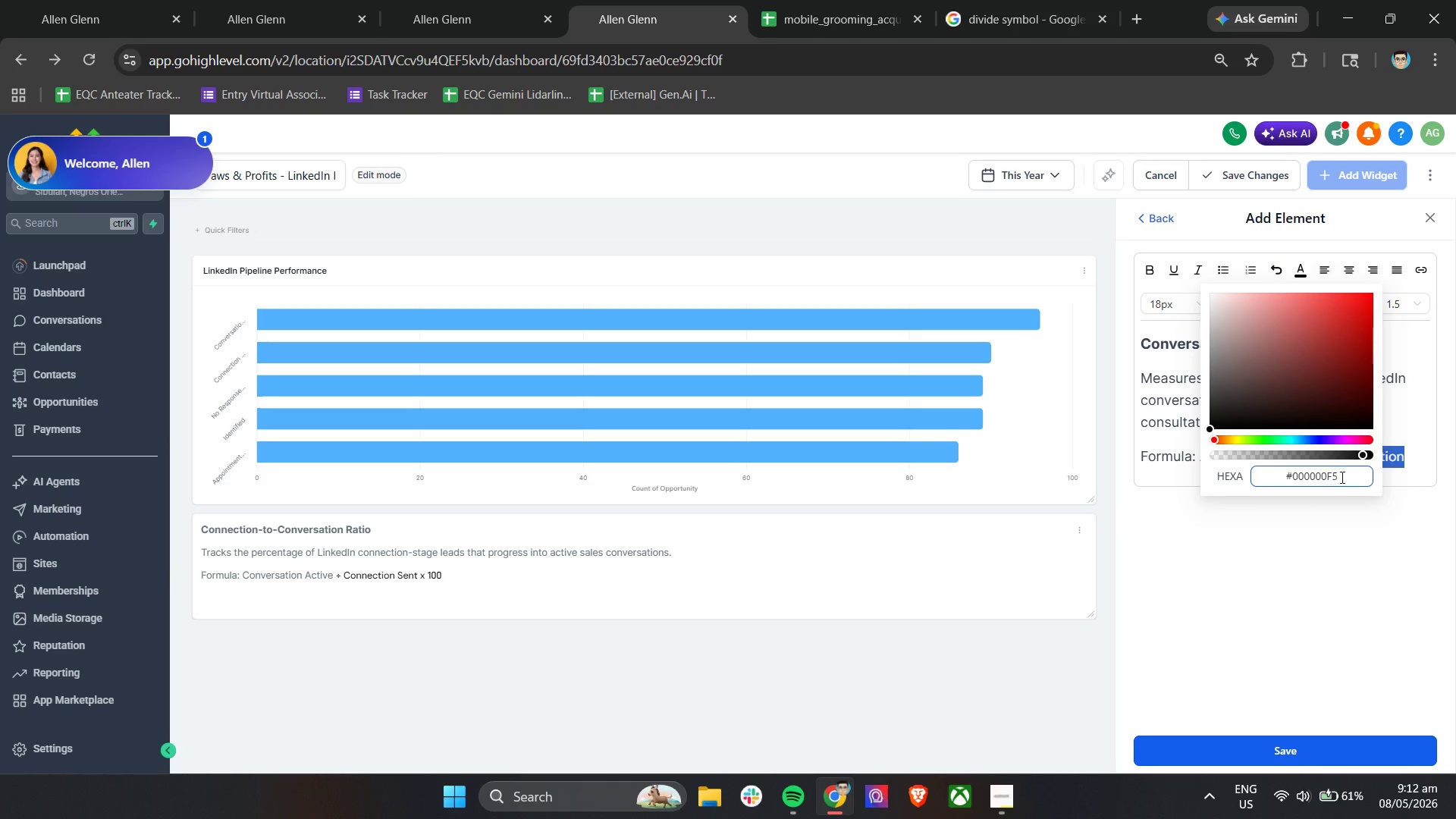 
left_click_drag(start_coordinate=[1344, 477], to_coordinate=[1280, 474])
 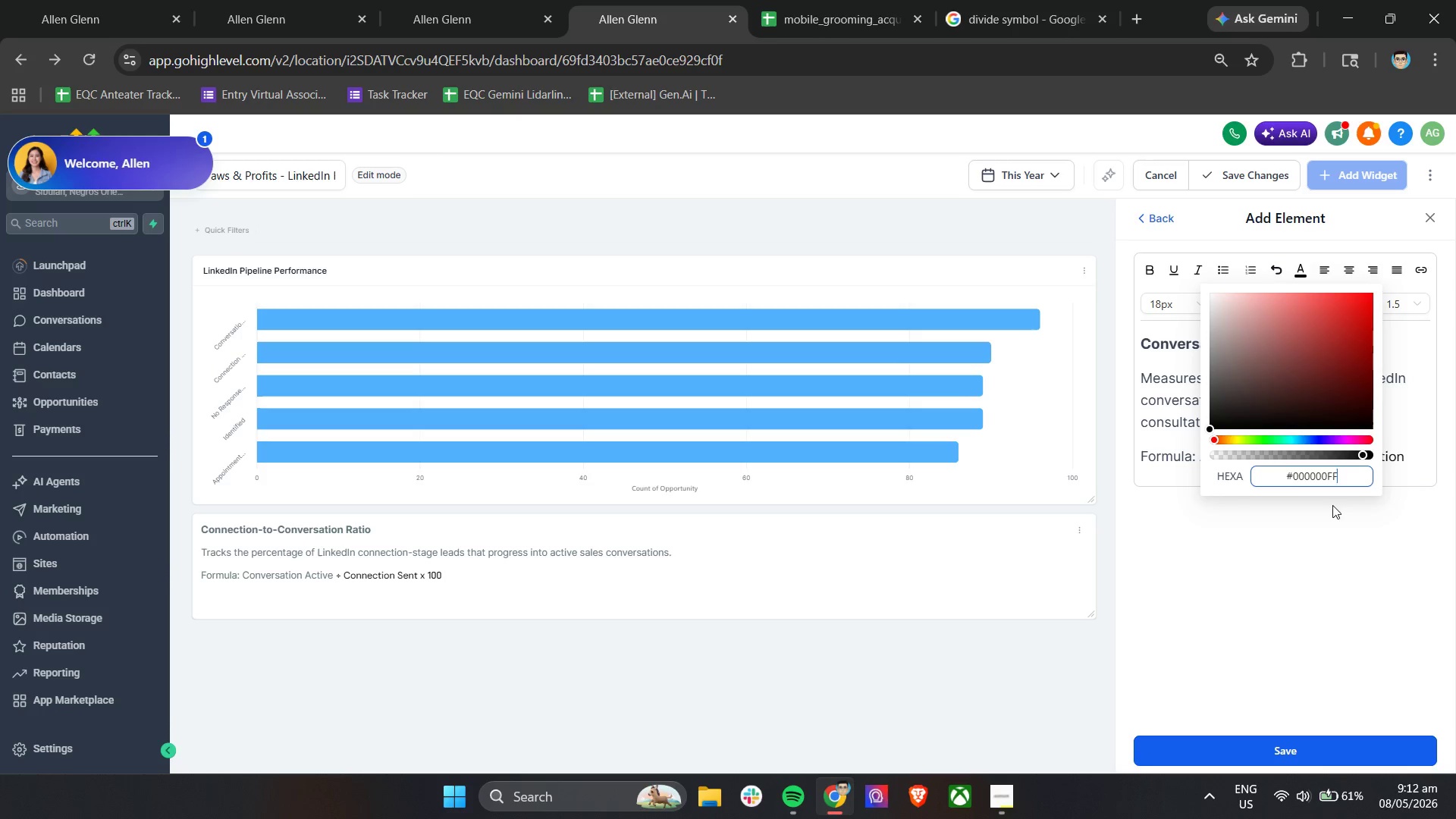 
key(Control+V)
 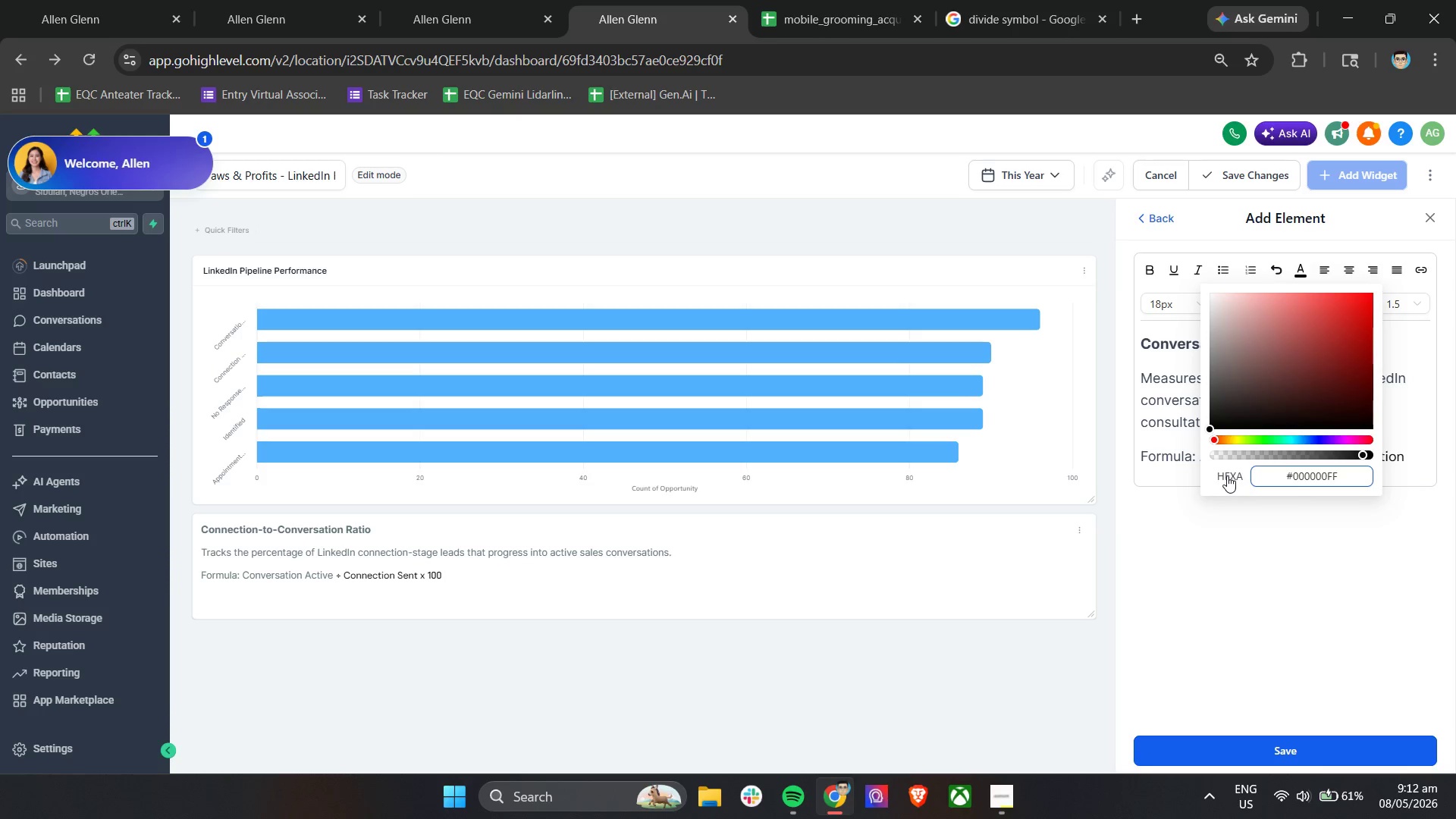 
left_click([1206, 469])
 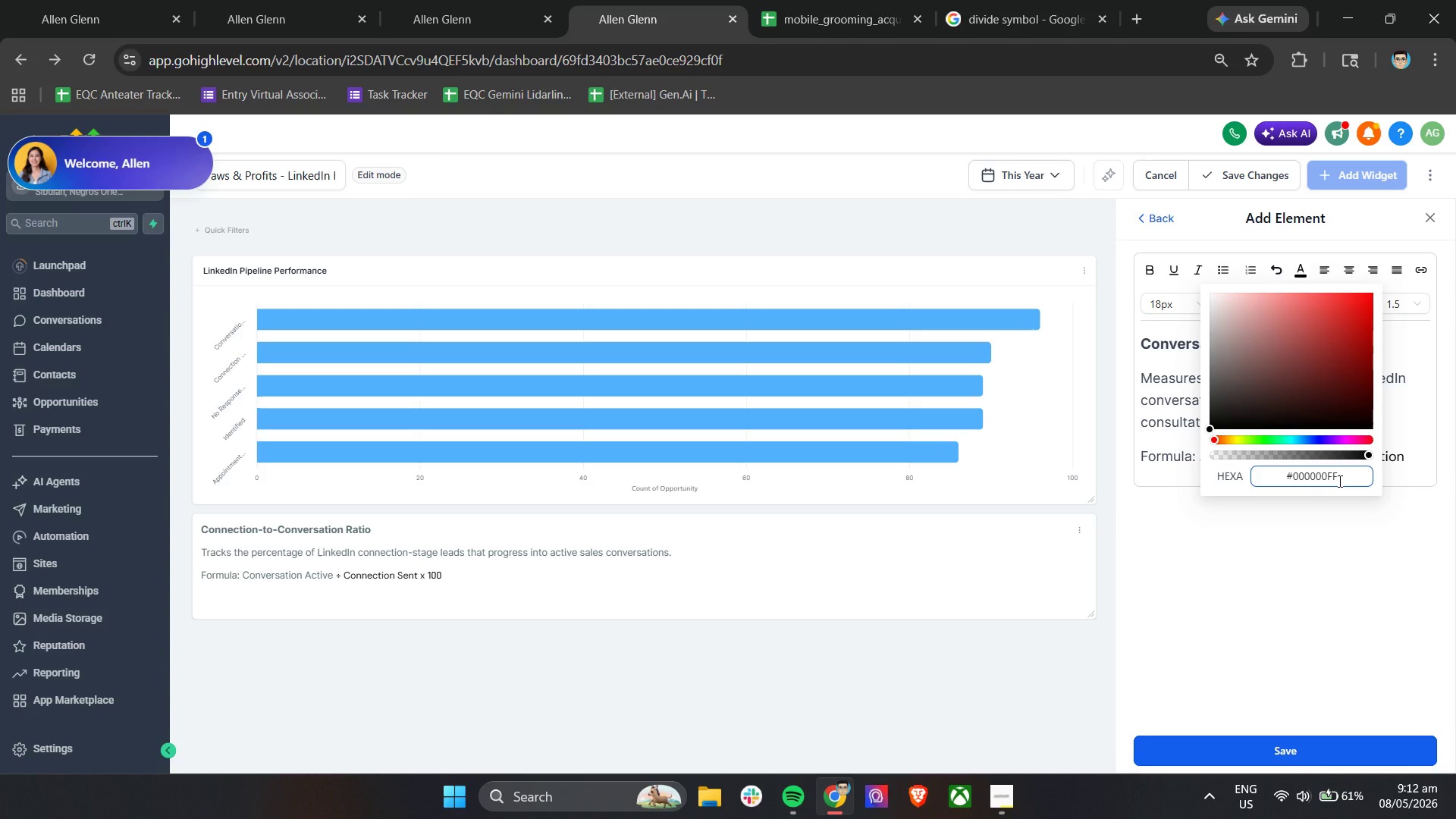 
left_click([1340, 477])
 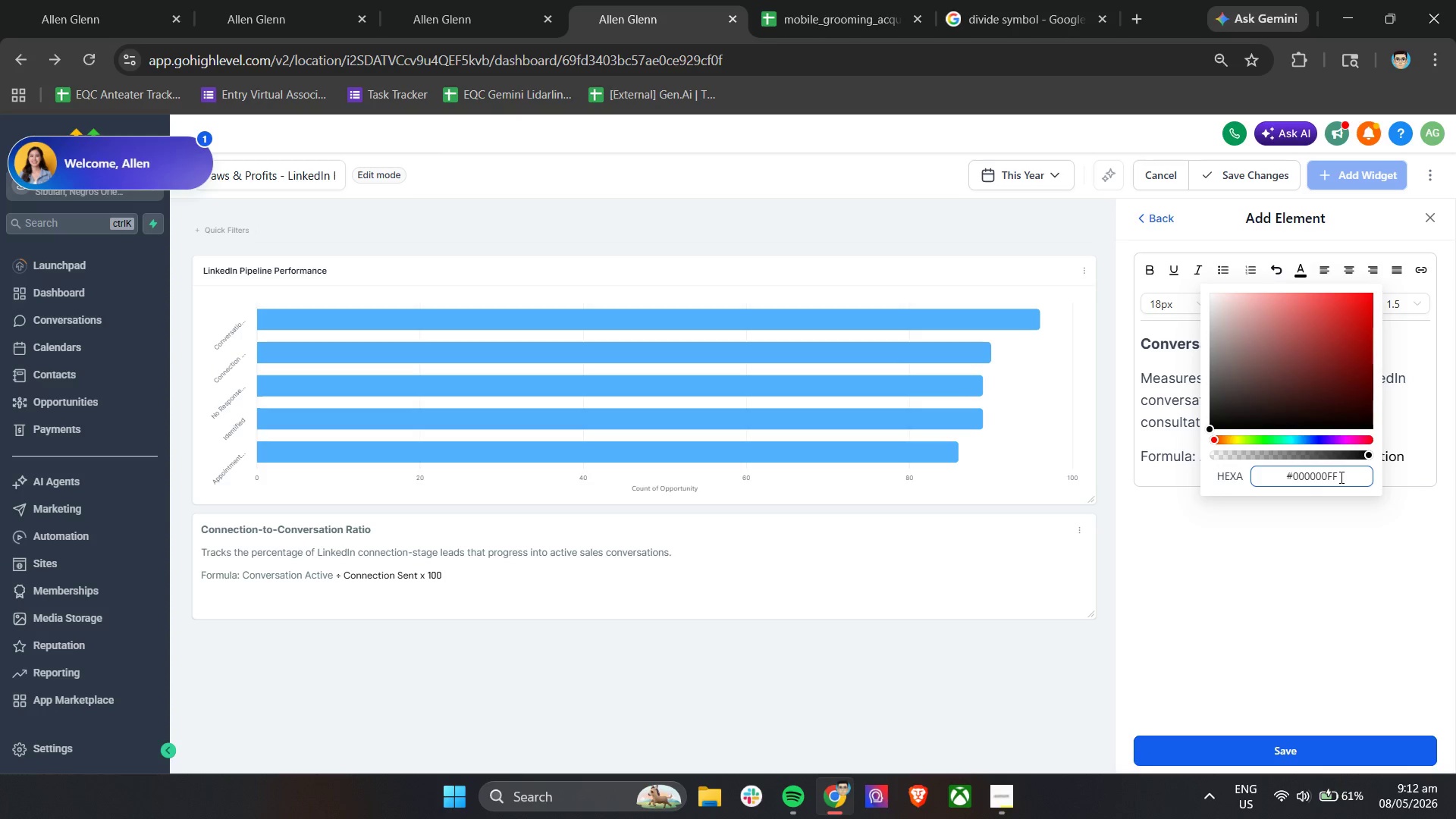 
key(Enter)
 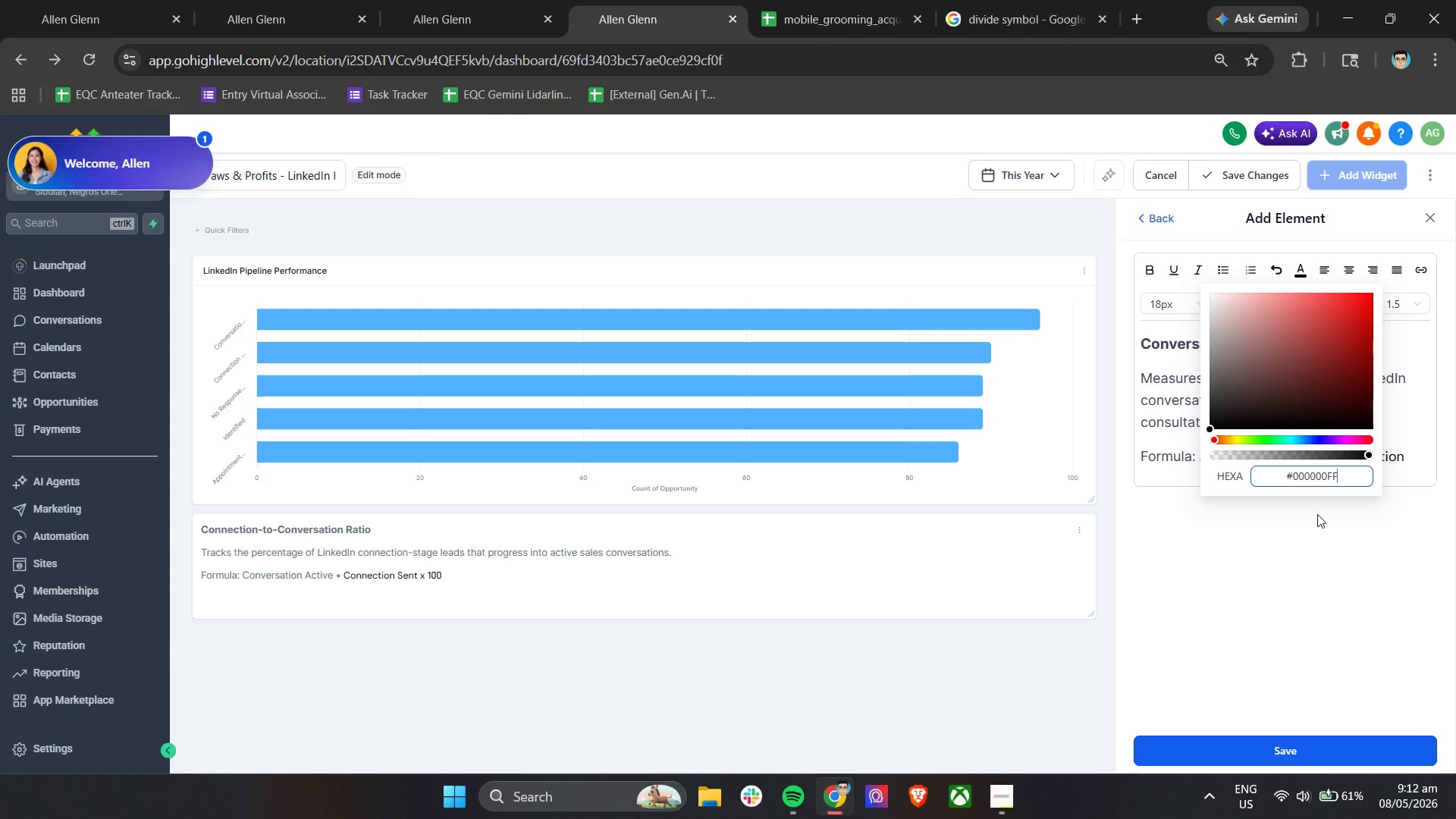 
left_click([1315, 517])
 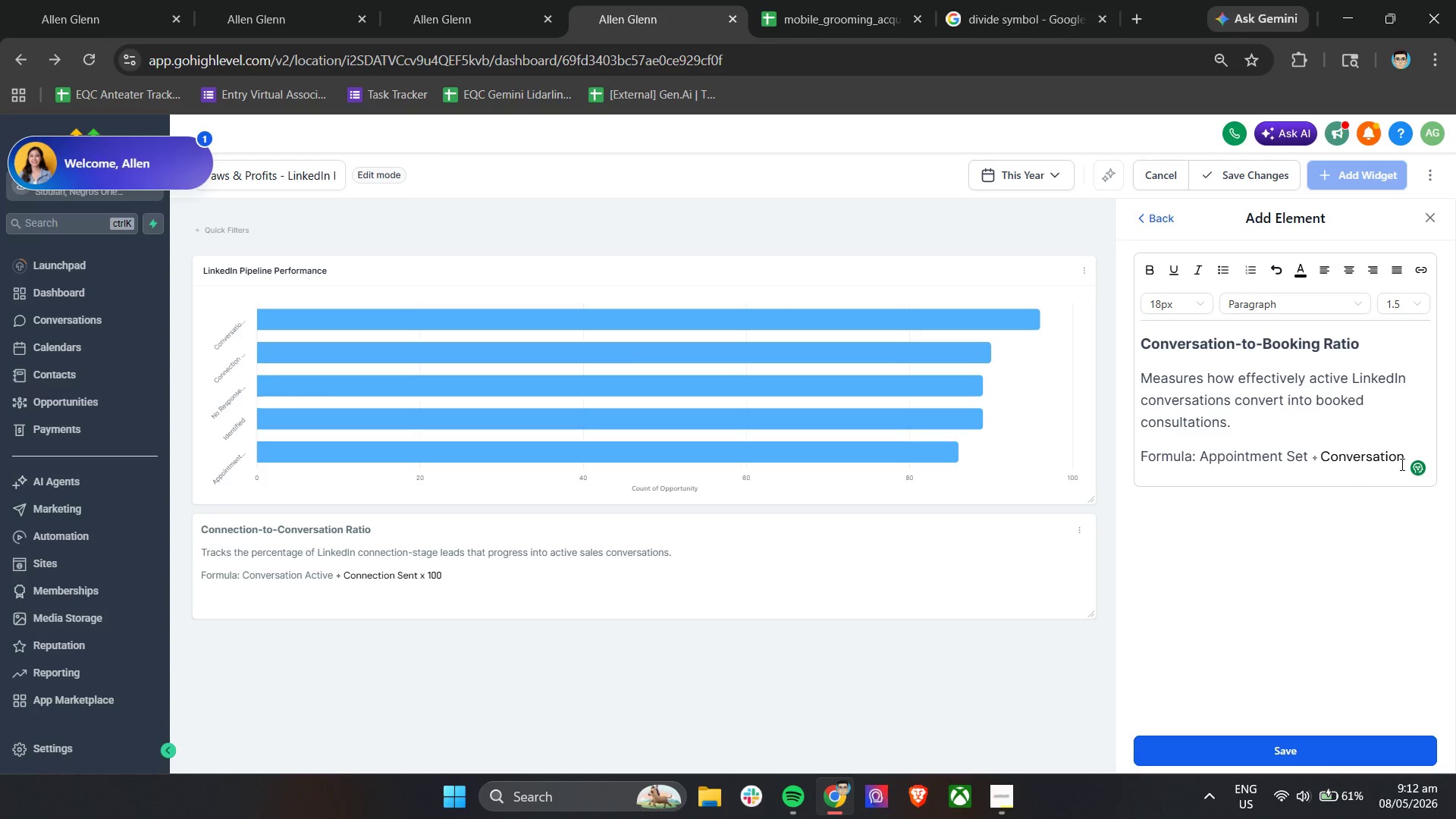 
left_click_drag(start_coordinate=[1408, 459], to_coordinate=[1335, 459])
 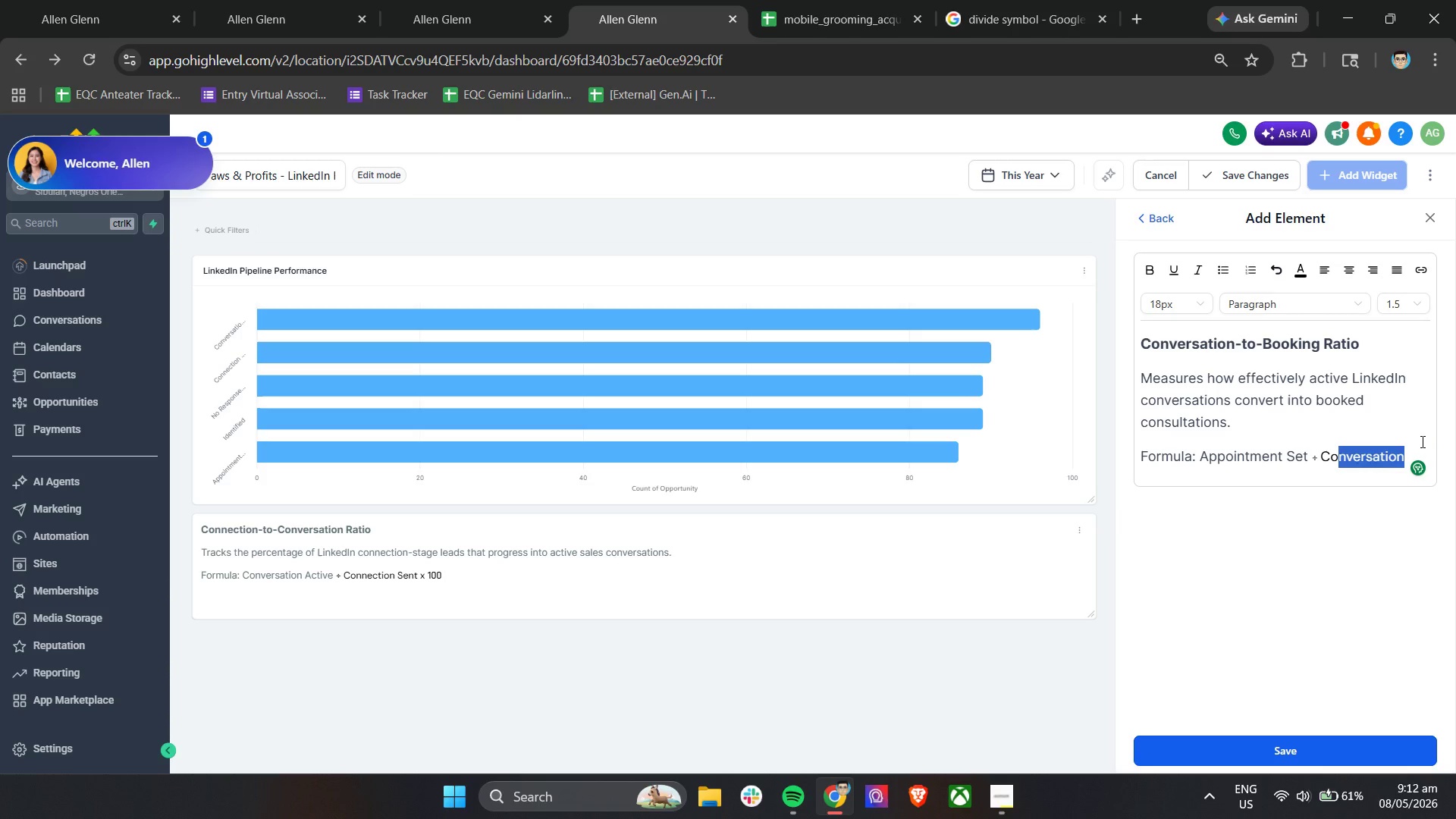 
left_click([1416, 446])
 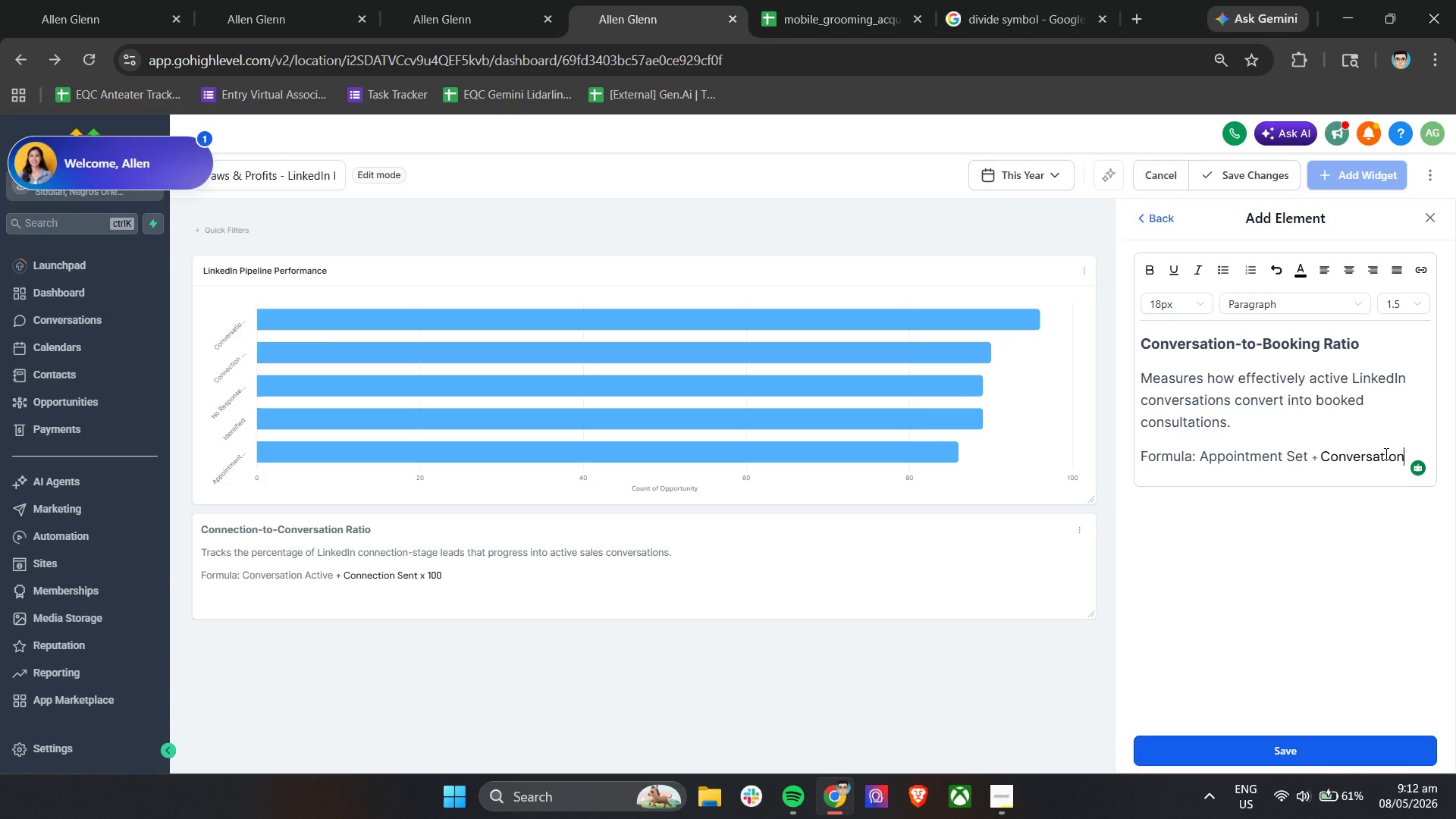 
type( Active x 100)
 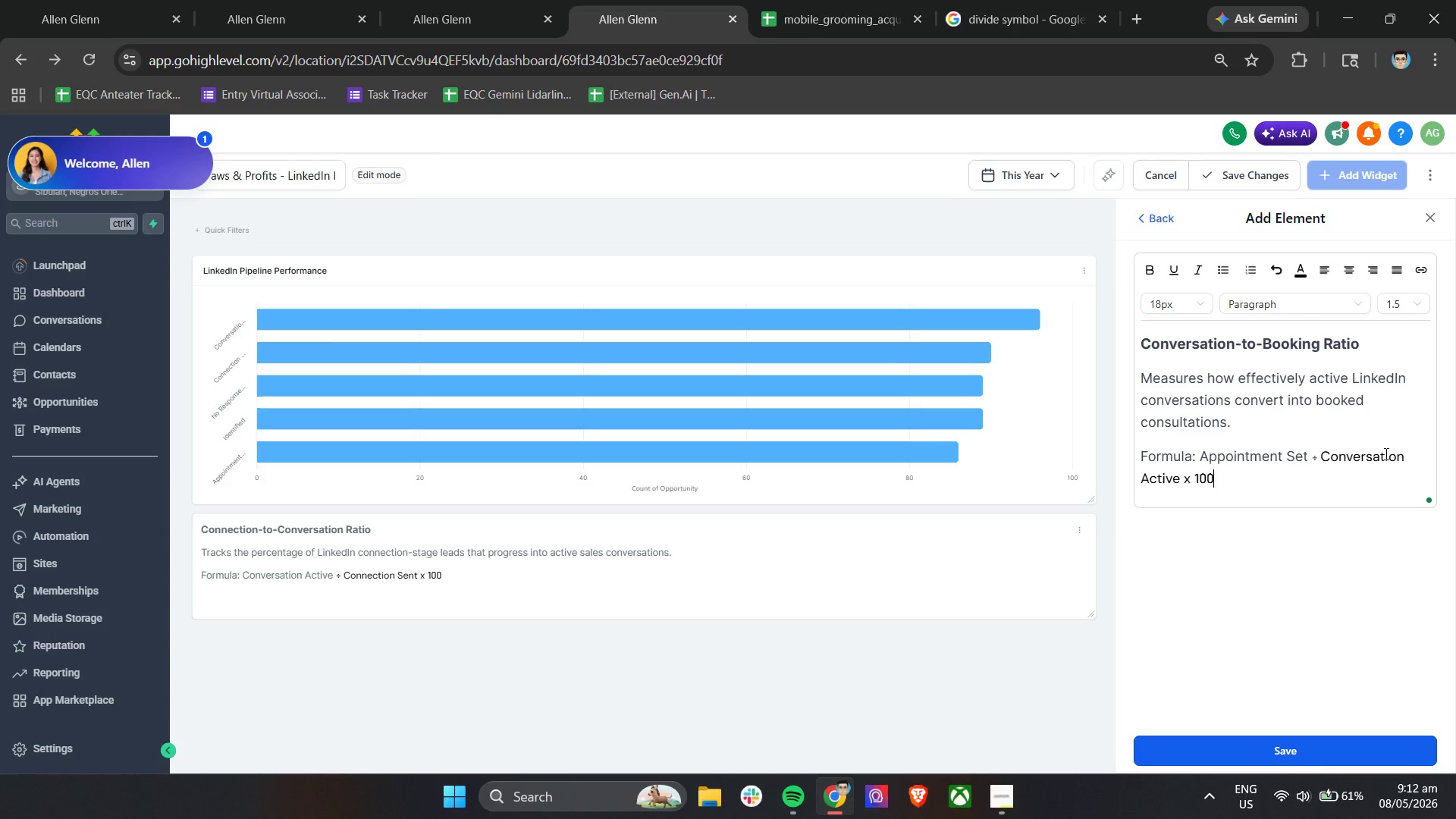 
key(Control+A)
 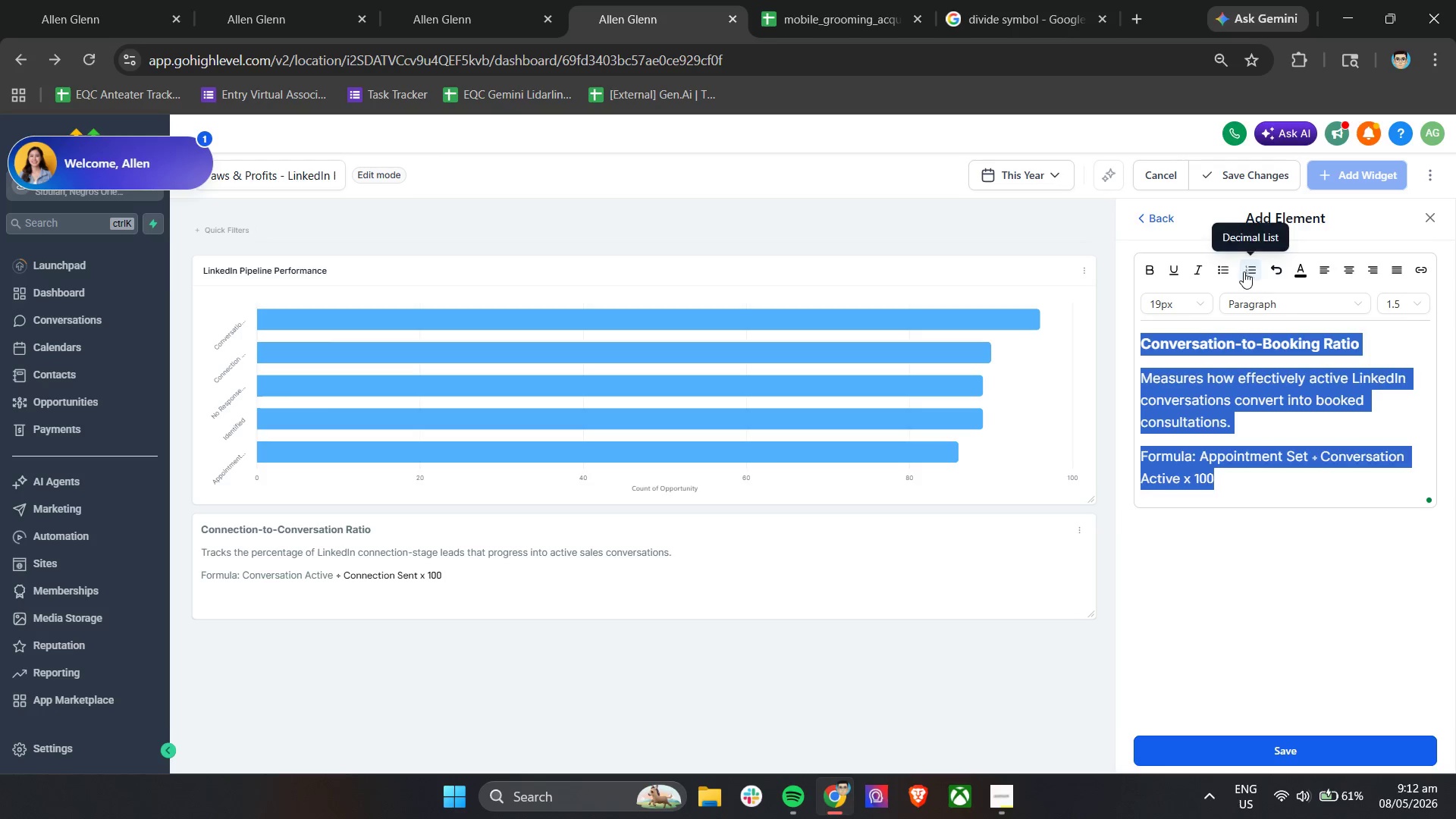 
left_click([1300, 272])
 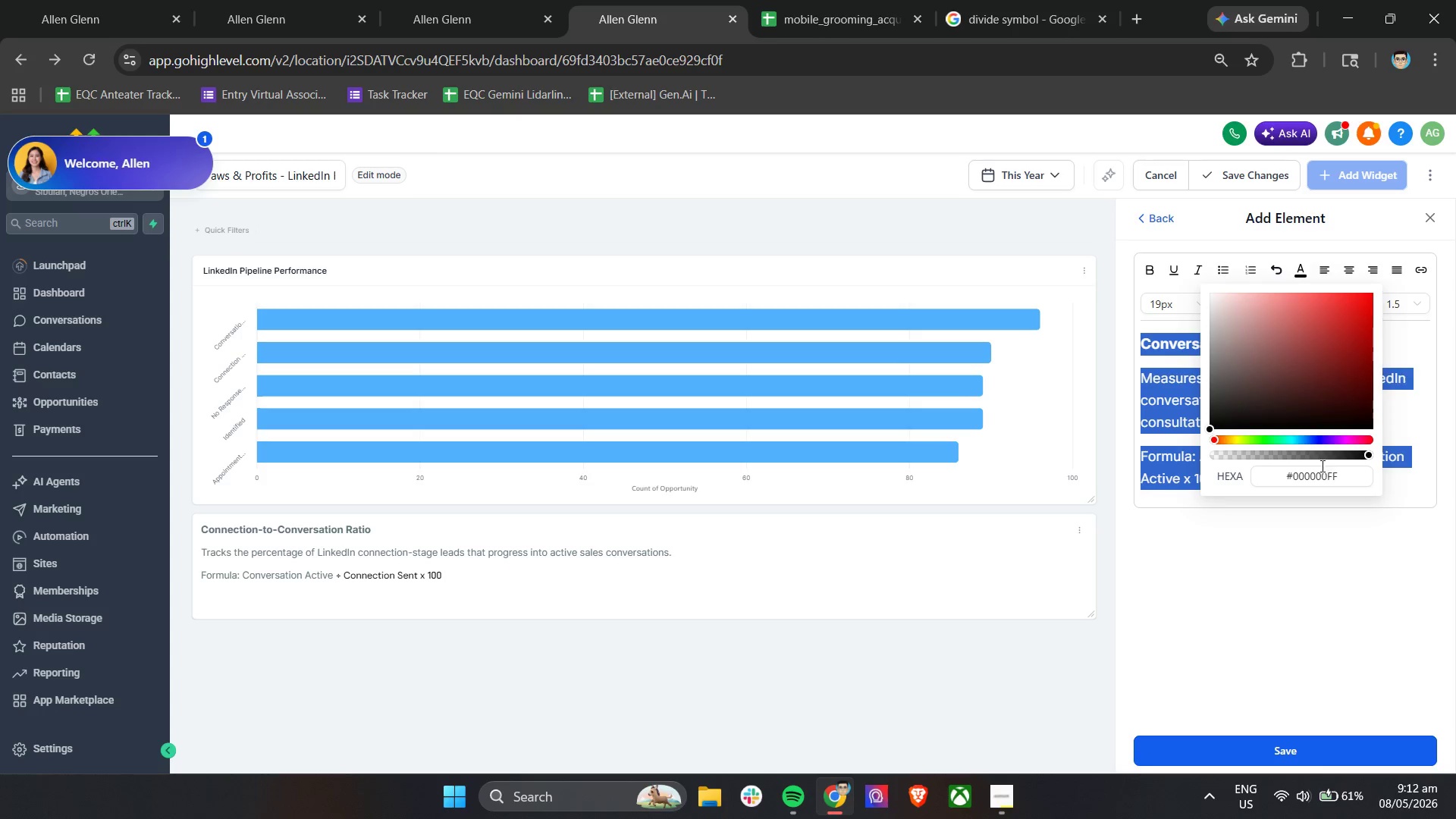 
left_click([1344, 471])
 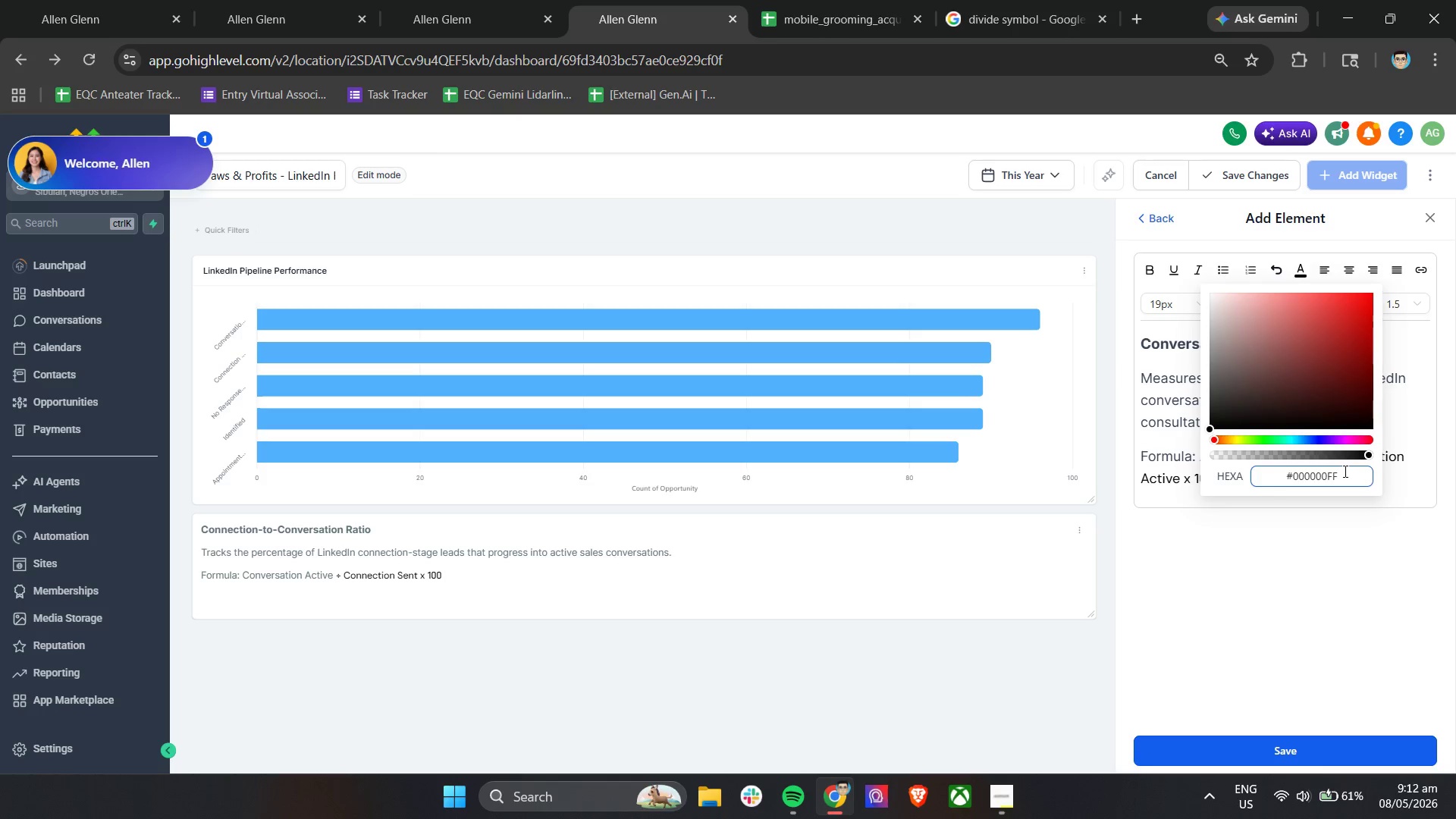 
key(Enter)
 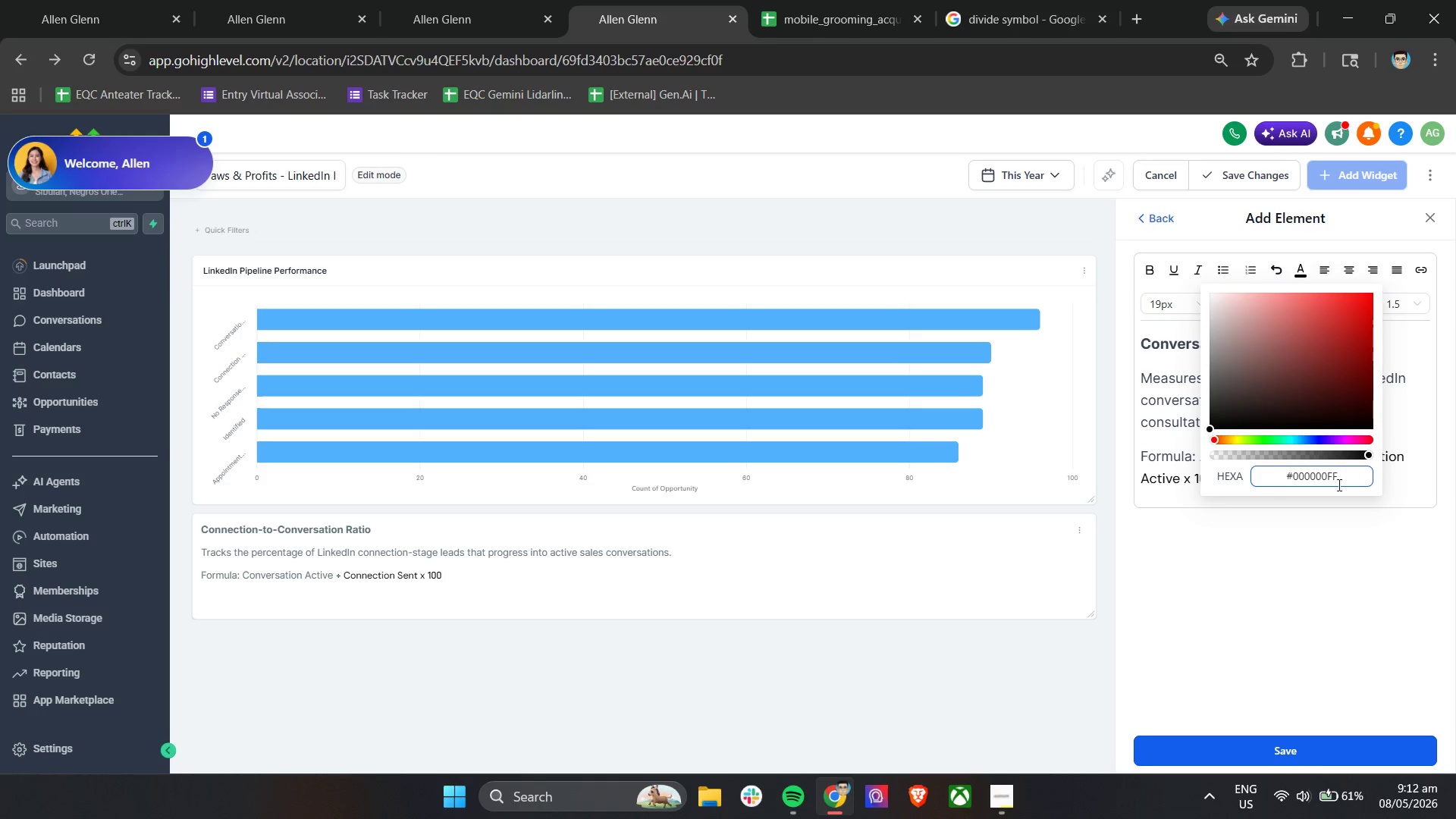 
left_click([1305, 586])
 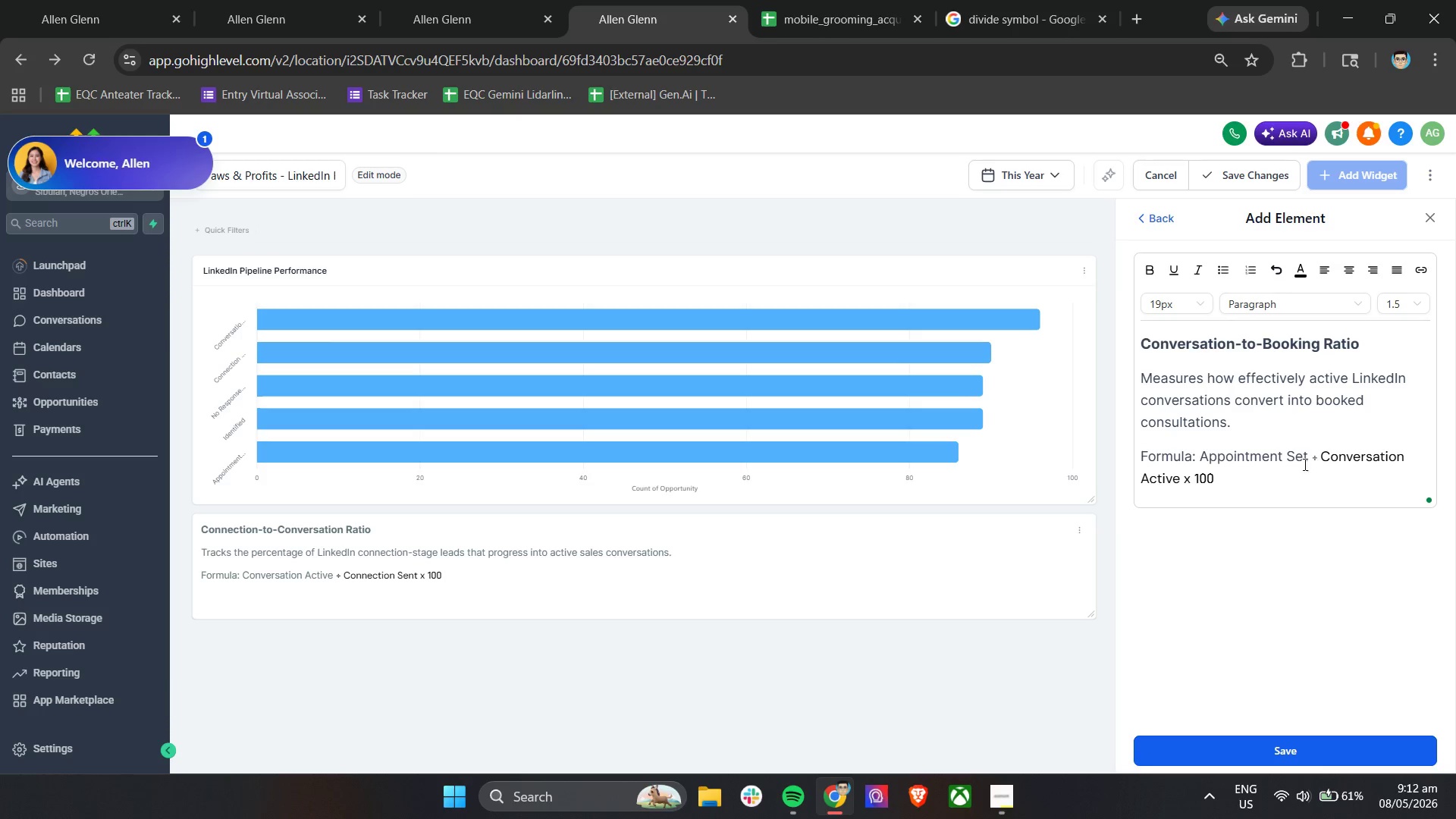 
left_click([1314, 464])
 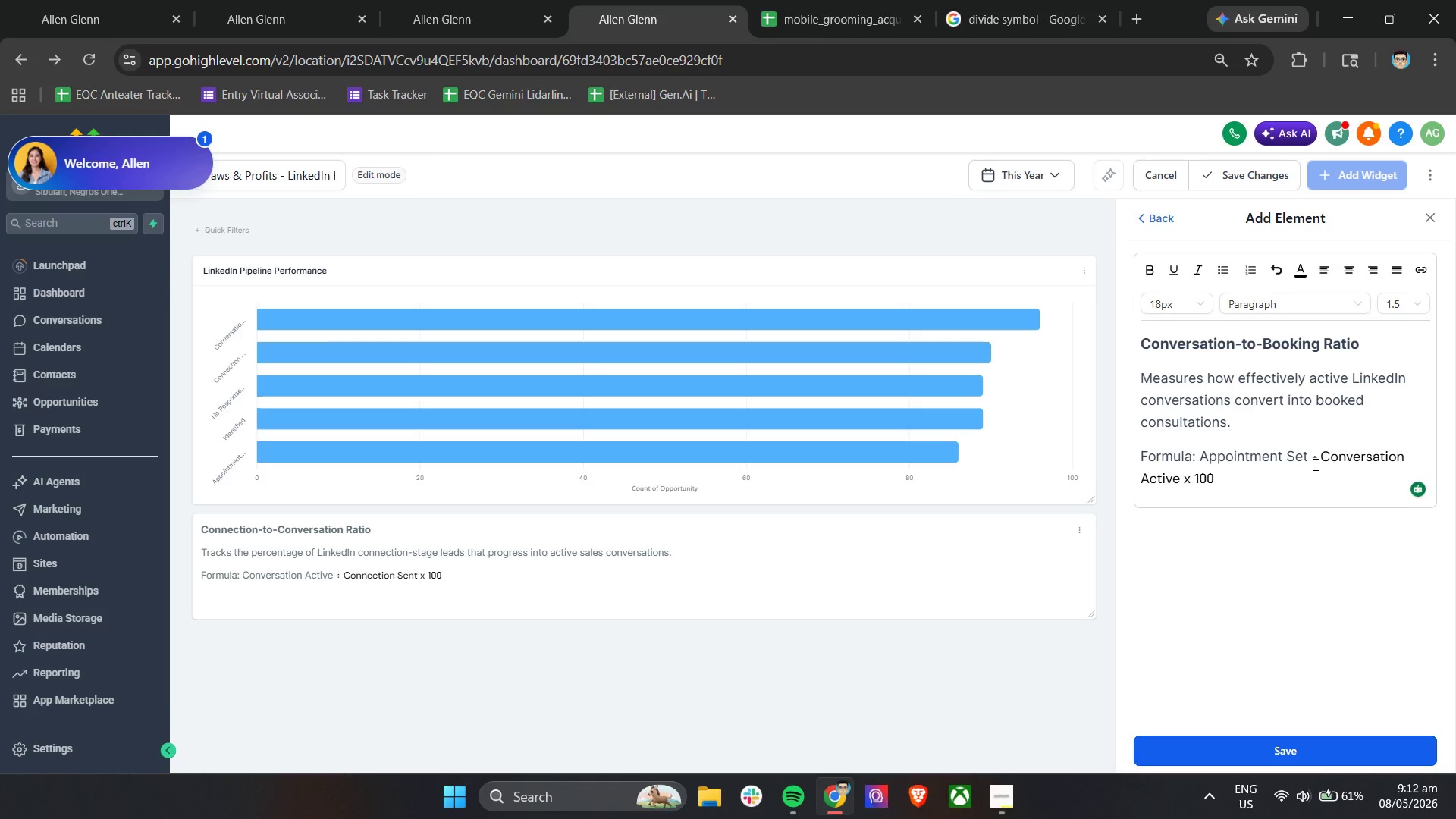 
key(ArrowRight)
 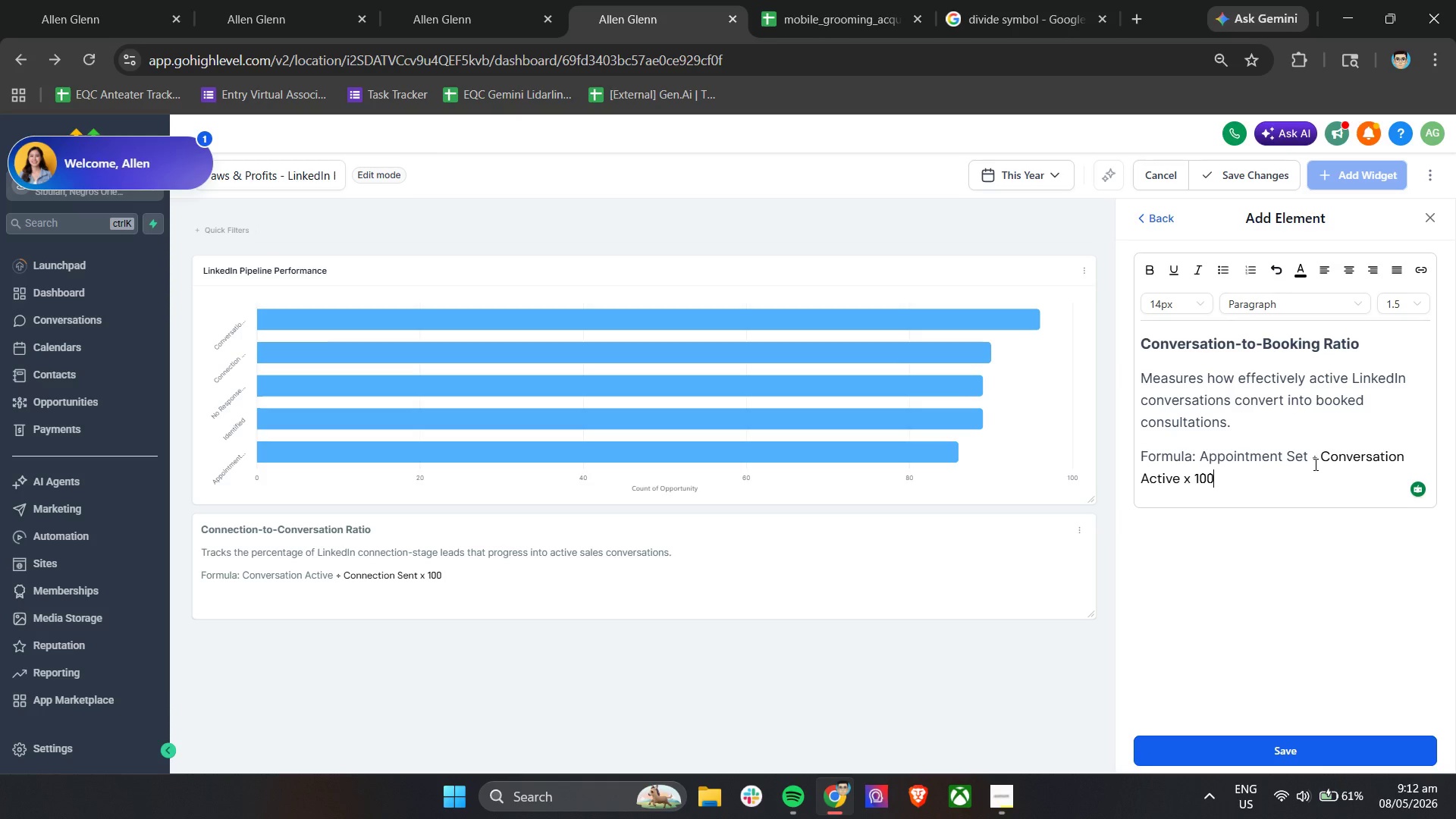 
key(ArrowDown)
 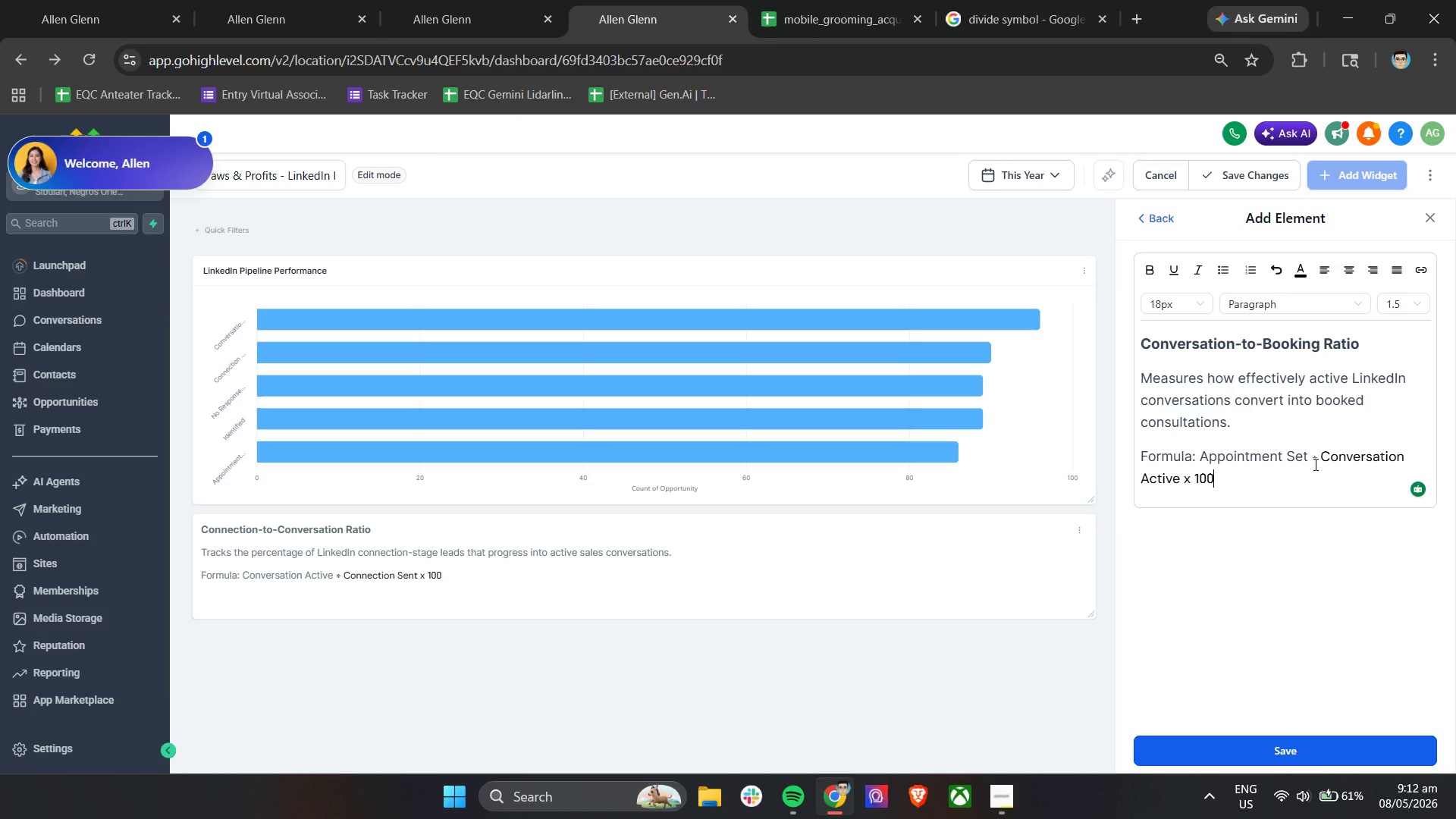 
key(ArrowDown)
 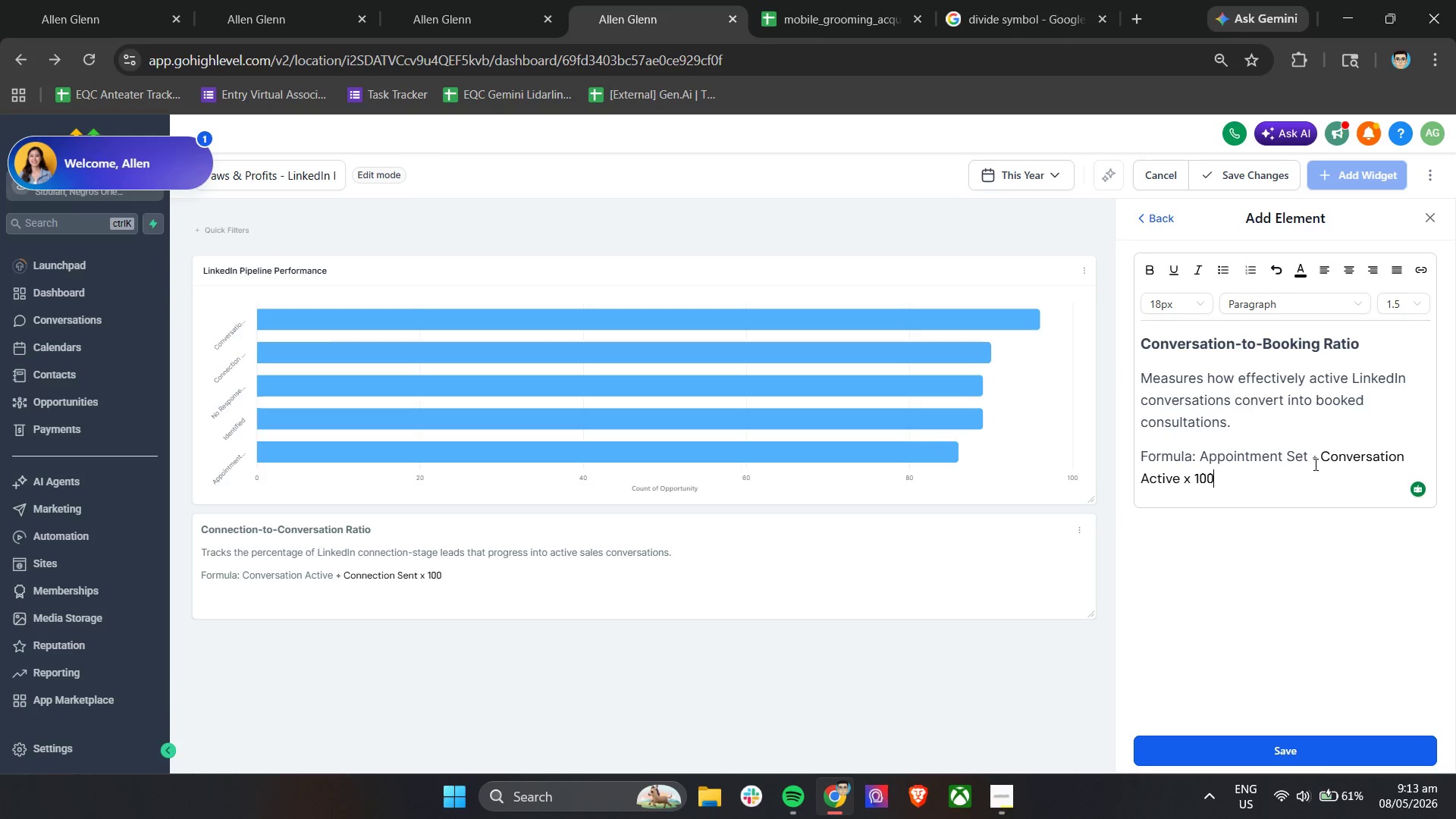 
key(ArrowLeft)
 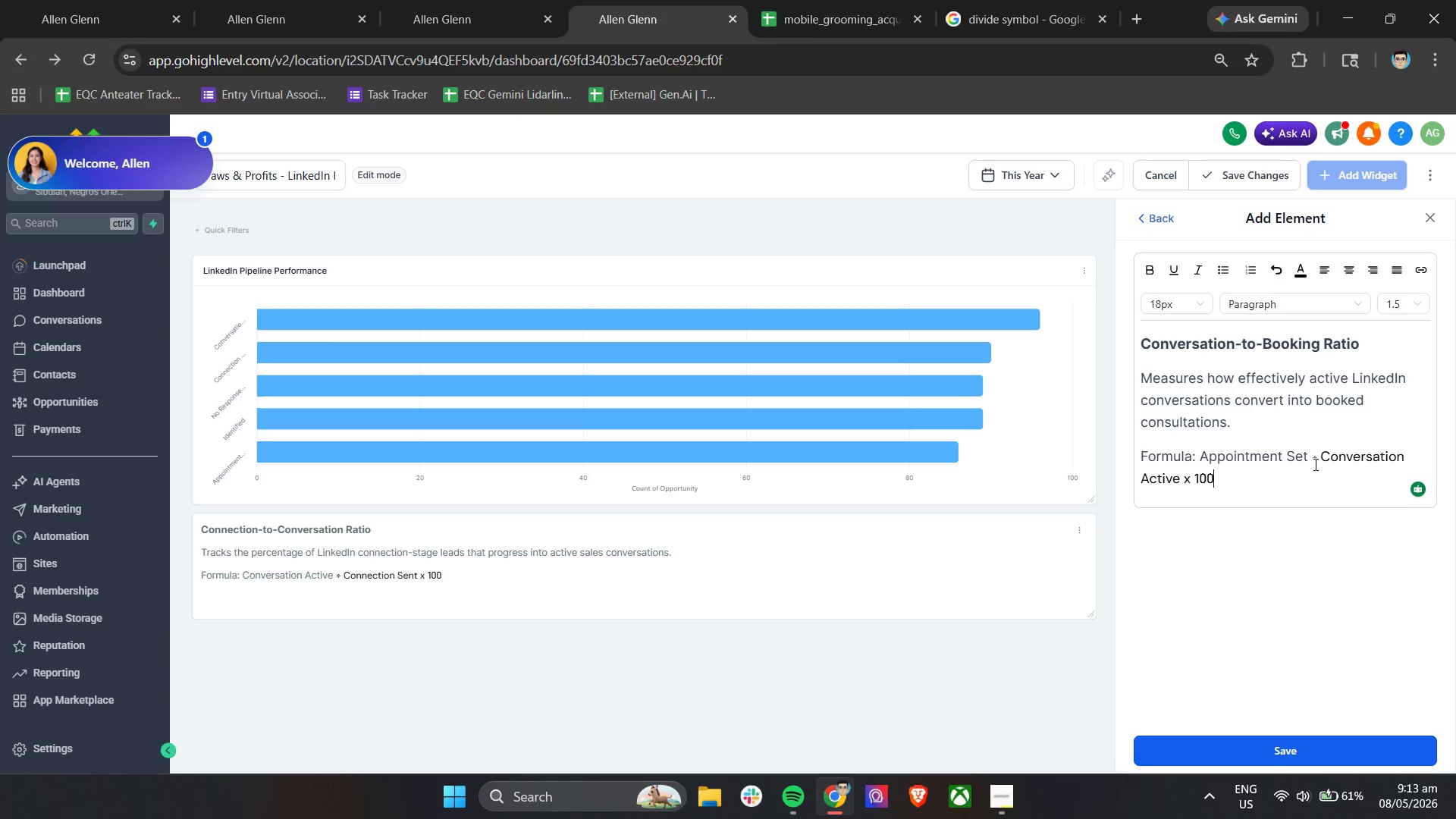 
key(ArrowRight)
 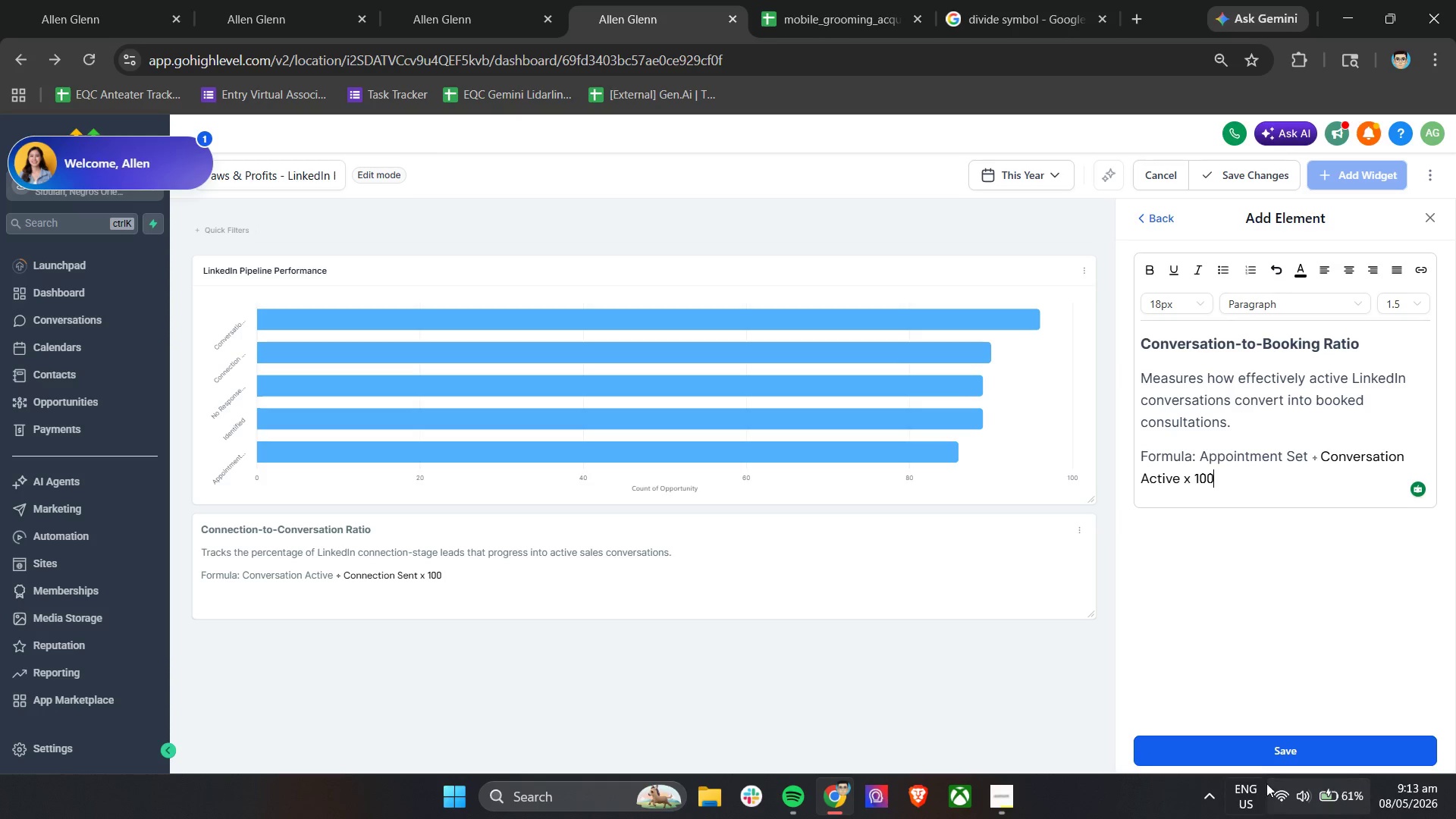 
left_click([1257, 750])
 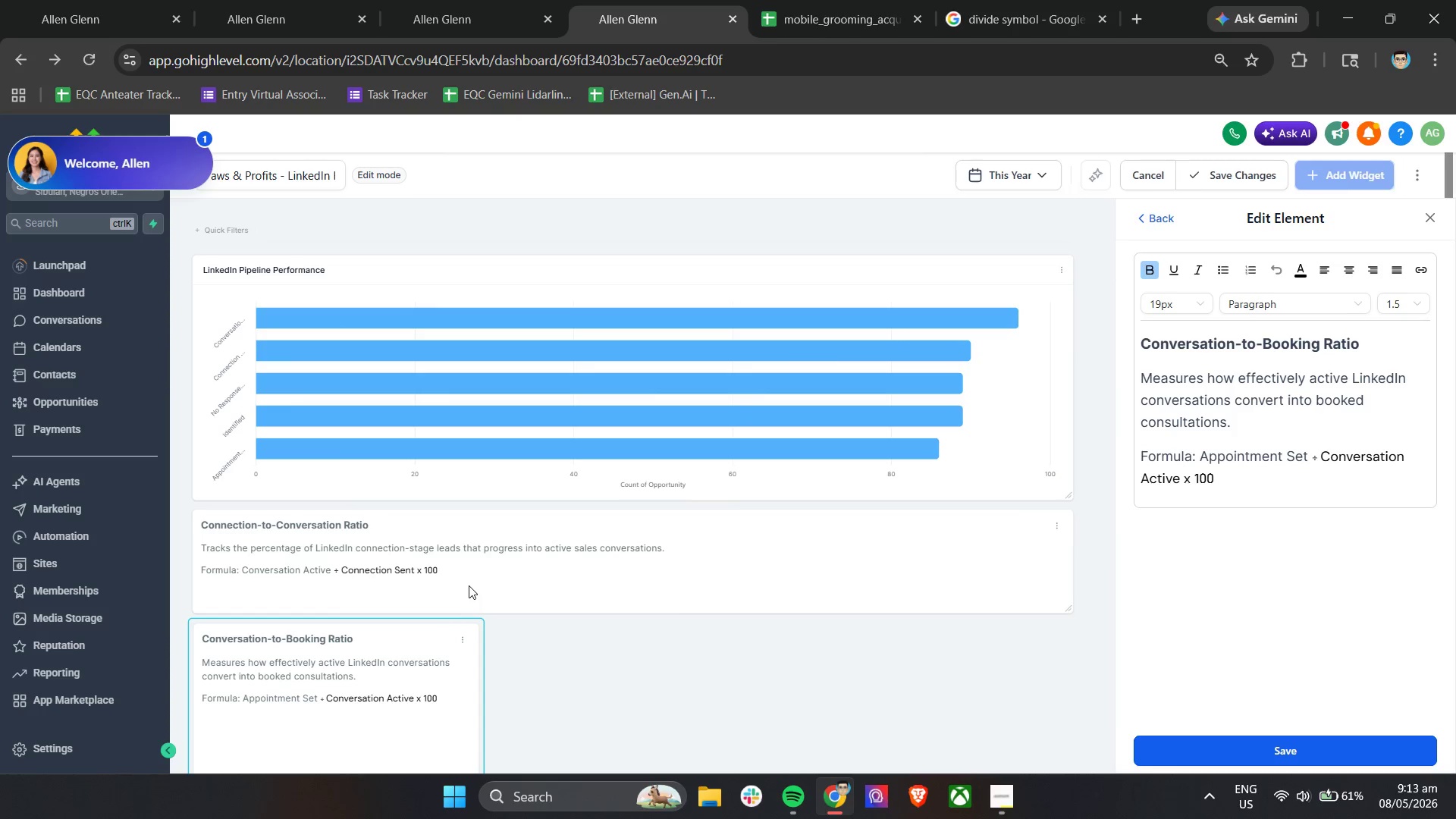 
scroll: coordinate [546, 644], scroll_direction: down, amount: 8.0
 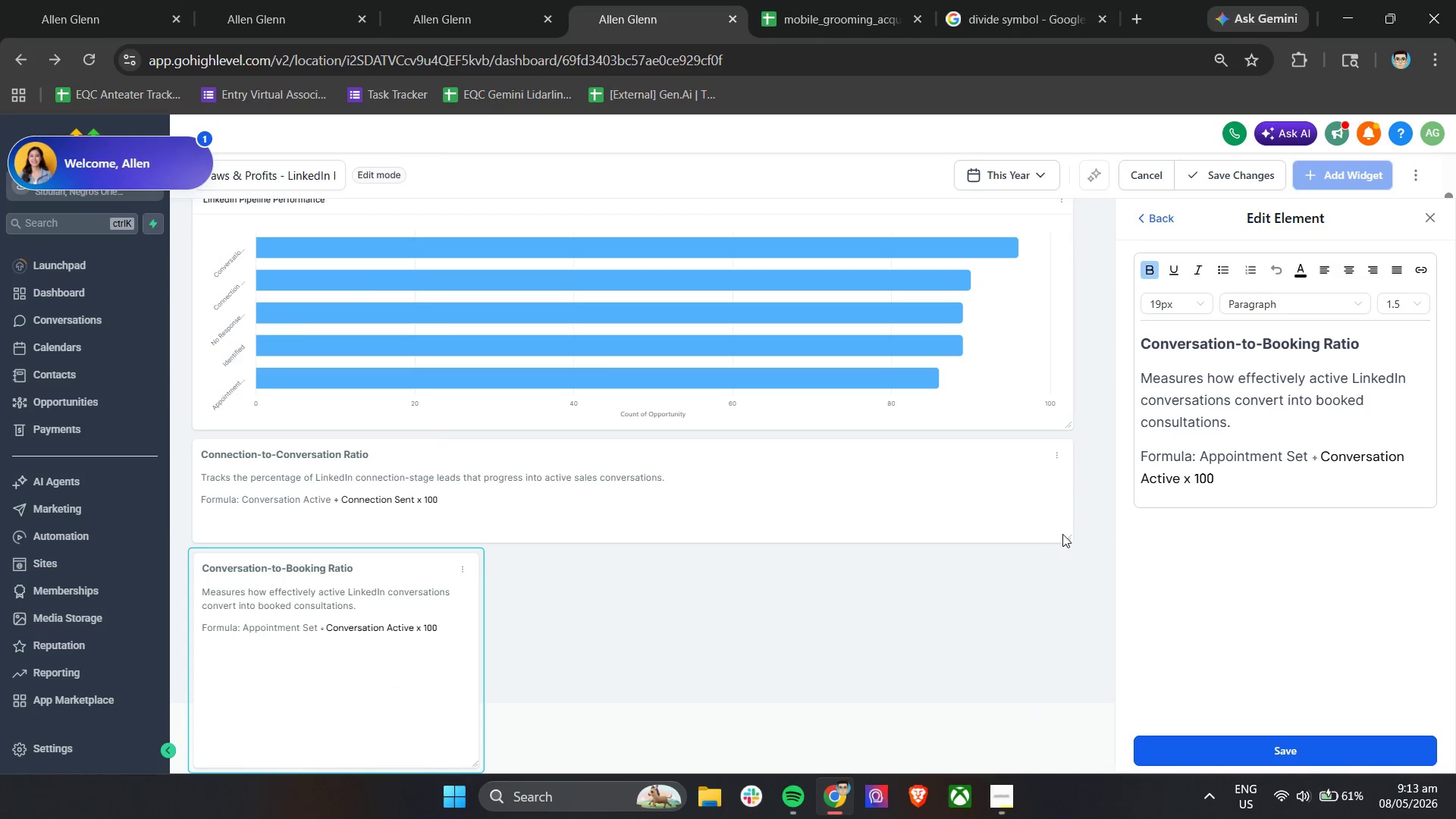 
left_click_drag(start_coordinate=[1068, 536], to_coordinate=[1087, 573])
 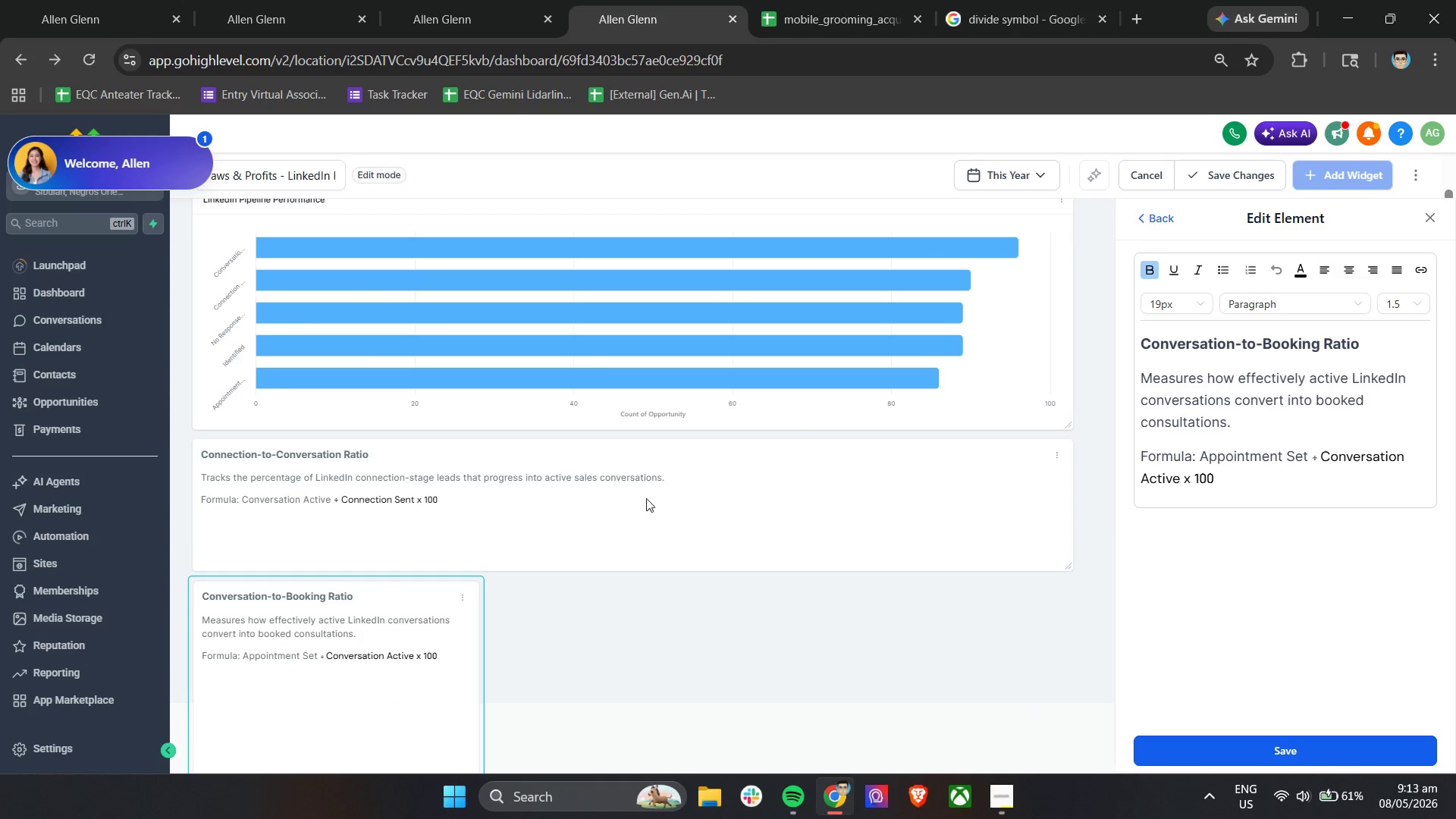 
left_click([646, 498])
 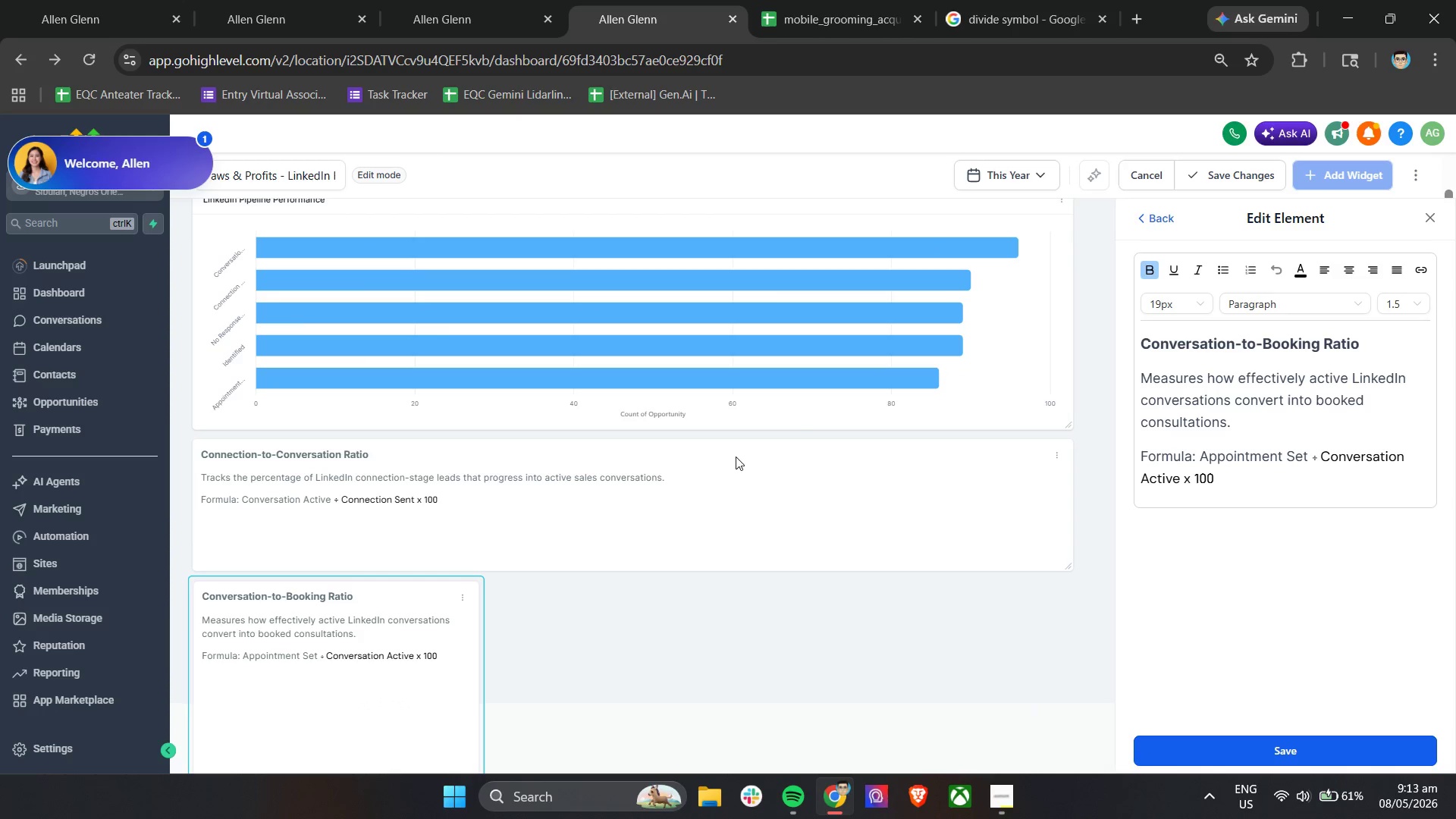 
left_click([677, 460])
 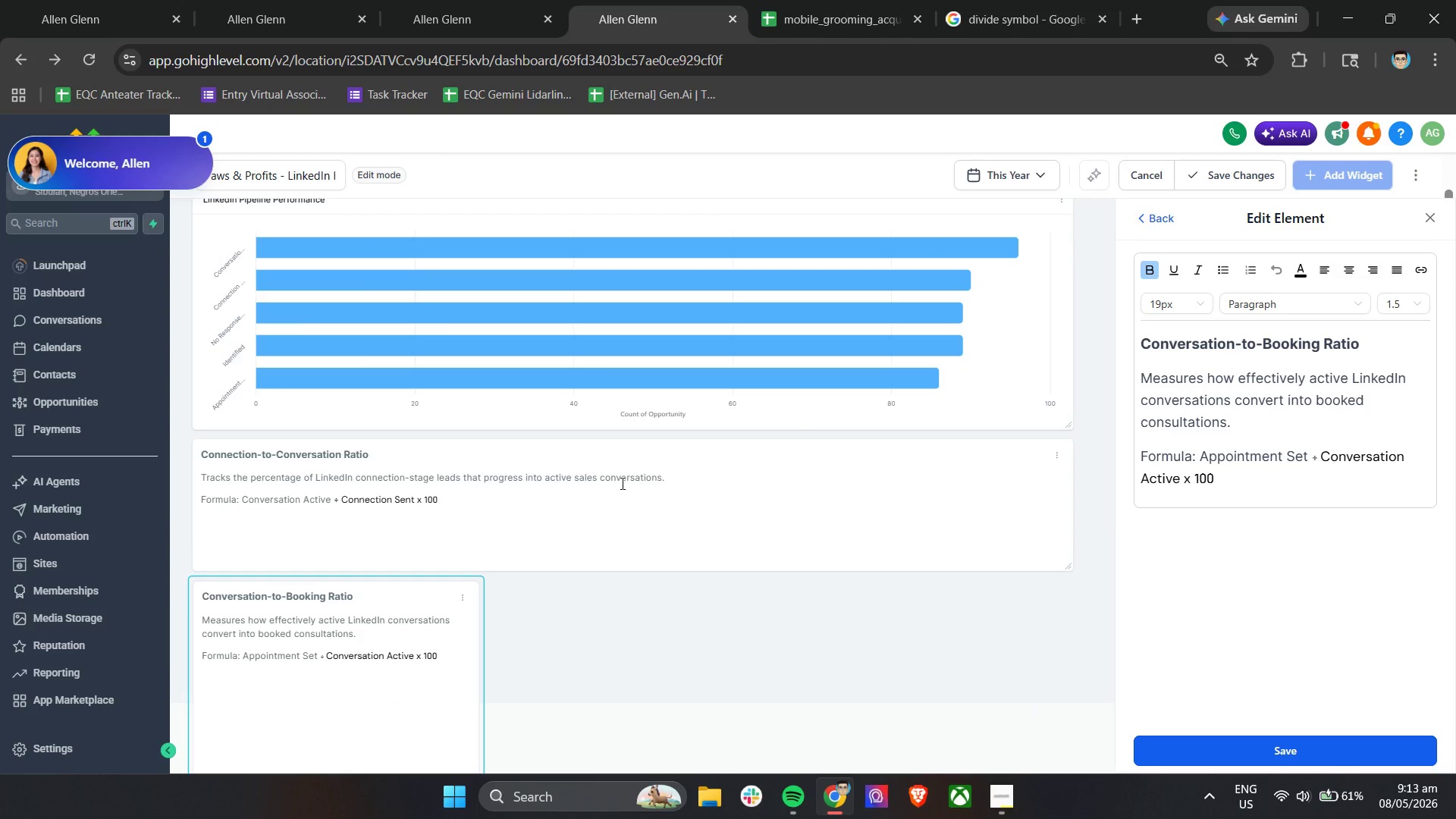 
double_click([621, 483])
 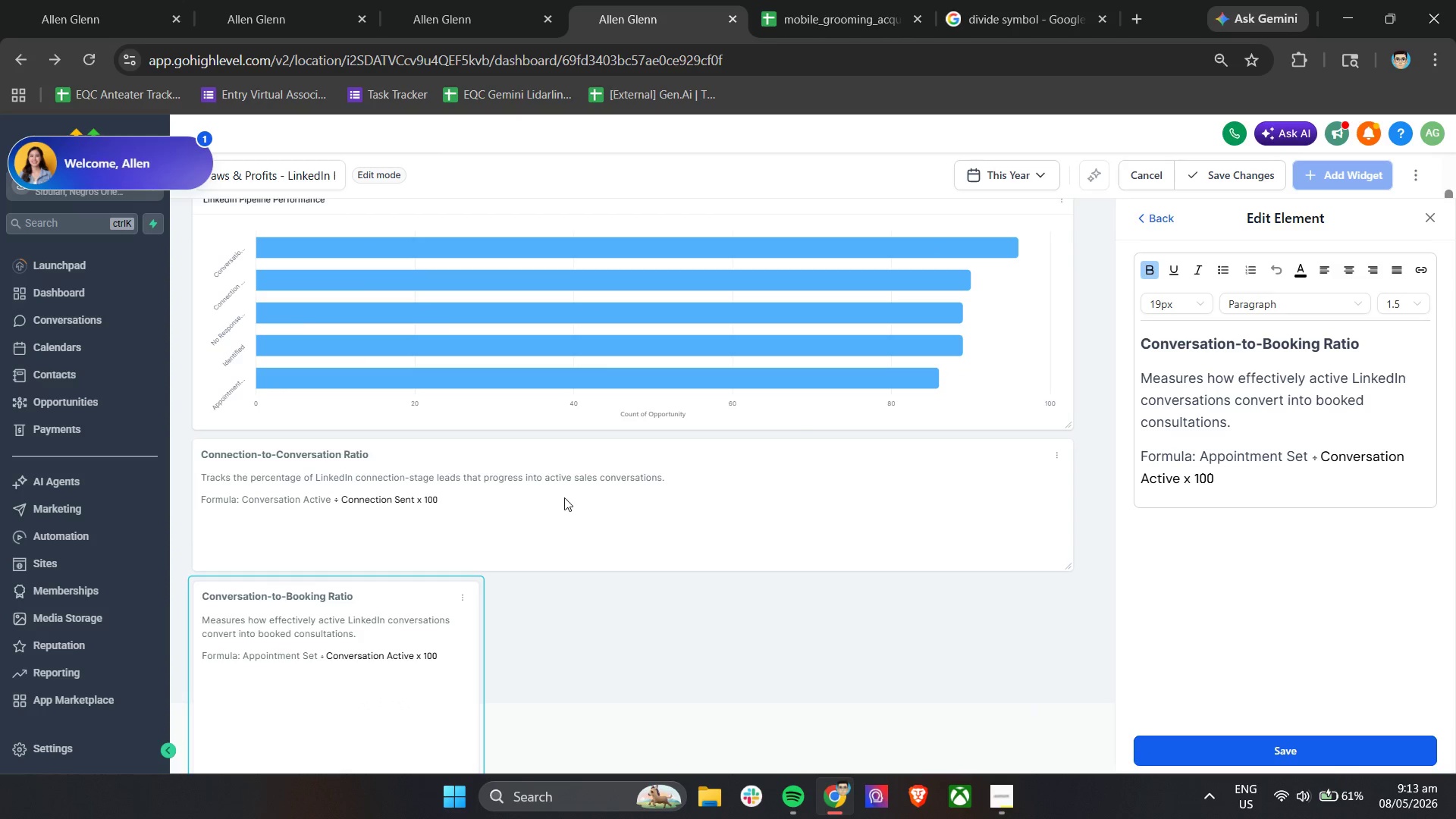 
triple_click([564, 497])
 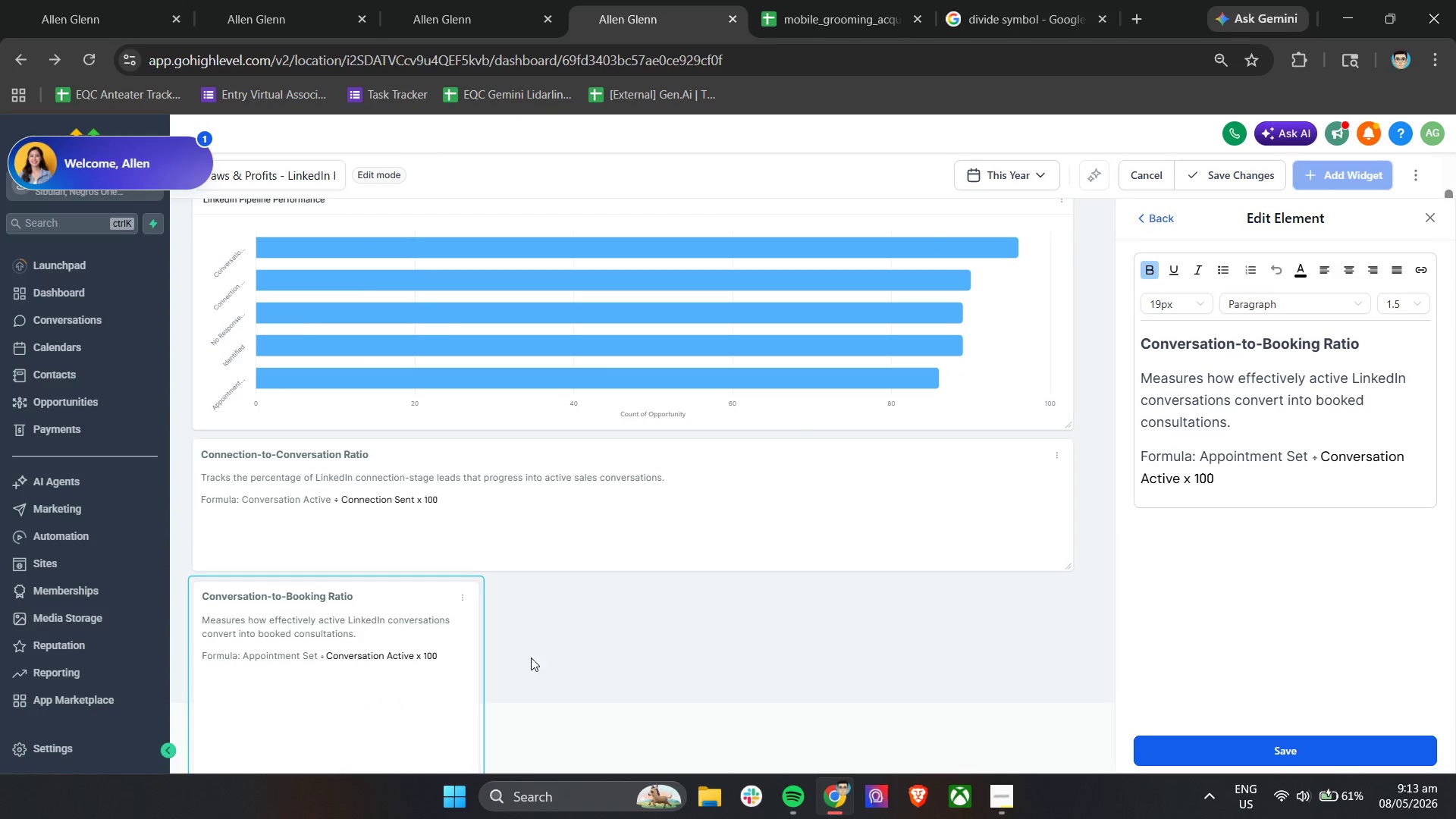 
scroll: coordinate [503, 643], scroll_direction: down, amount: 9.0
 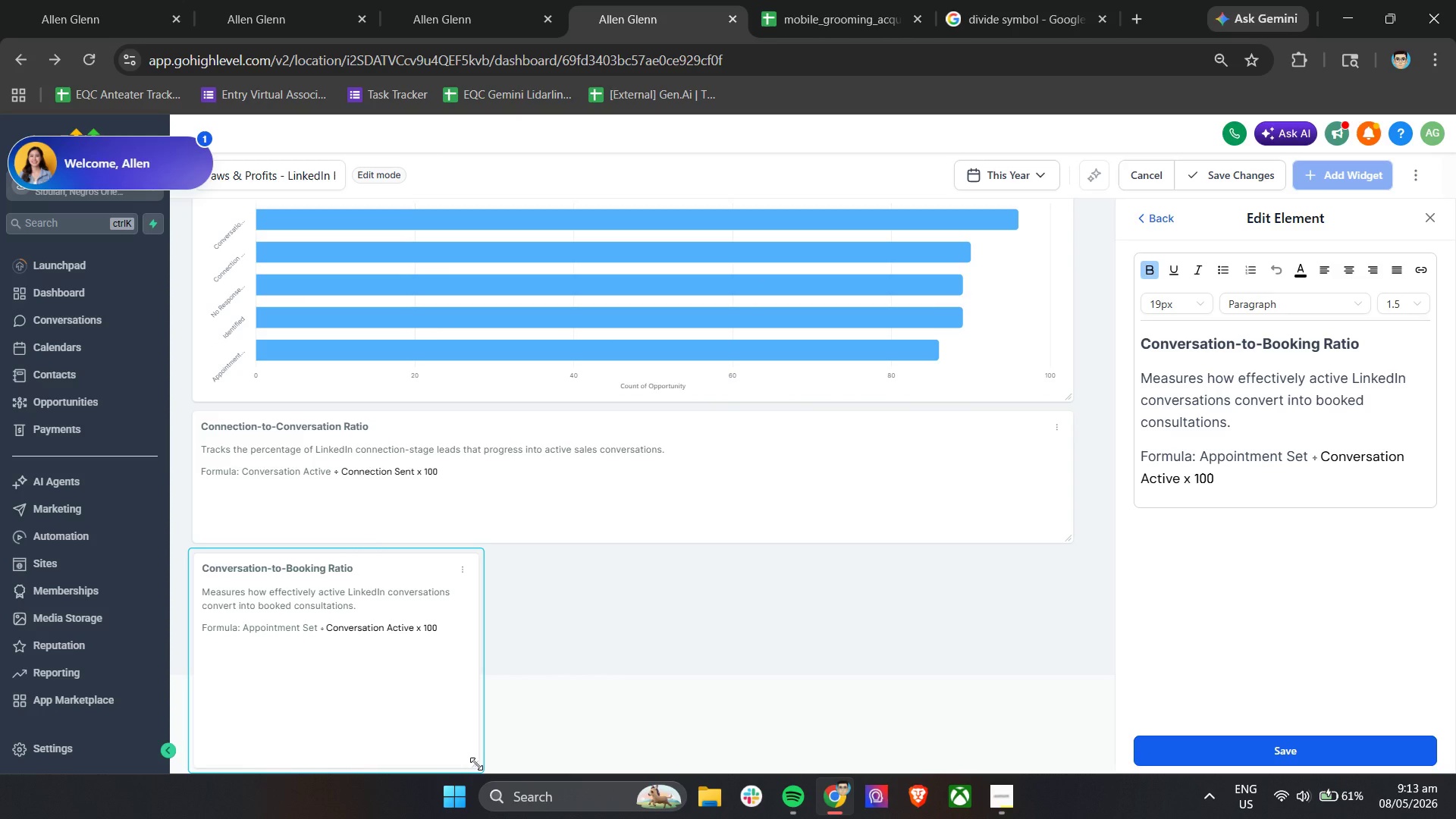 
left_click_drag(start_coordinate=[476, 764], to_coordinate=[1078, 692])
 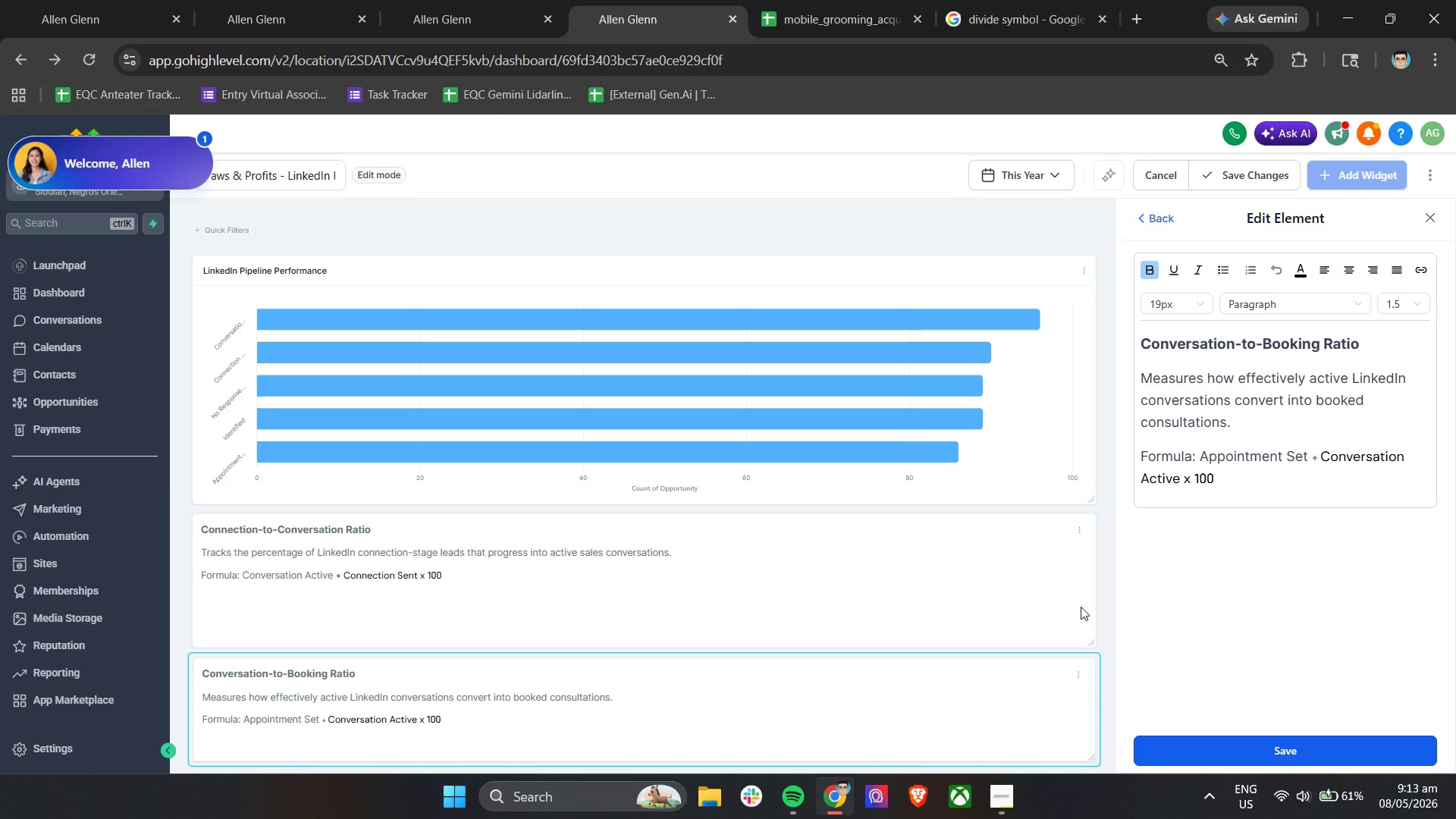 
scroll: coordinate [1037, 567], scroll_direction: down, amount: 9.0
 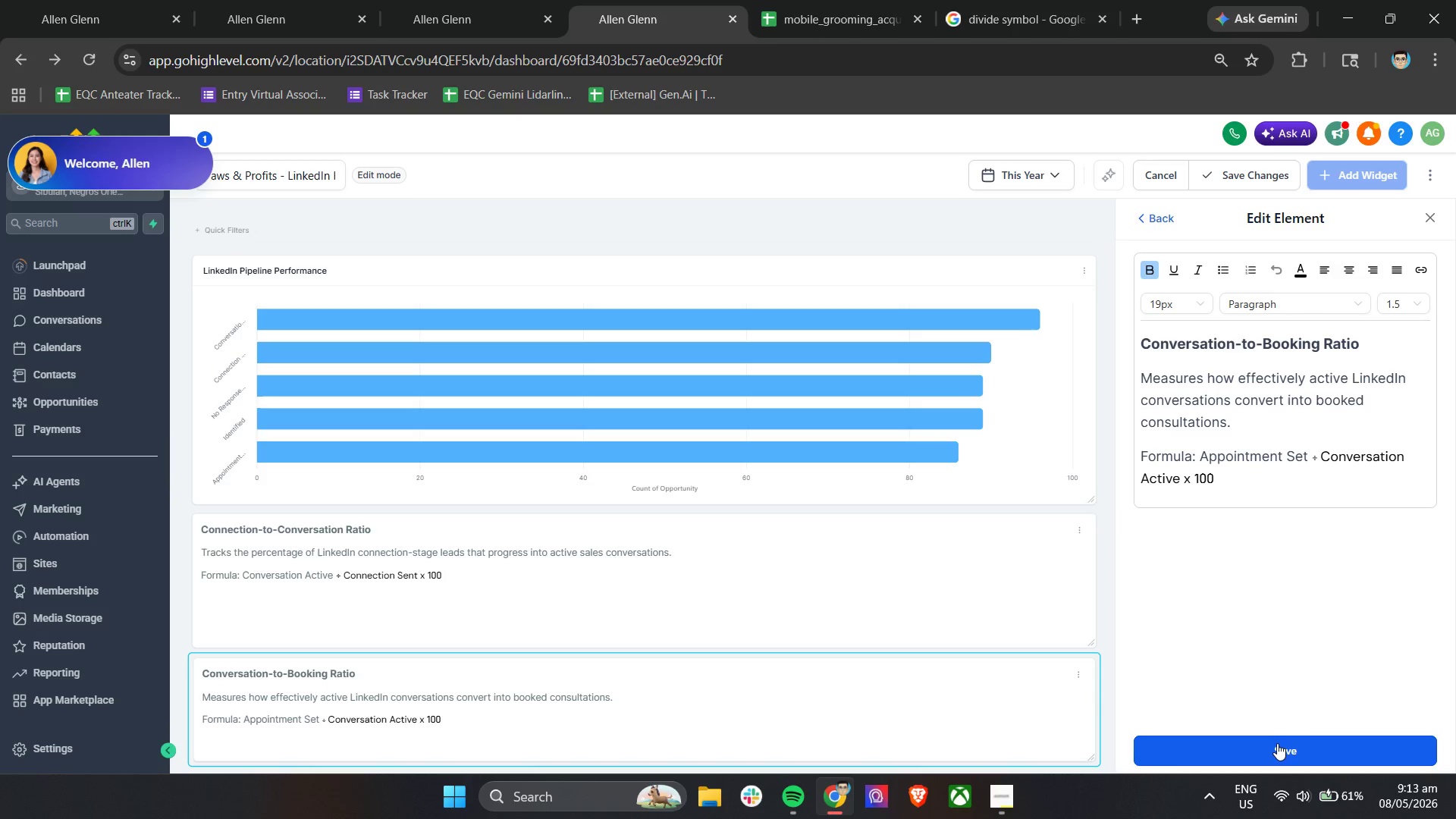 
left_click([1276, 751])
 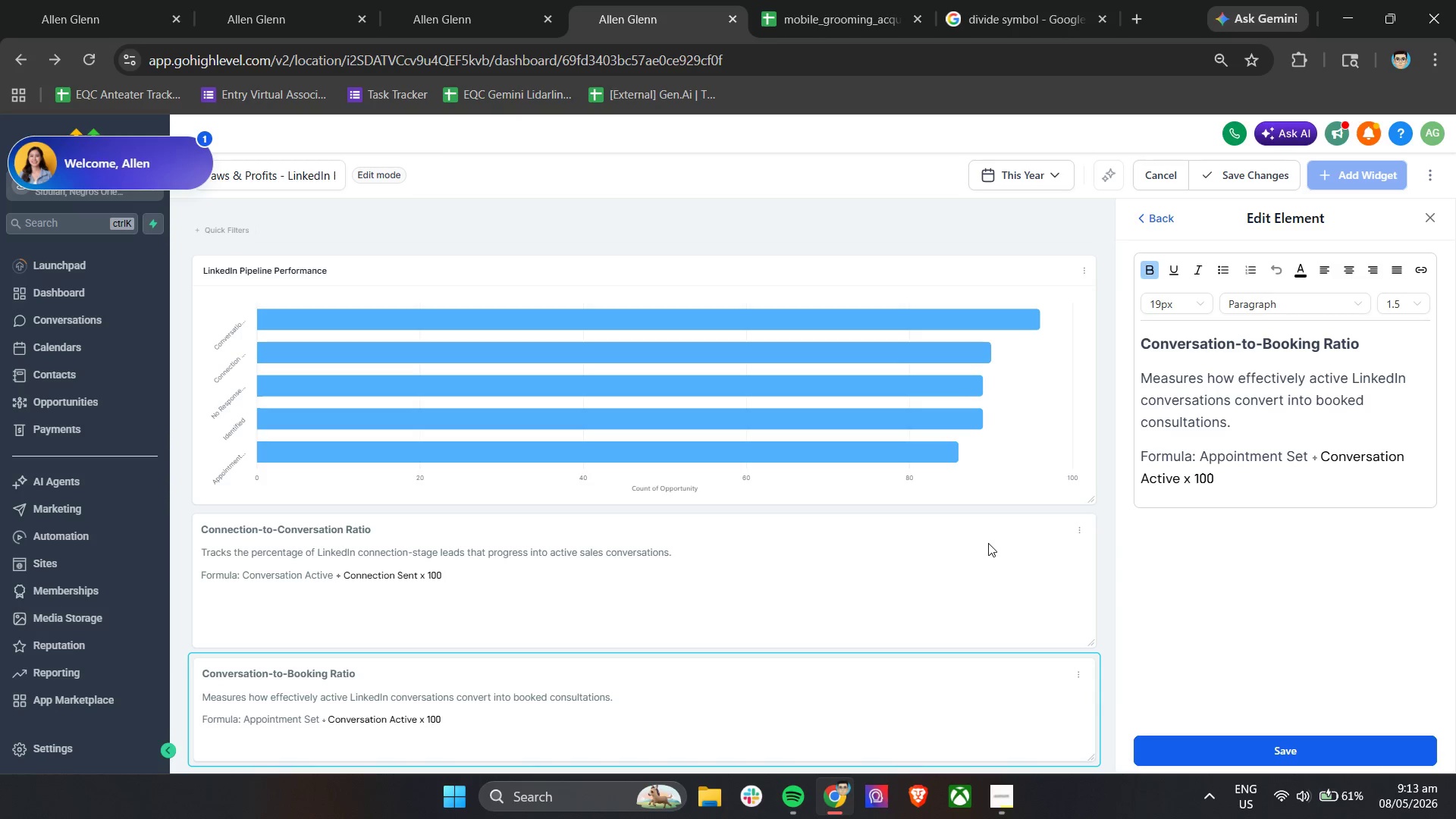 
scroll: coordinate [996, 541], scroll_direction: down, amount: 5.0
 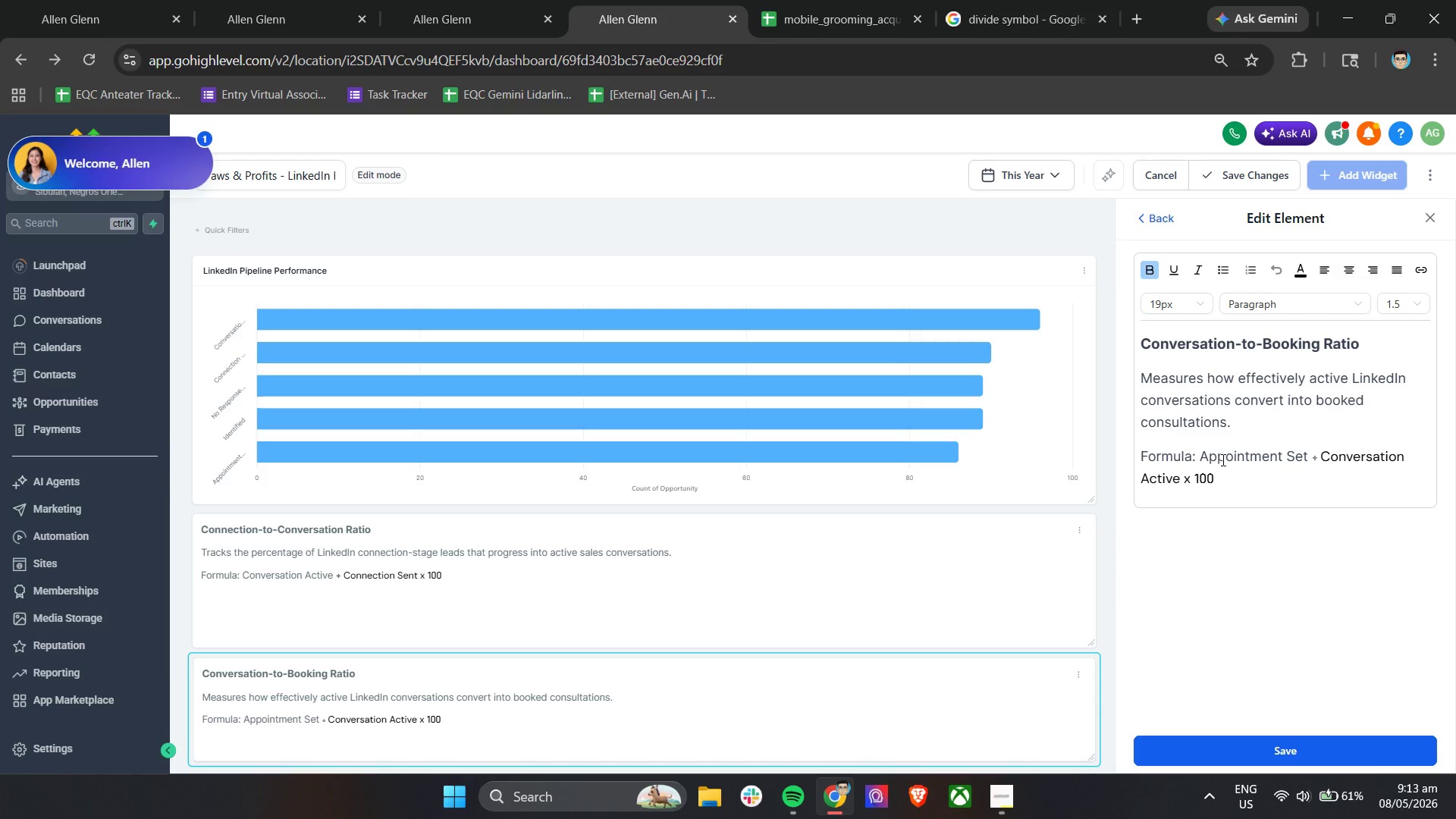 
left_click([1222, 460])
 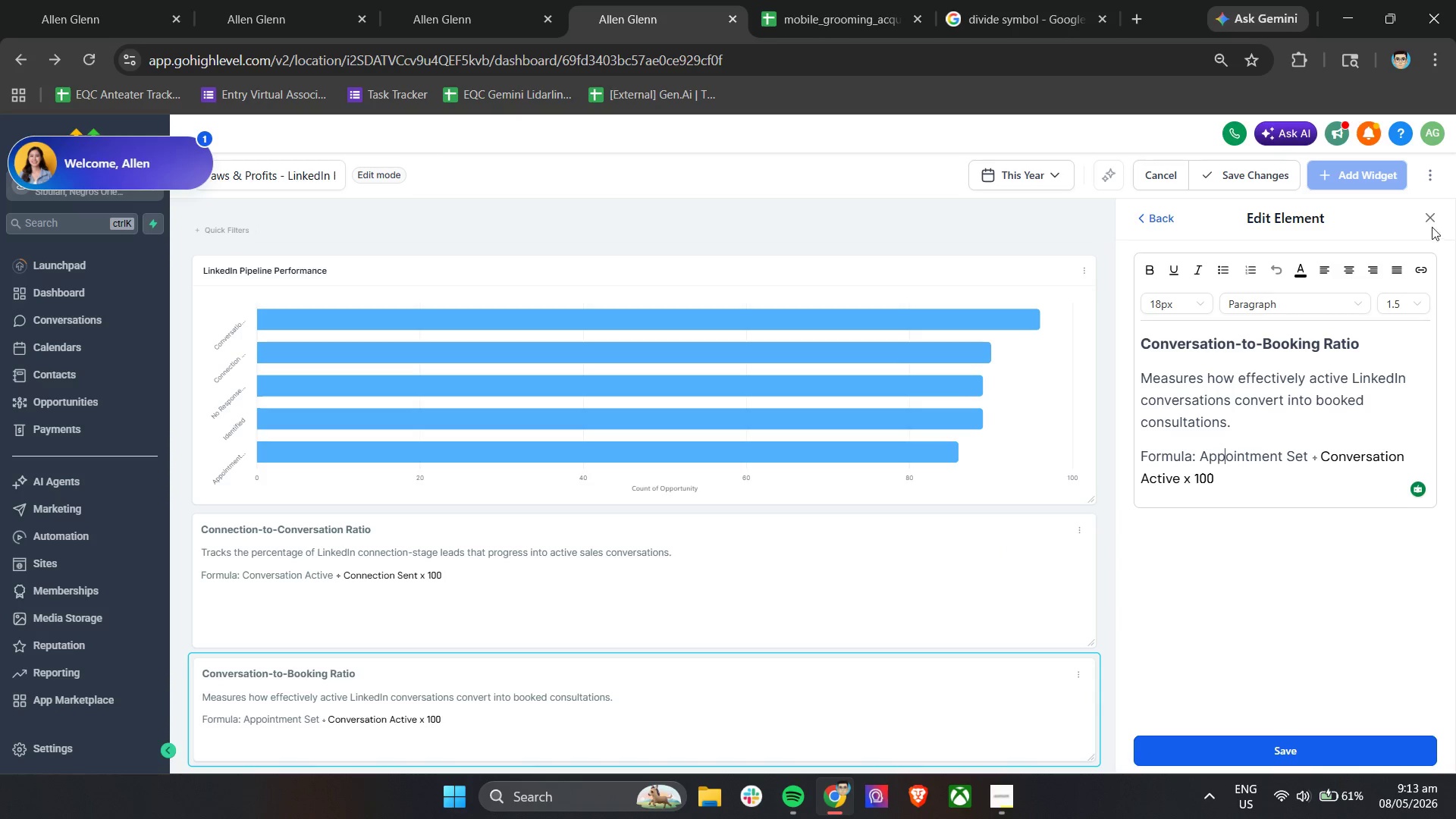 
left_click([1430, 221])
 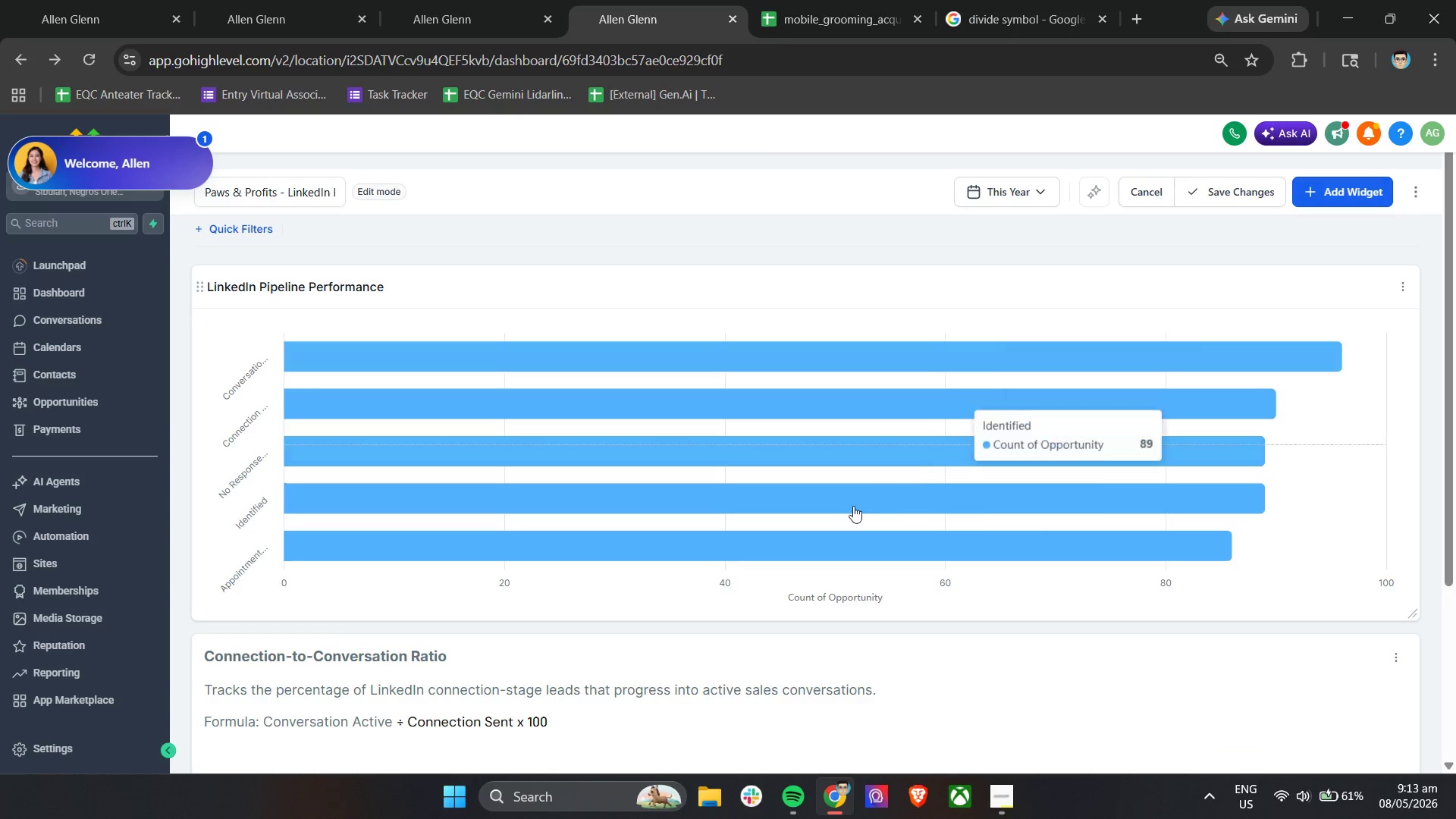 
scroll: coordinate [1118, 659], scroll_direction: down, amount: 15.0
 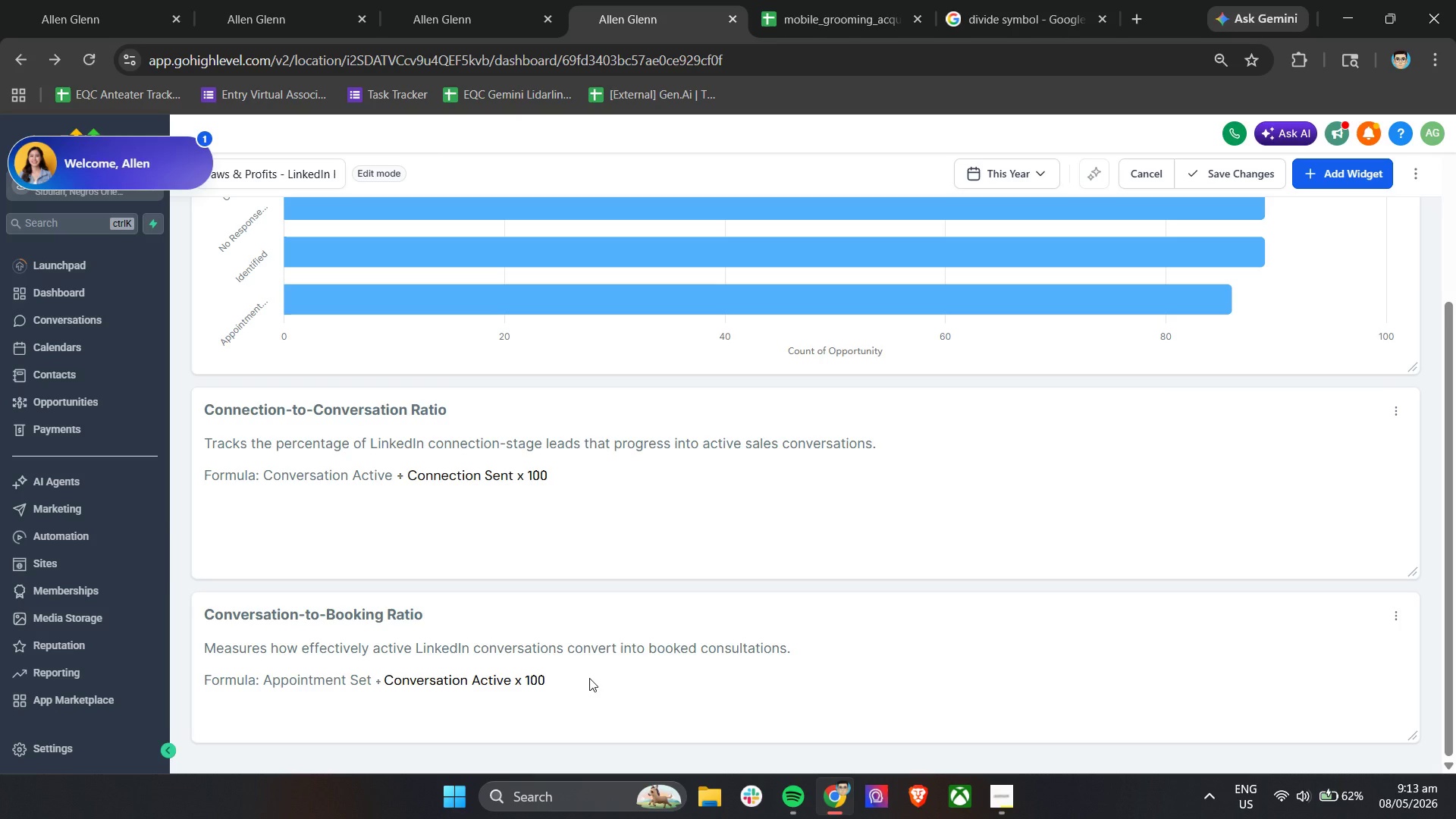 
wait(26.52)
 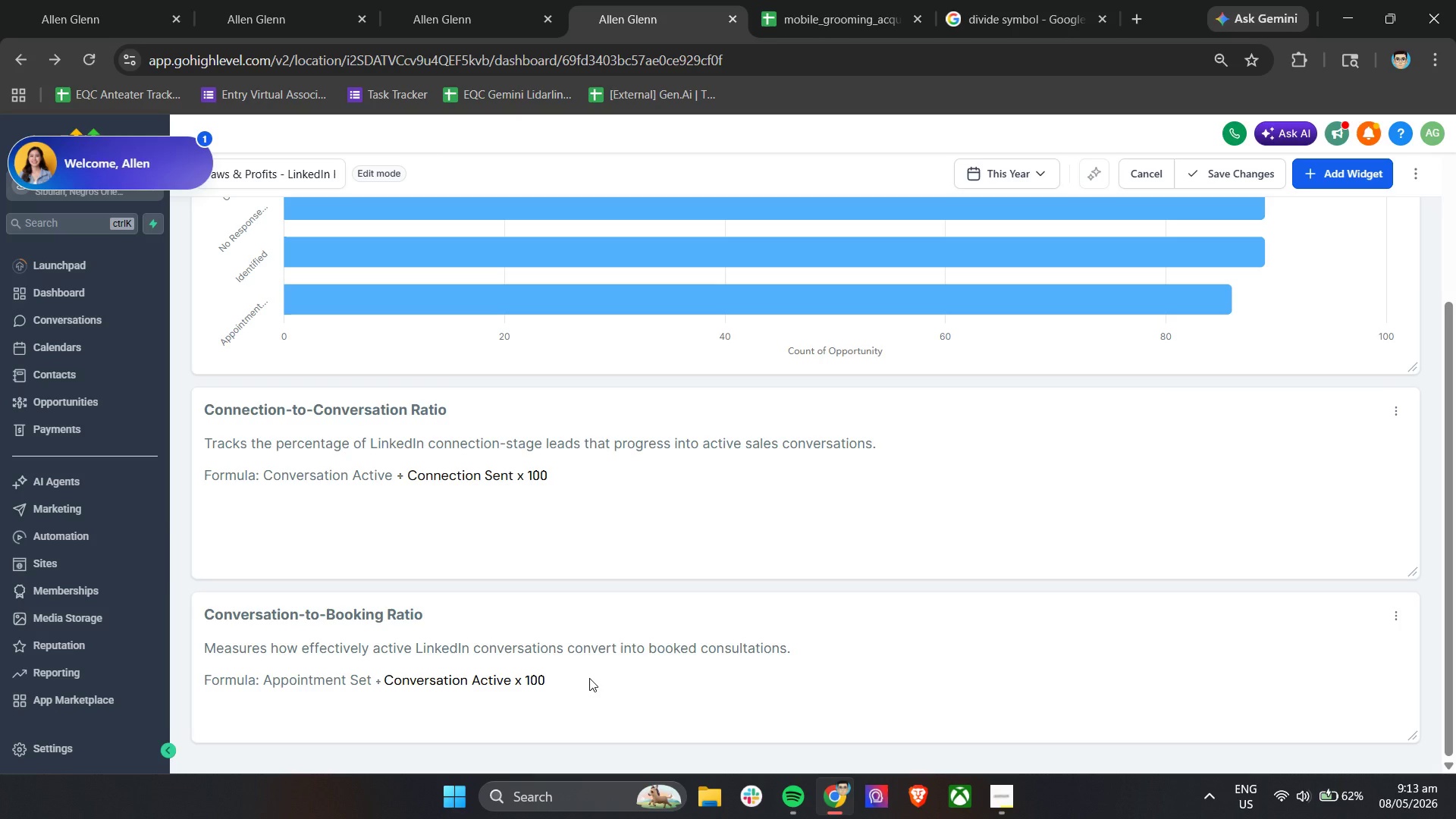 
scroll: coordinate [717, 795], scroll_direction: up, amount: 11.0
 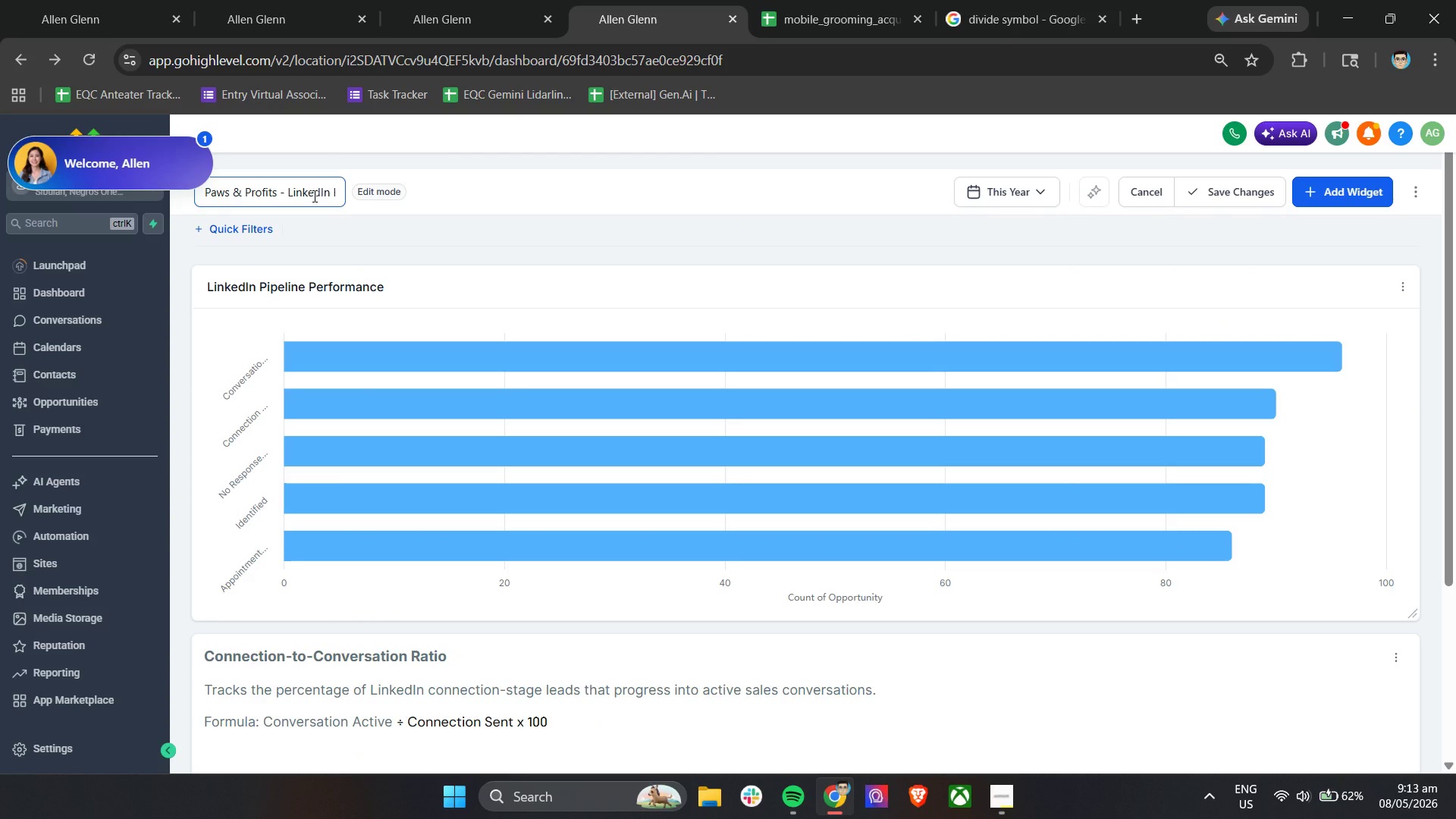 
left_click([337, 190])
 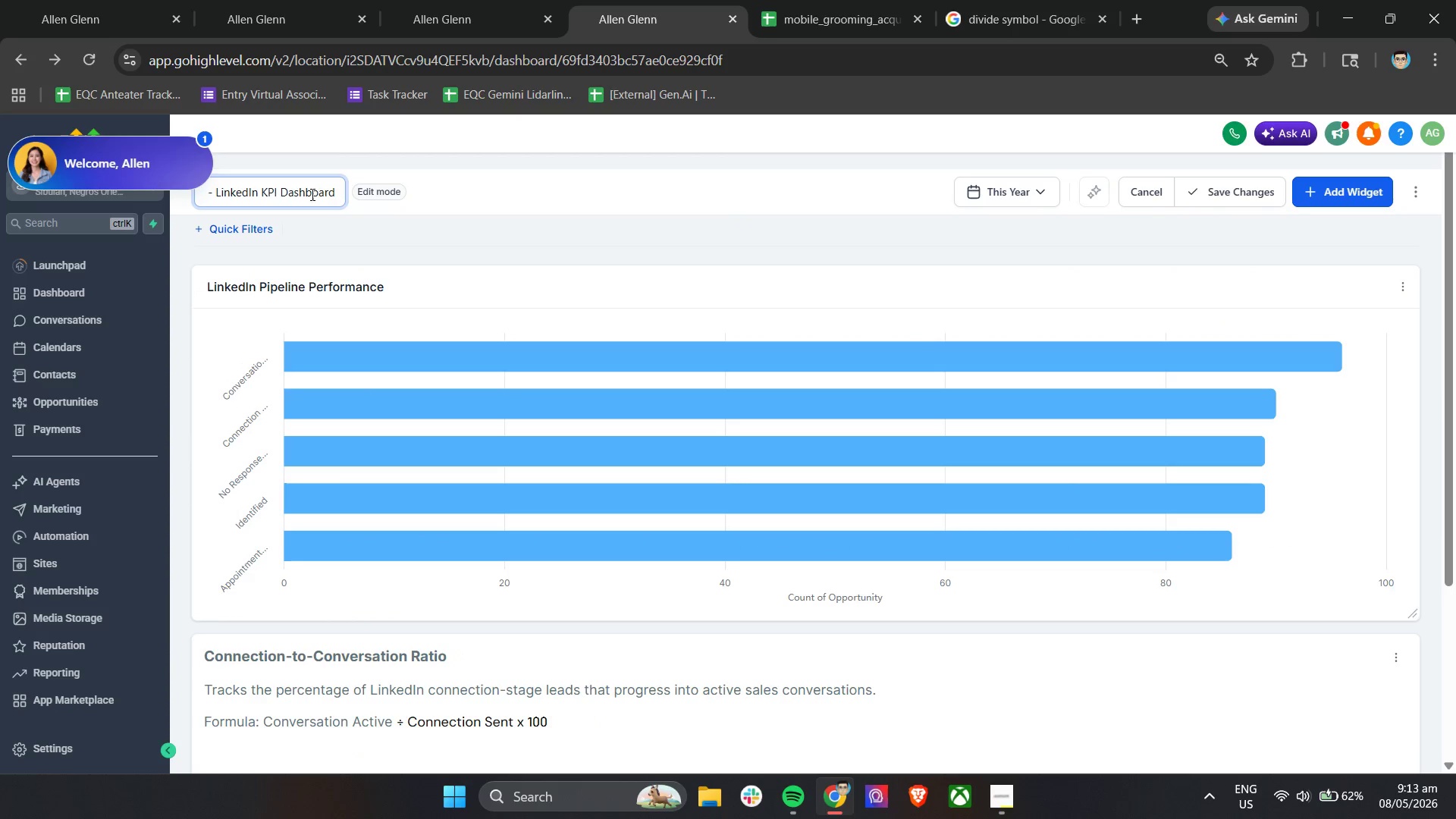 
left_click([302, 194])
 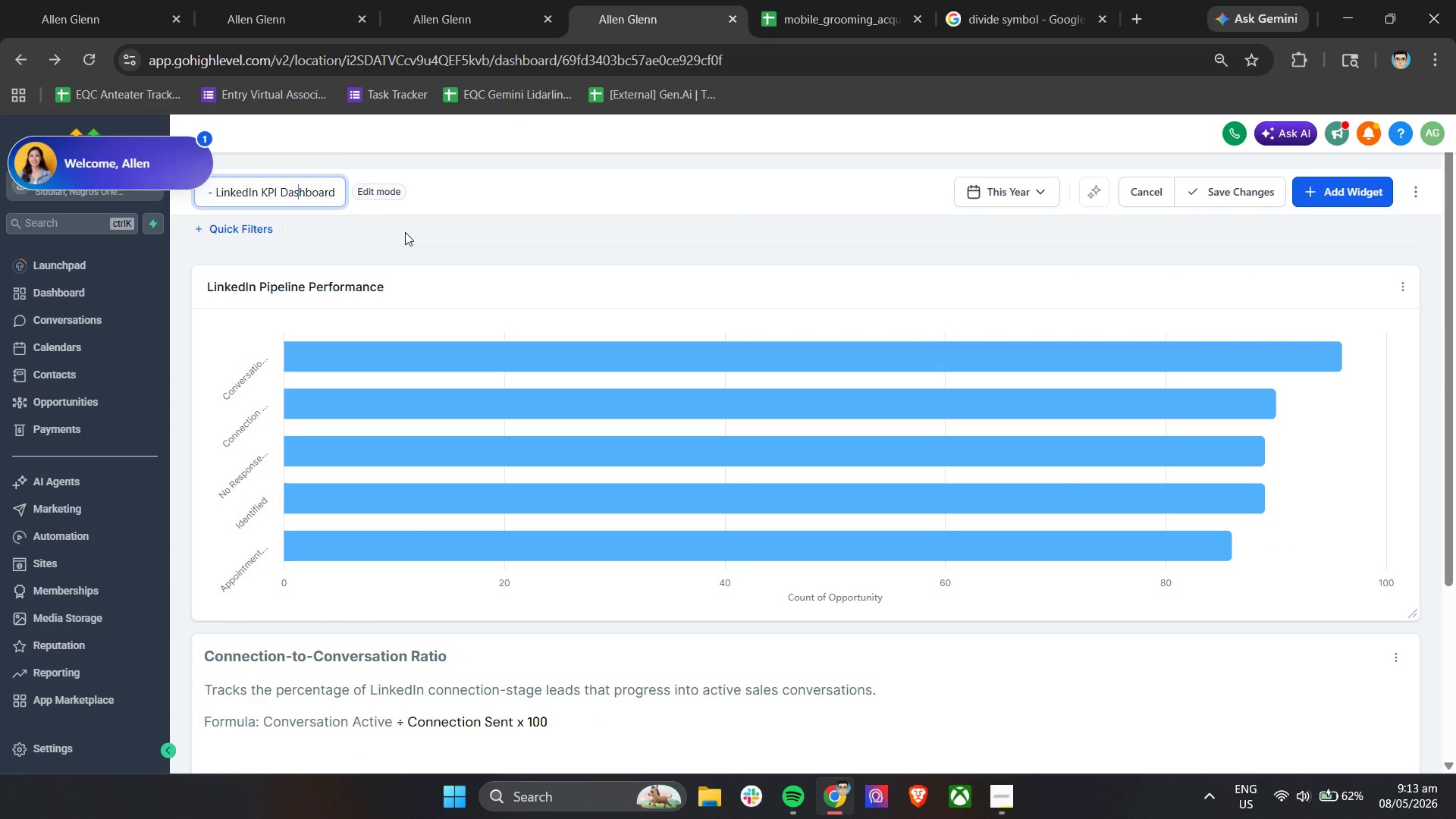 
left_click([406, 232])
 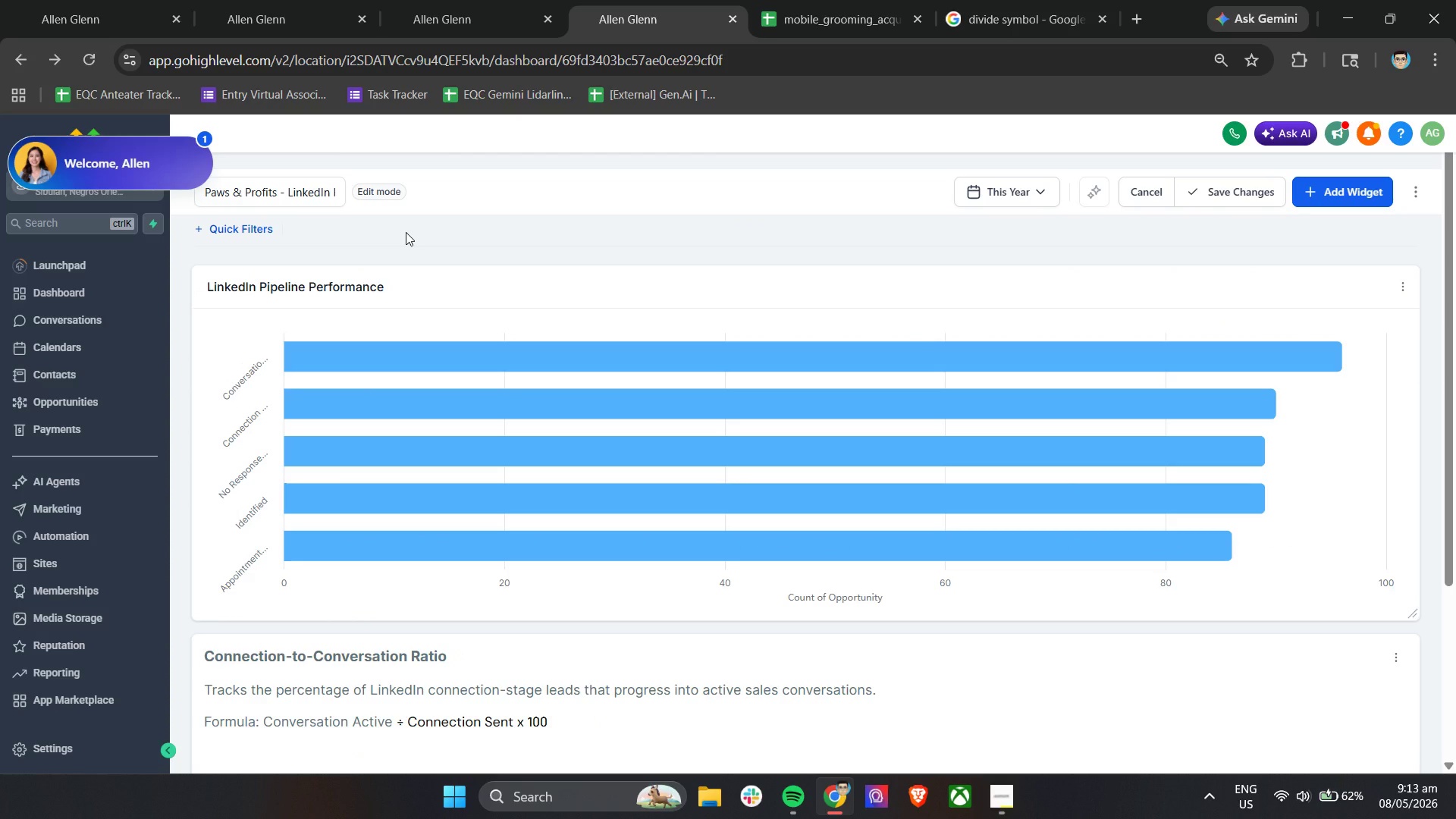 
wait(6.06)
 